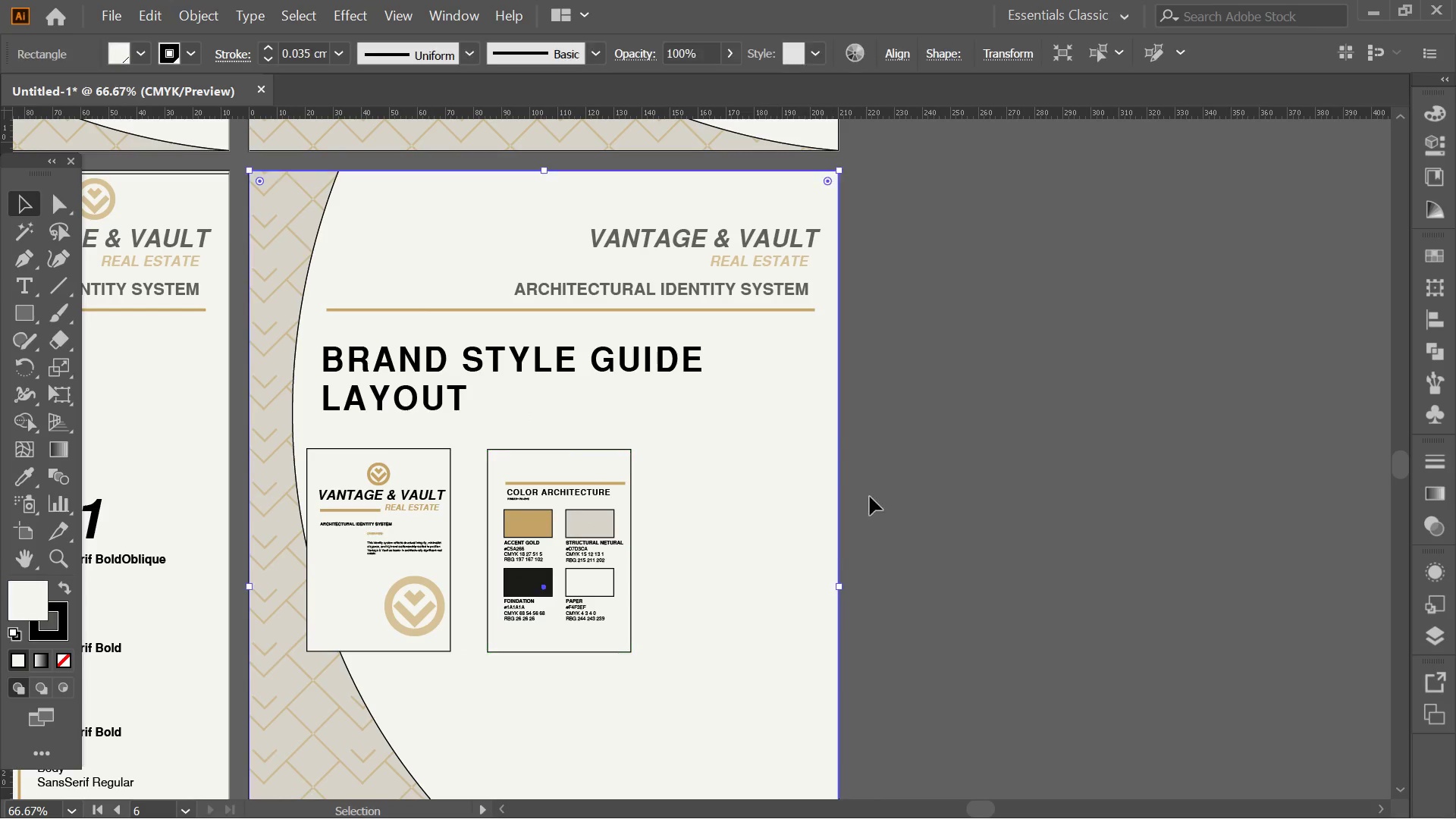 
hold_key(key=ShiftLeft, duration=1.19)
 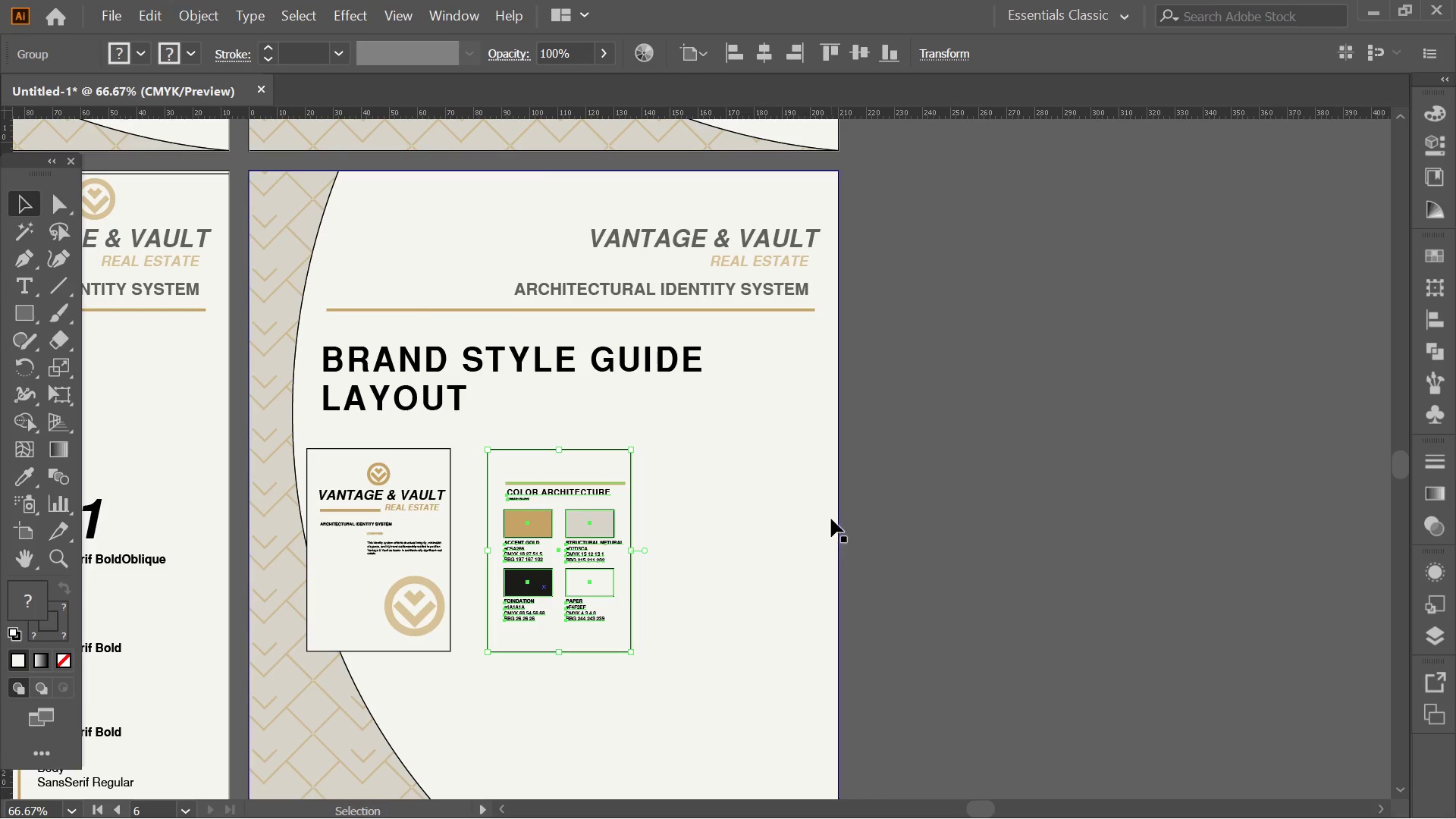 
left_click([831, 519])
 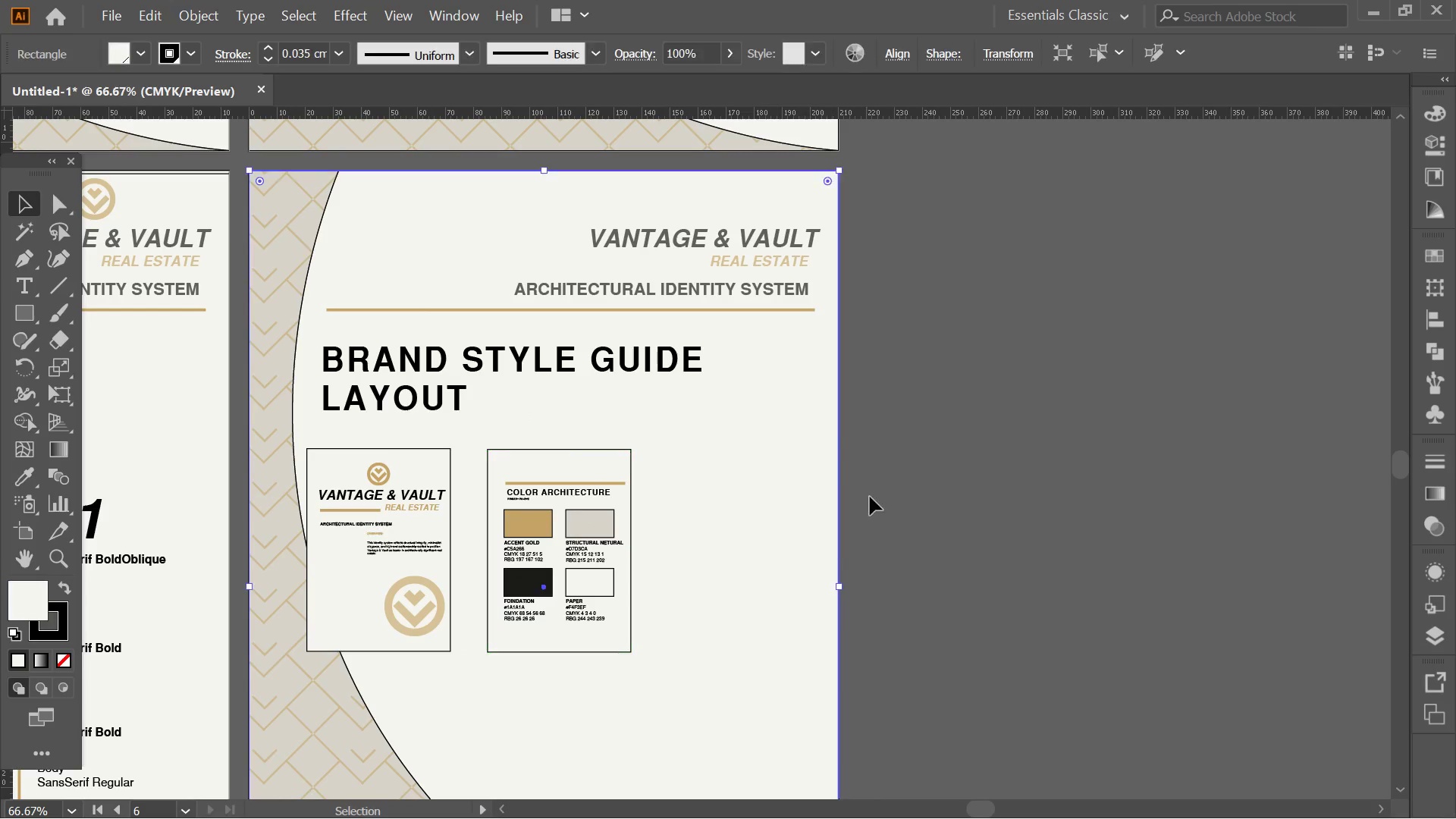 
hold_key(key=AltLeft, duration=0.34)
scroll: coordinate [878, 488], scroll_direction: down, amount: 3.0
 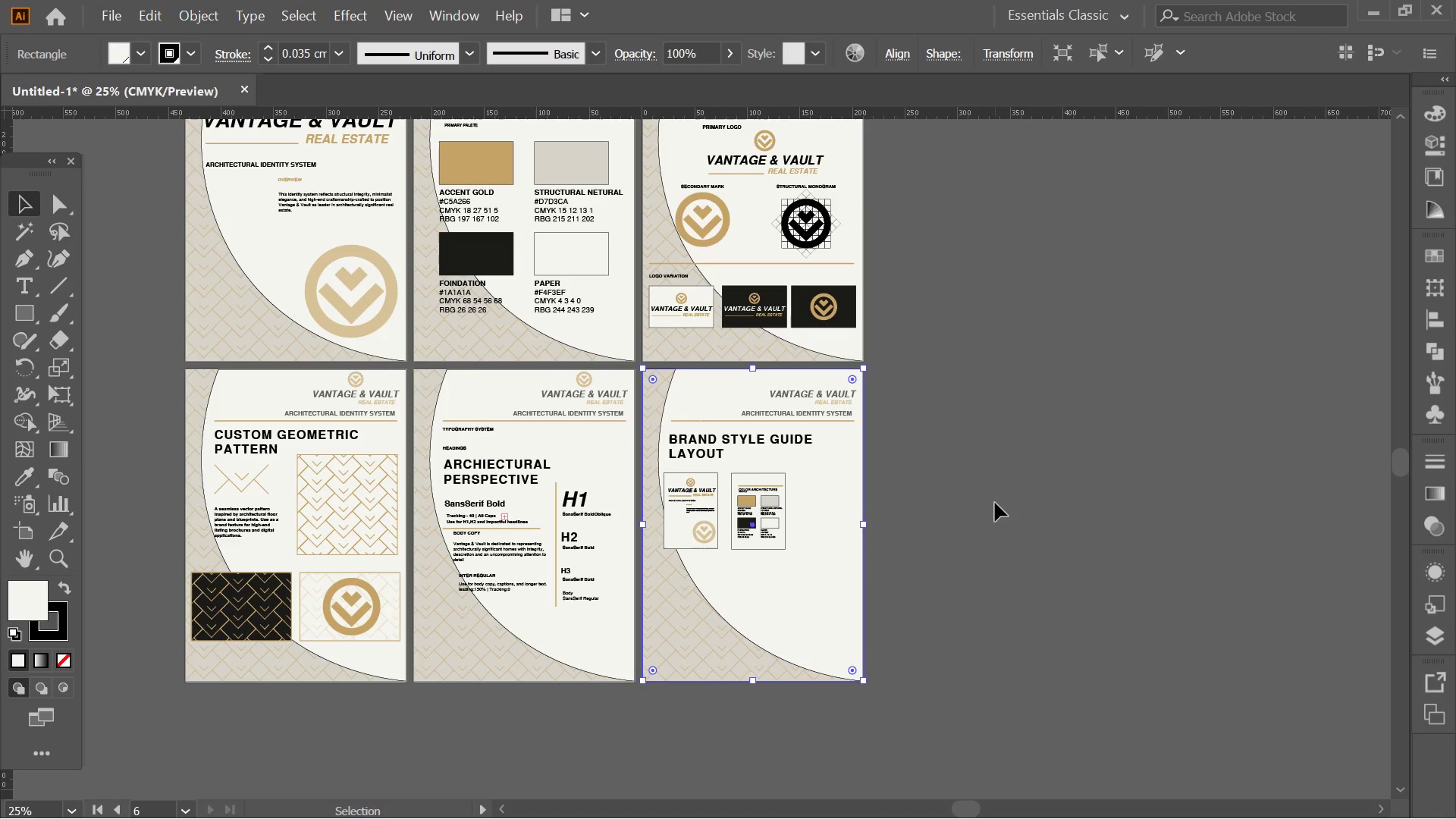 
left_click([995, 503])
 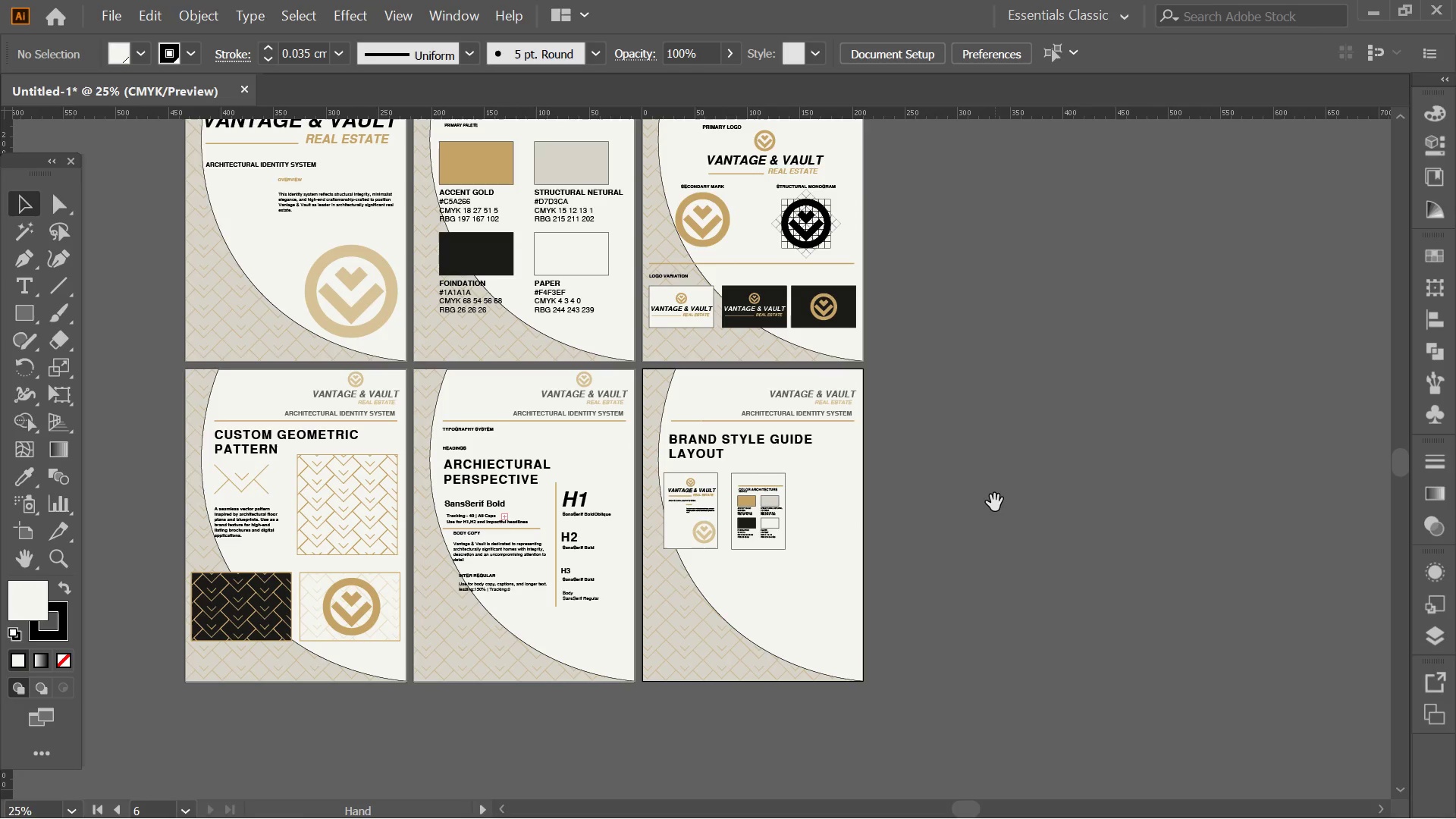 
hold_key(key=Space, duration=0.66)
 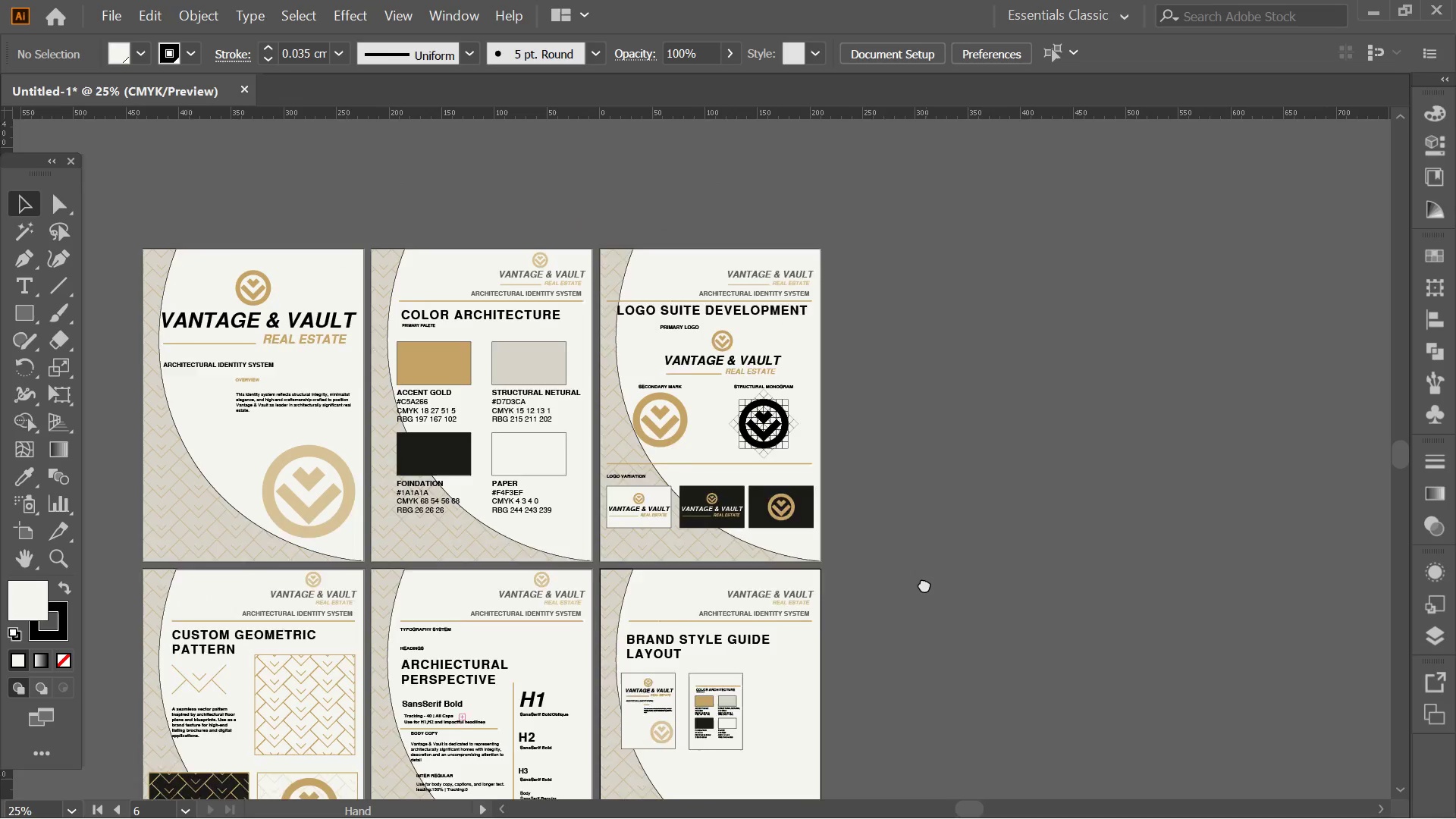 
left_click_drag(start_coordinate=[994, 517], to_coordinate=[970, 598])
 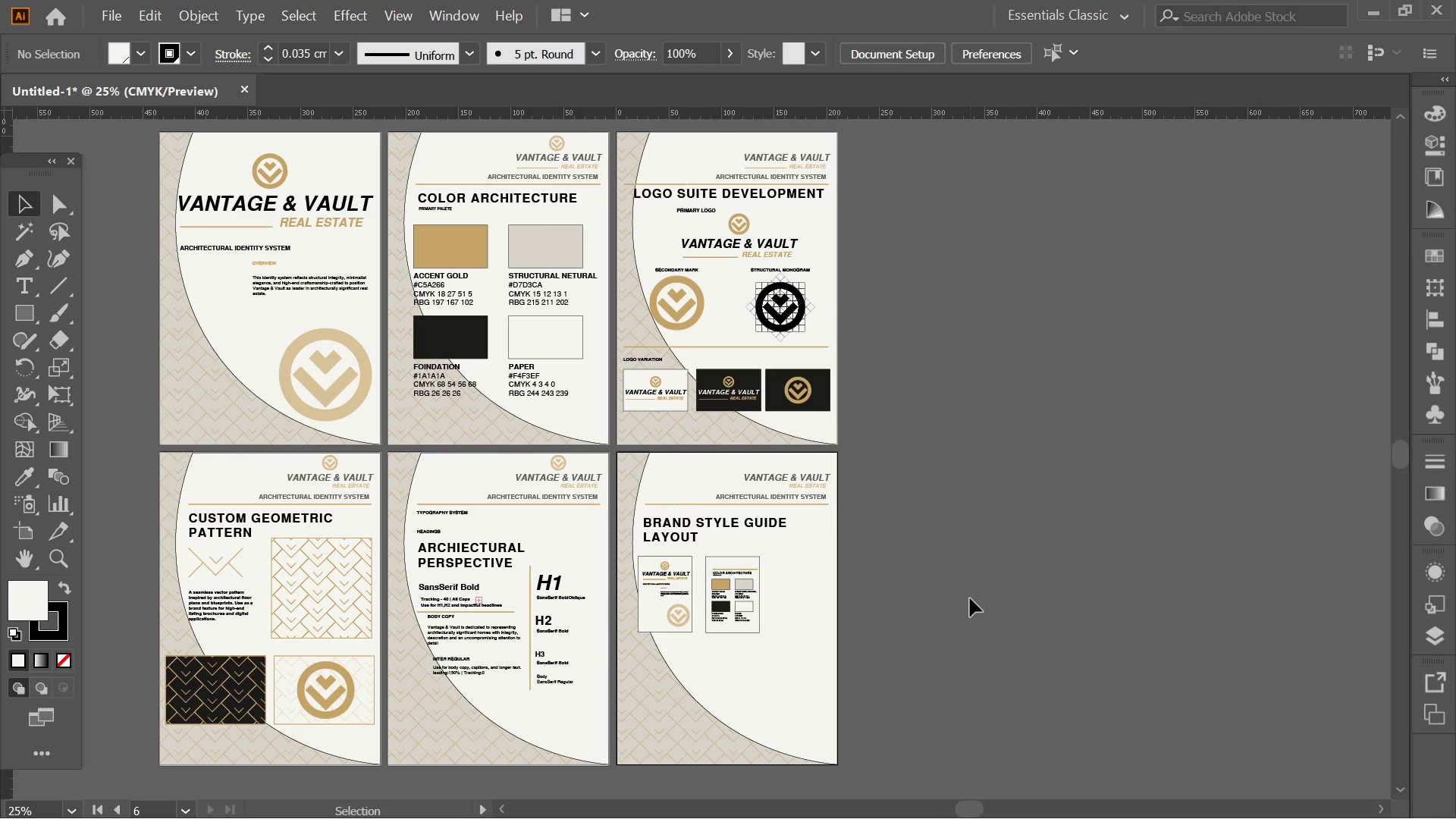 
hold_key(key=Space, duration=0.48)
 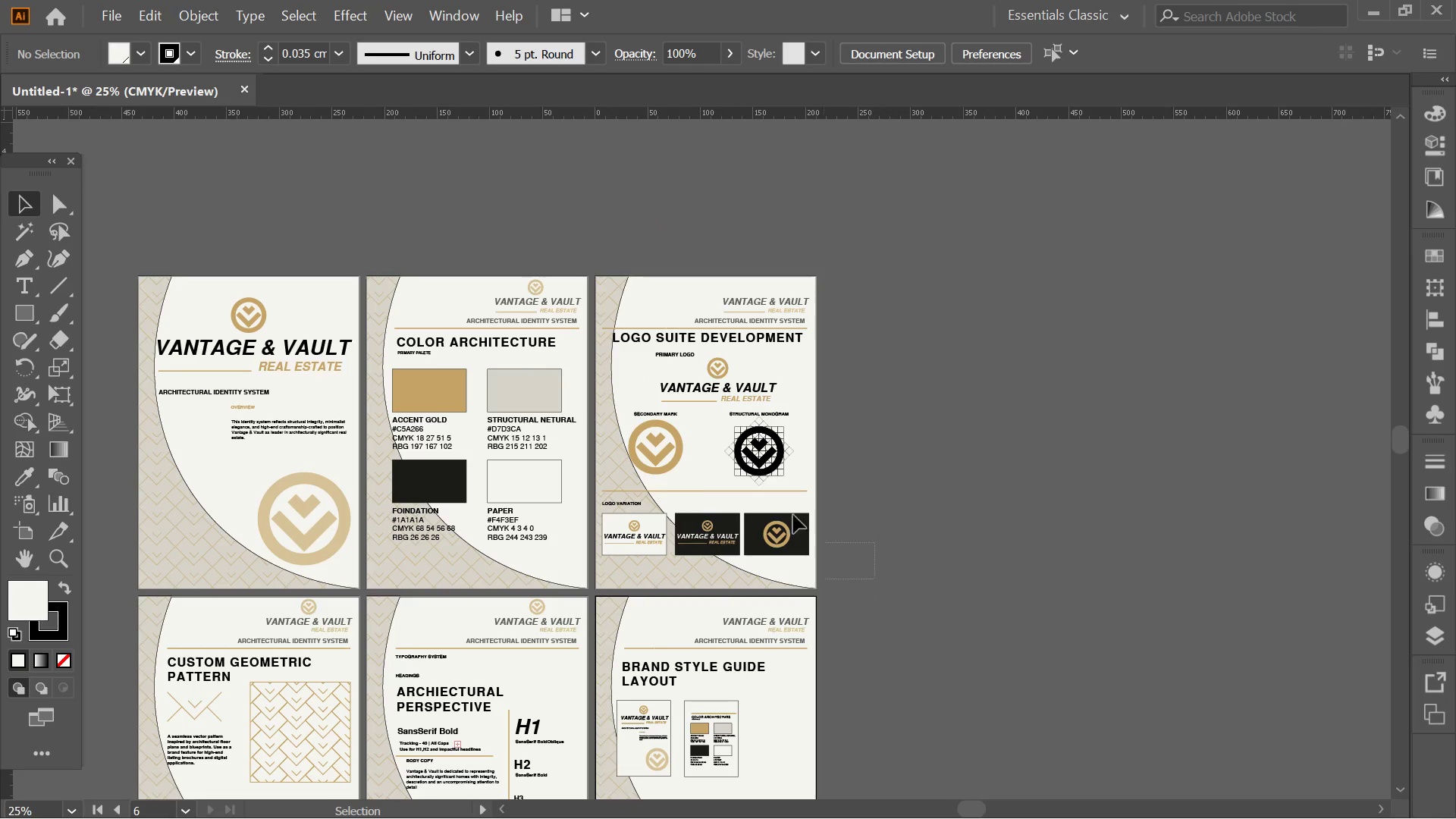 
left_click_drag(start_coordinate=[941, 451], to_coordinate=[921, 592])
 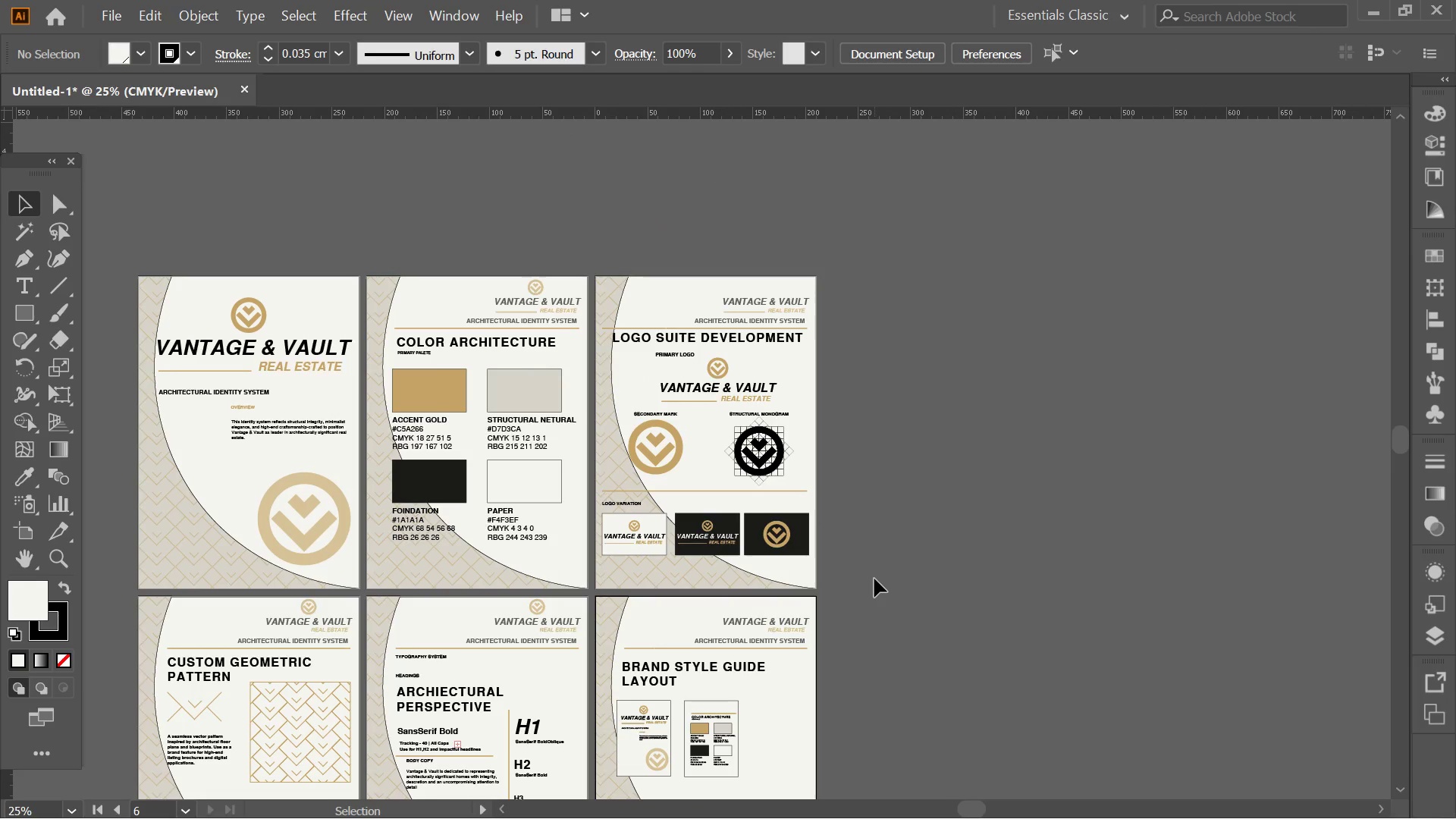 
left_click_drag(start_coordinate=[874, 579], to_coordinate=[592, 329])
 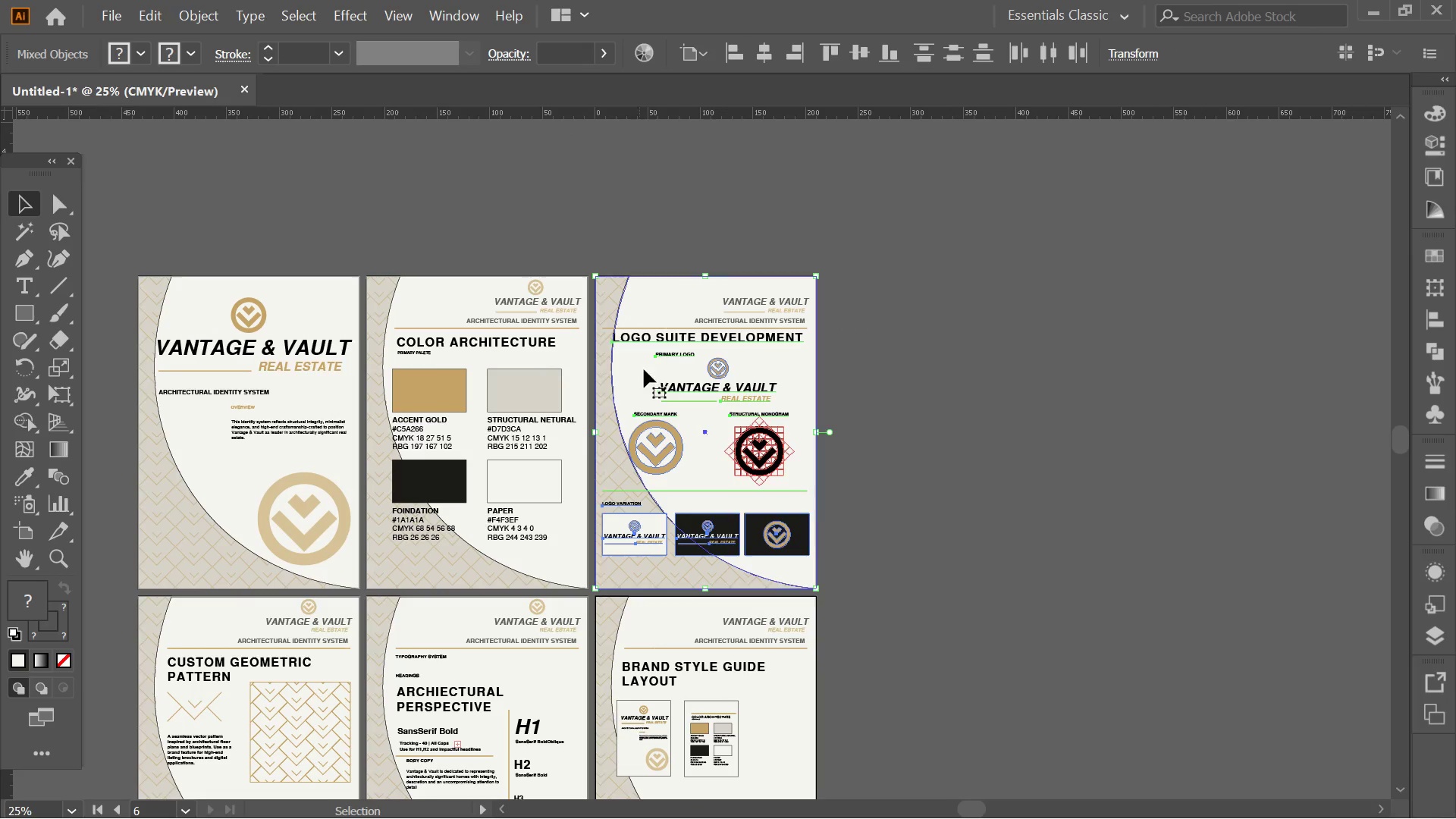 
hold_key(key=AltLeft, duration=1.3)
left_click_drag(start_coordinate=[664, 443], to_coordinate=[1059, 438])
 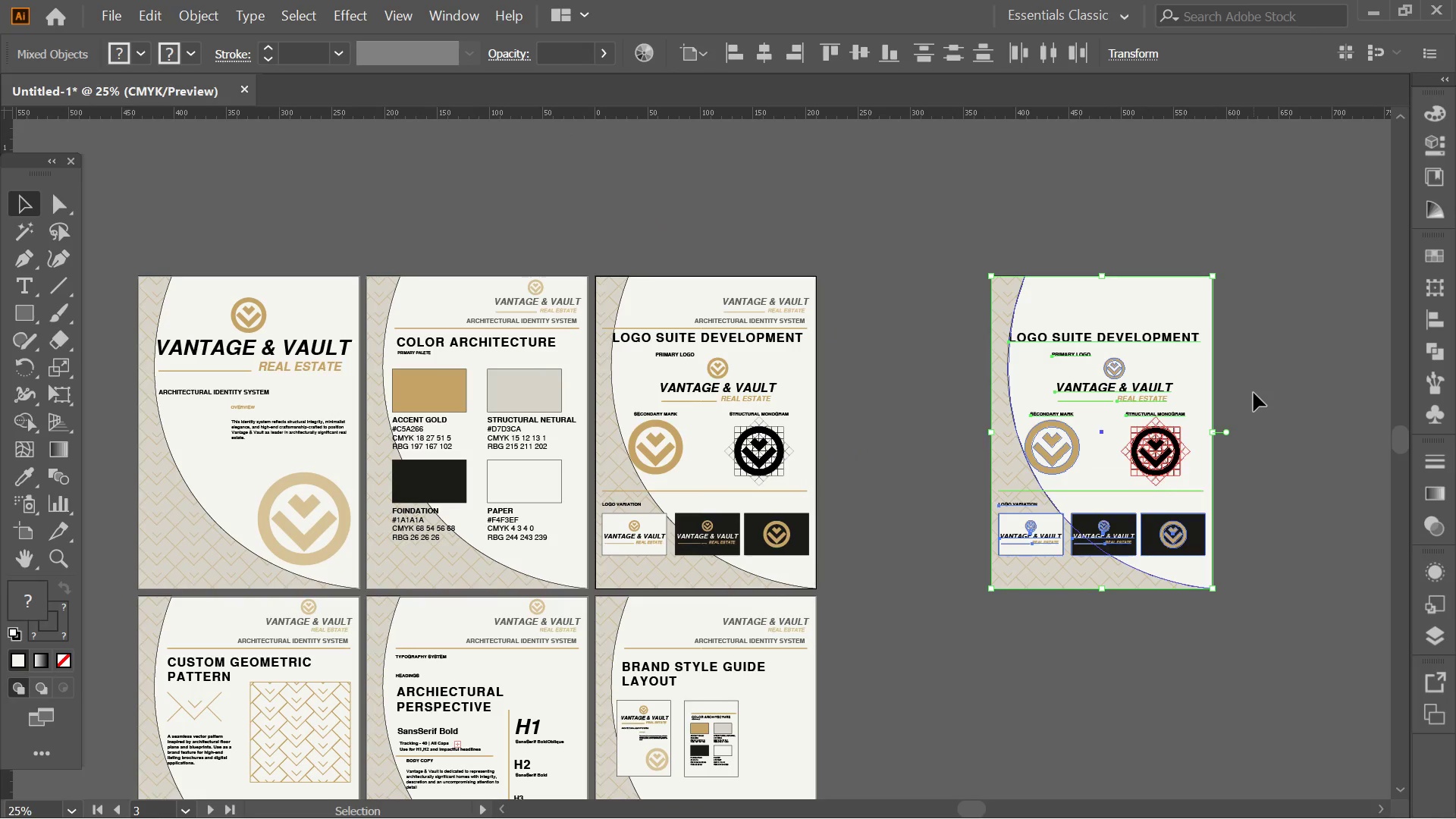 
hold_key(key=ShiftLeft, duration=0.36)
 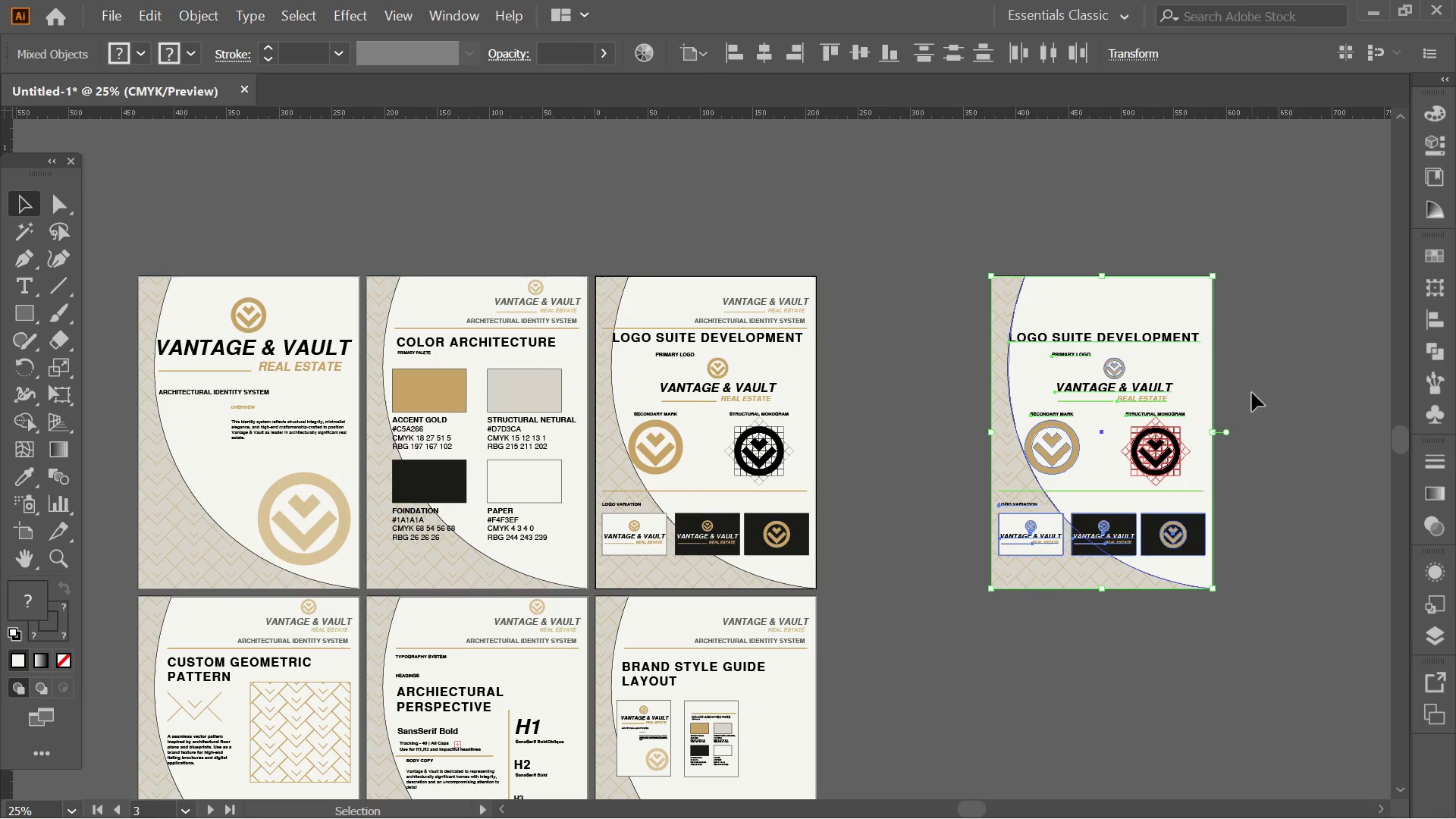 
left_click([1254, 393])
 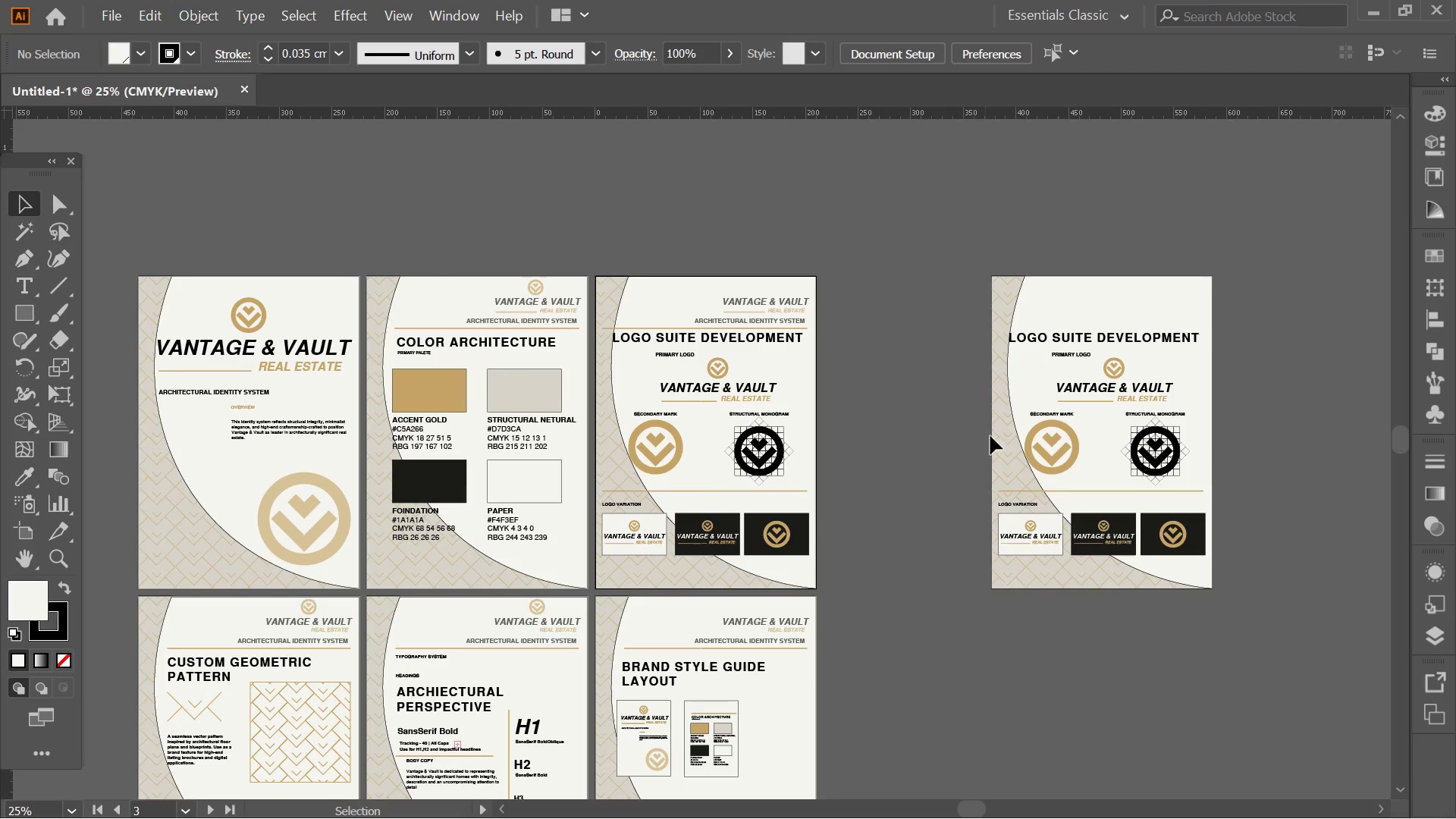 
left_click([1012, 436])
 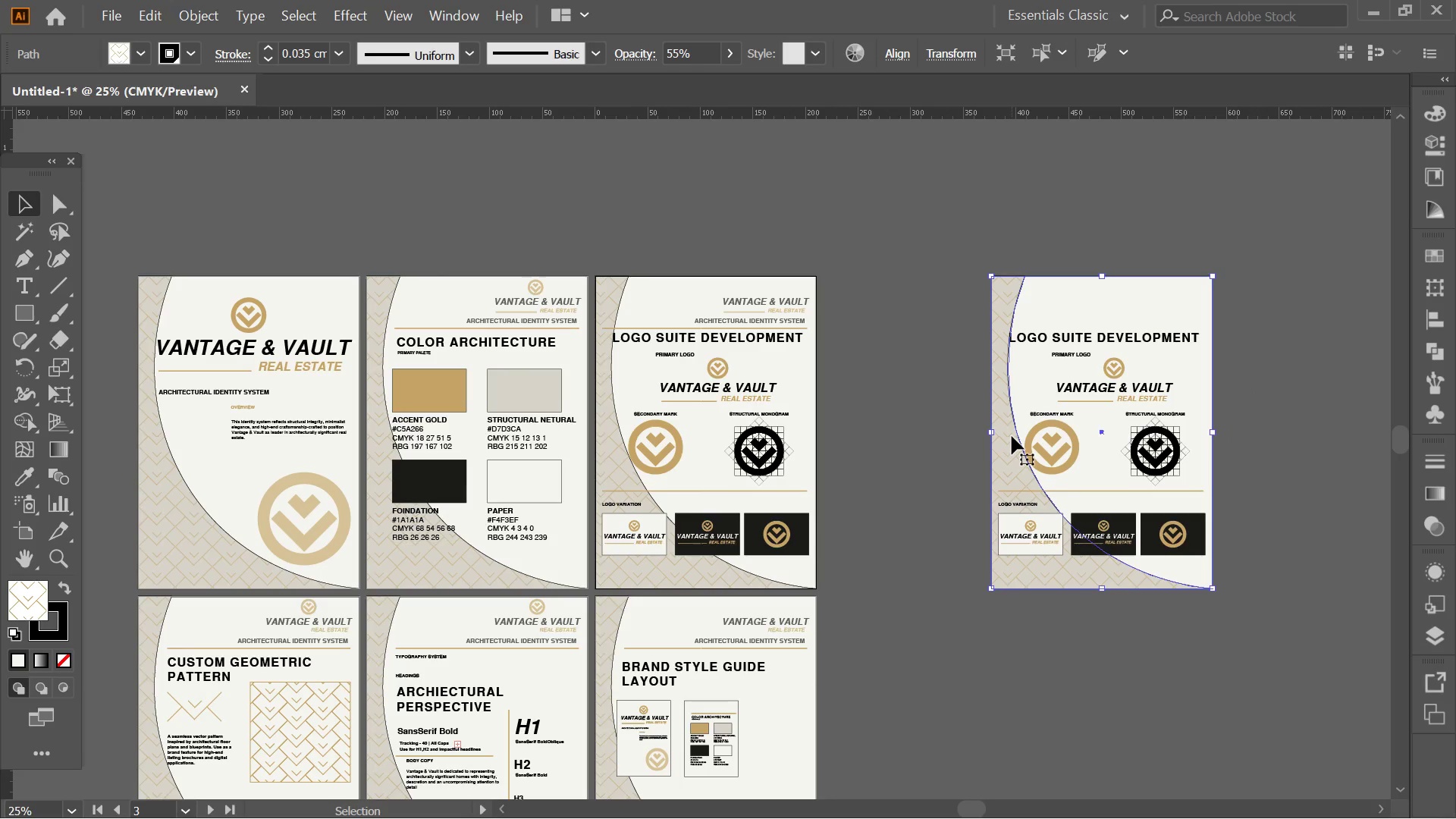 
key(Delete)
 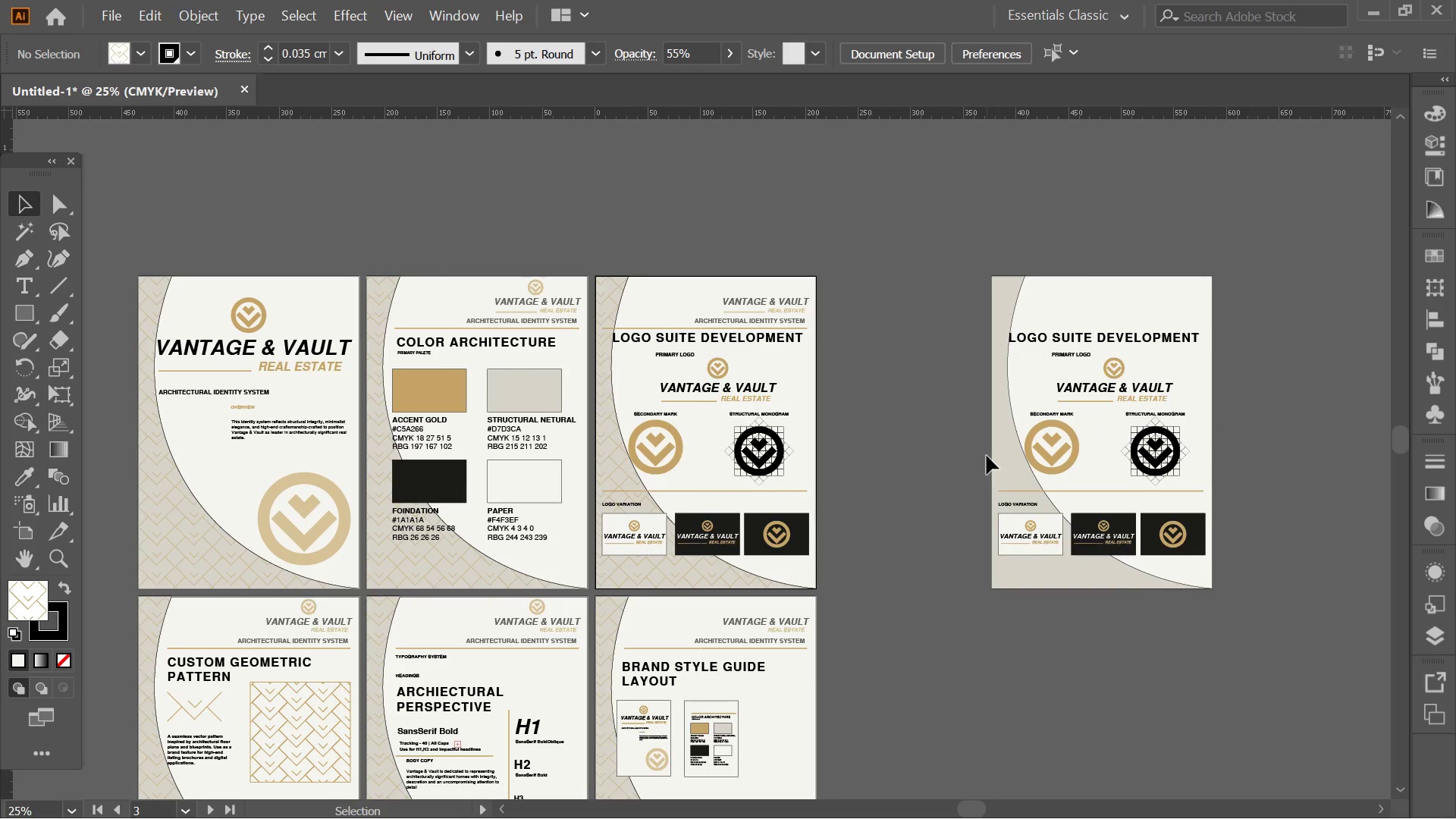 
left_click([987, 456])
 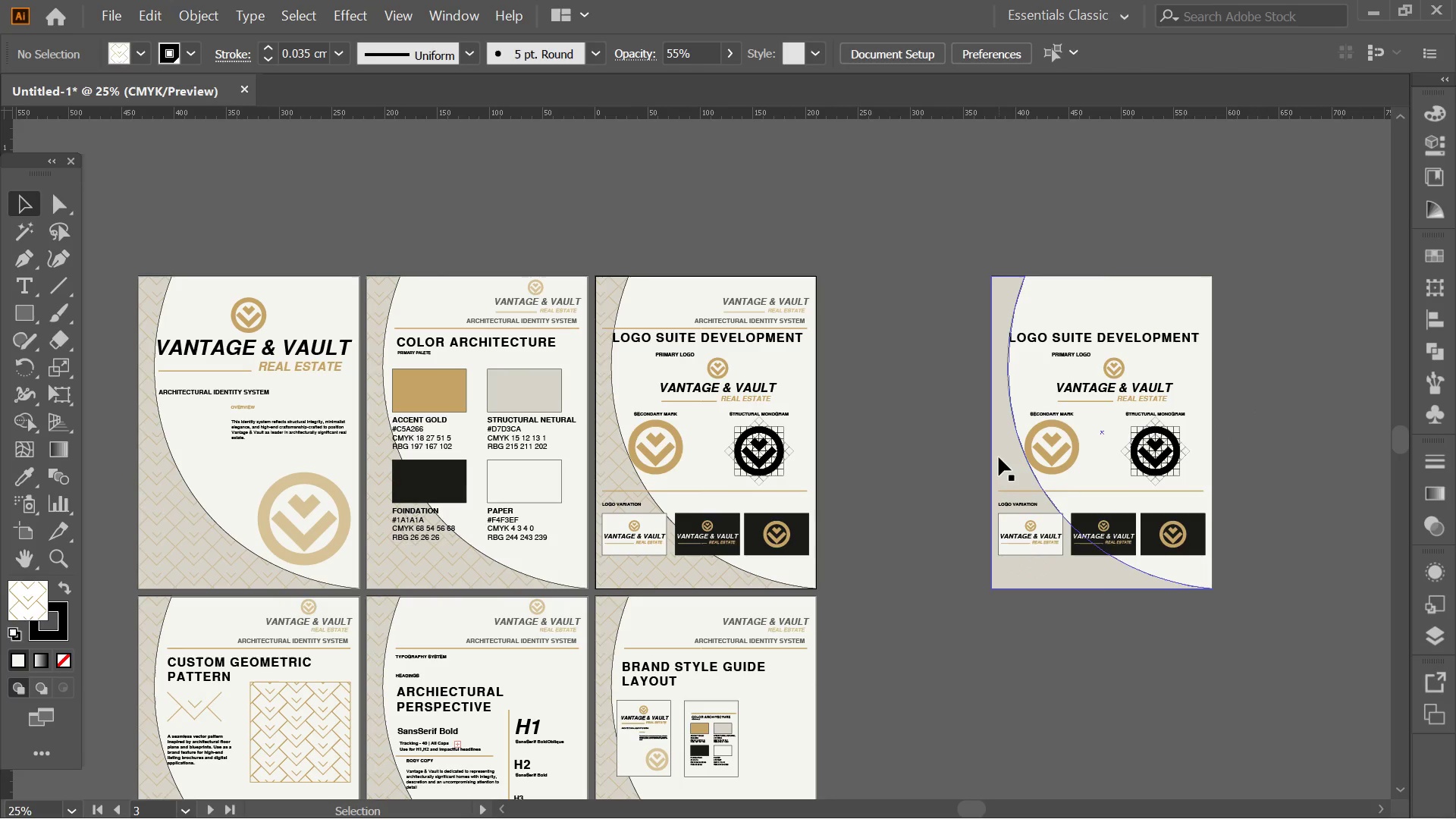 
left_click([999, 457])
 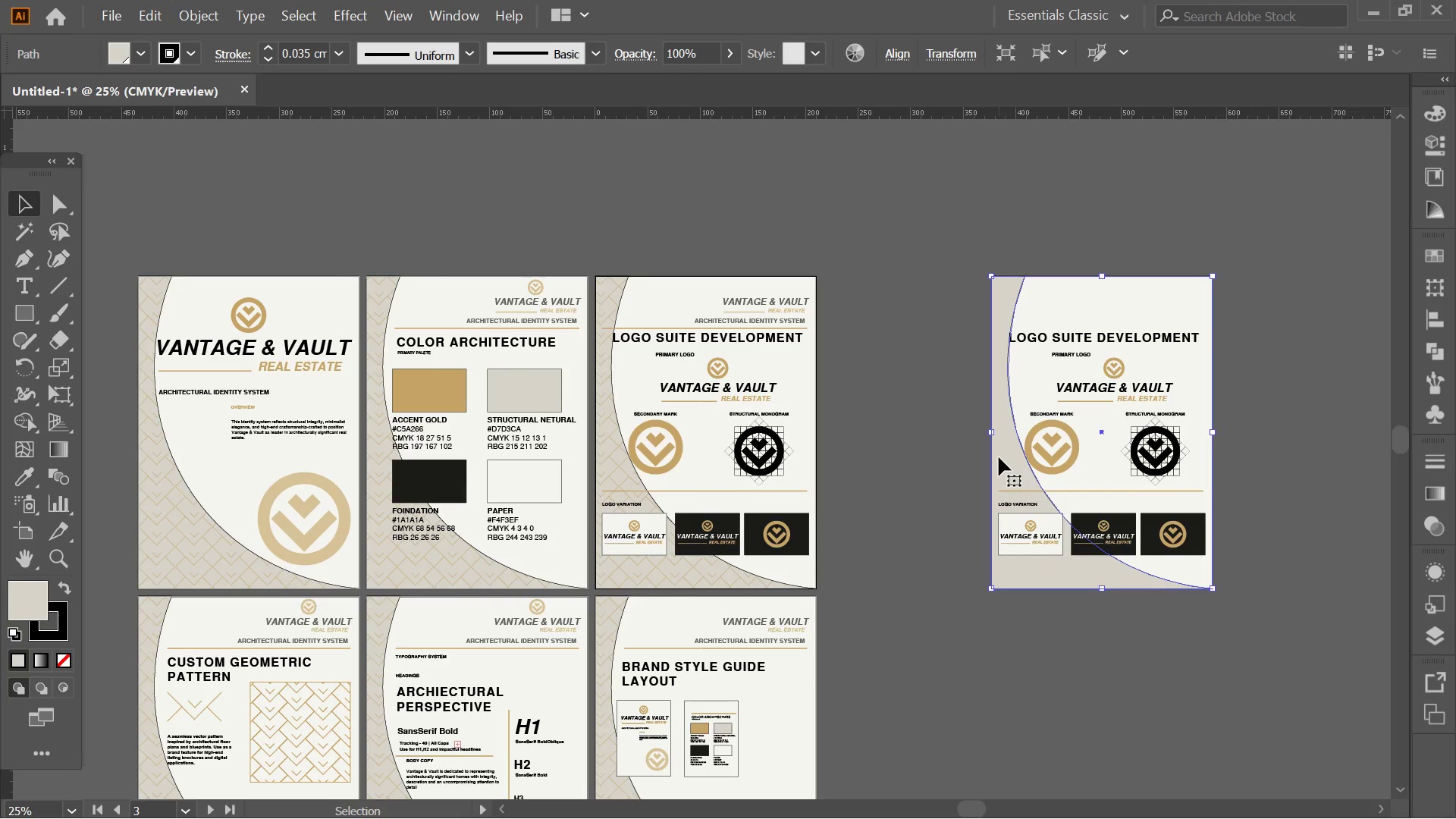 
key(Delete)
 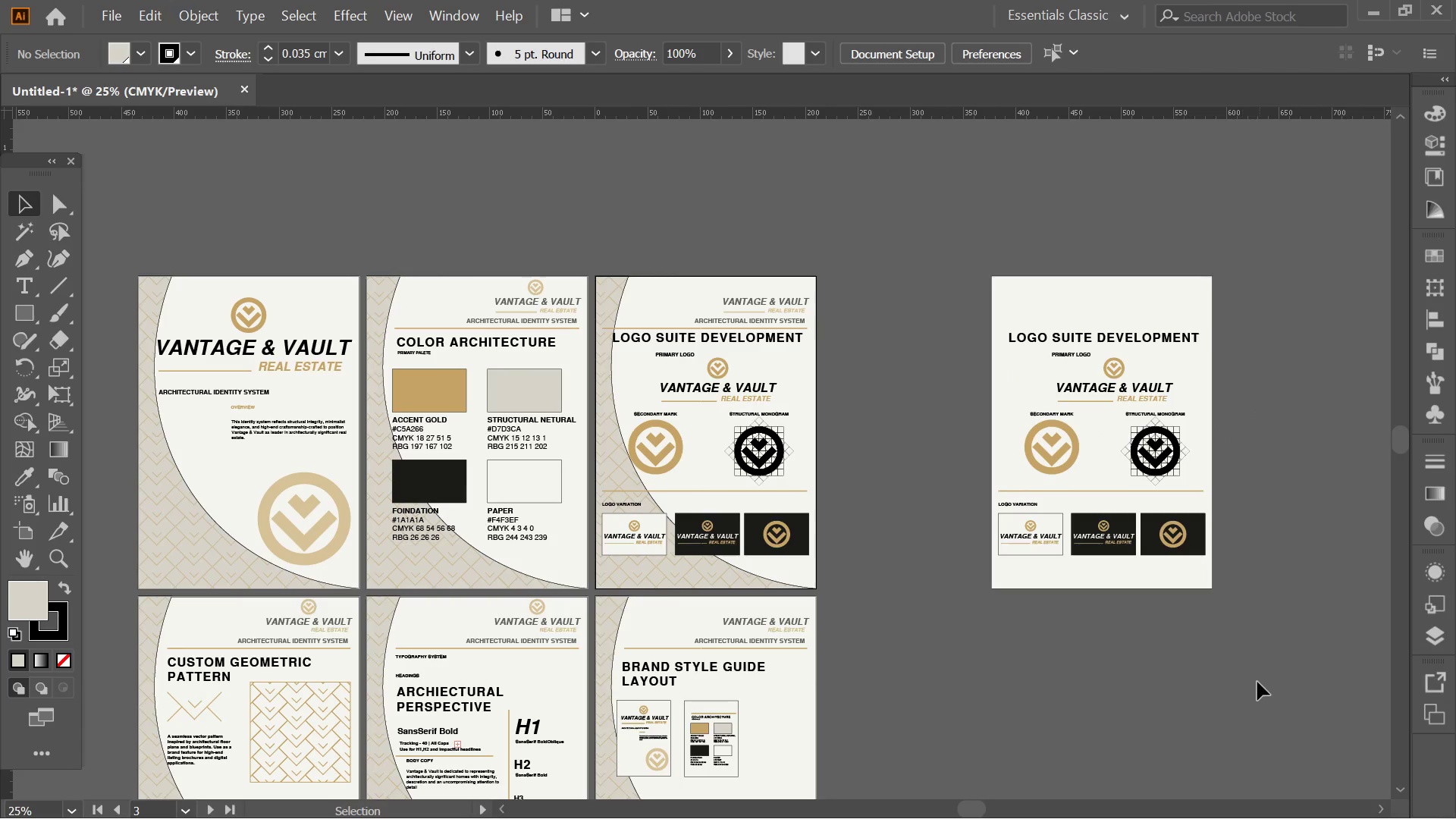 
left_click_drag(start_coordinate=[1276, 645], to_coordinate=[983, 266])
 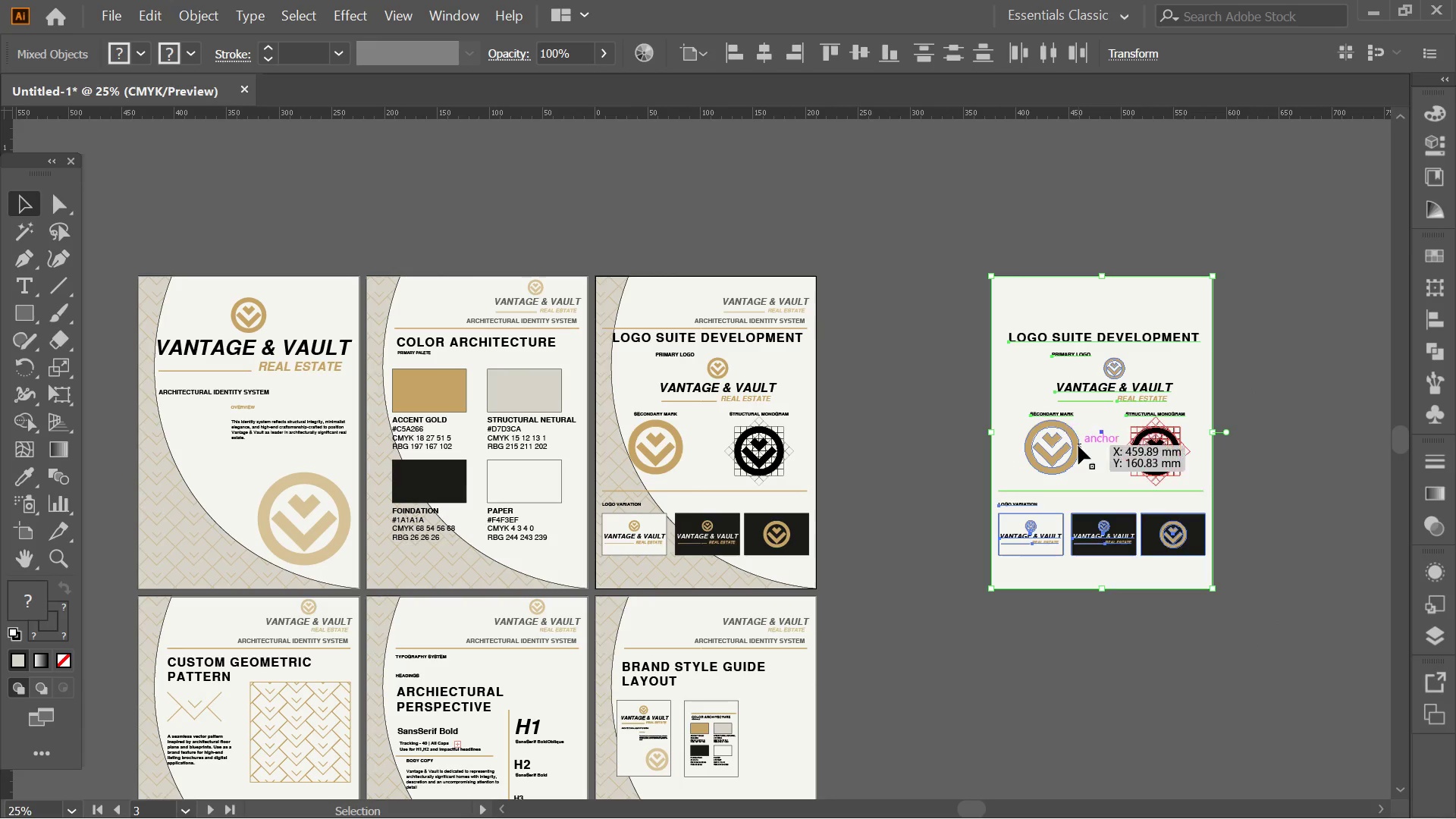 
right_click([1078, 446])
 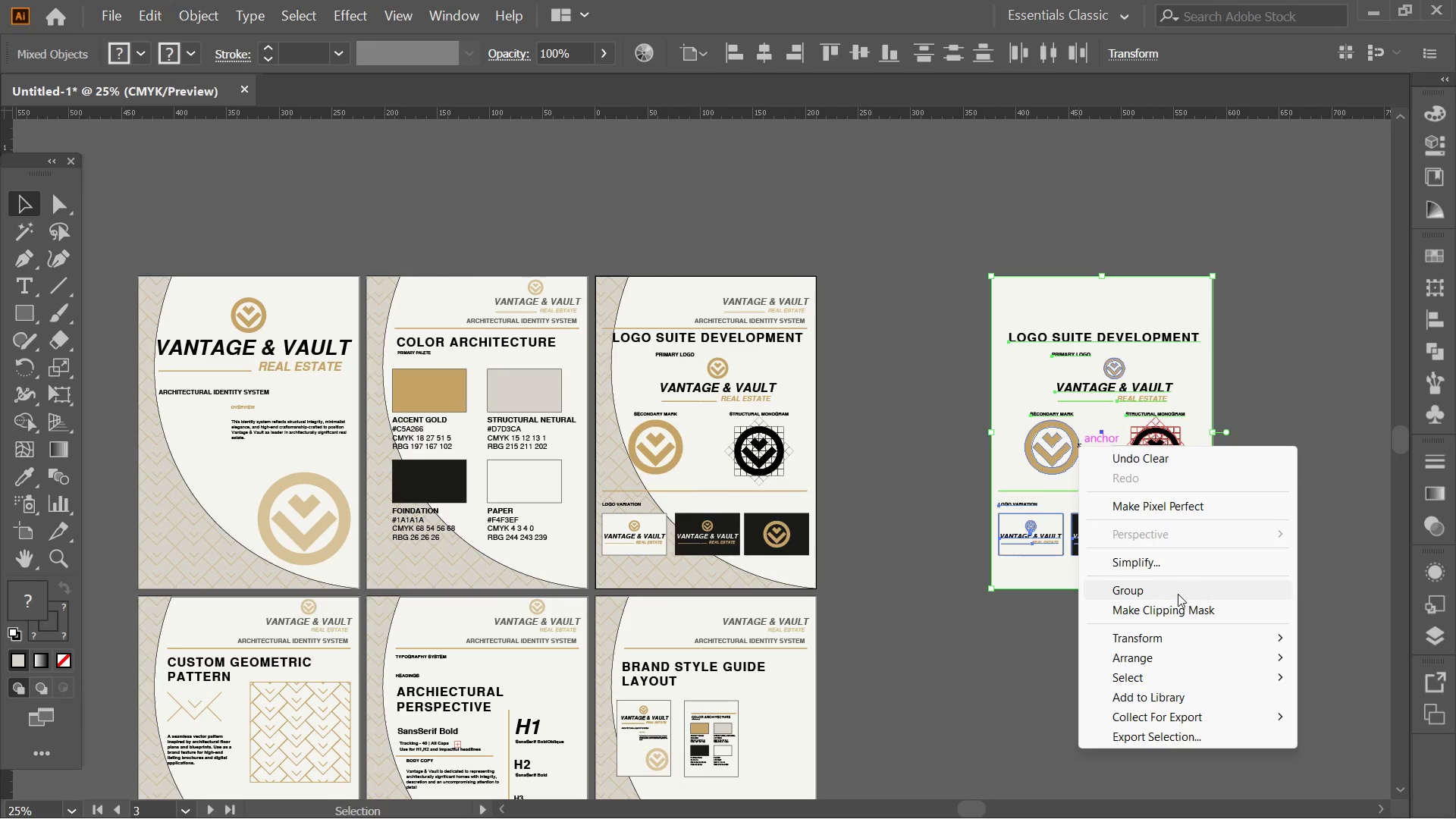 
left_click([1170, 588])
 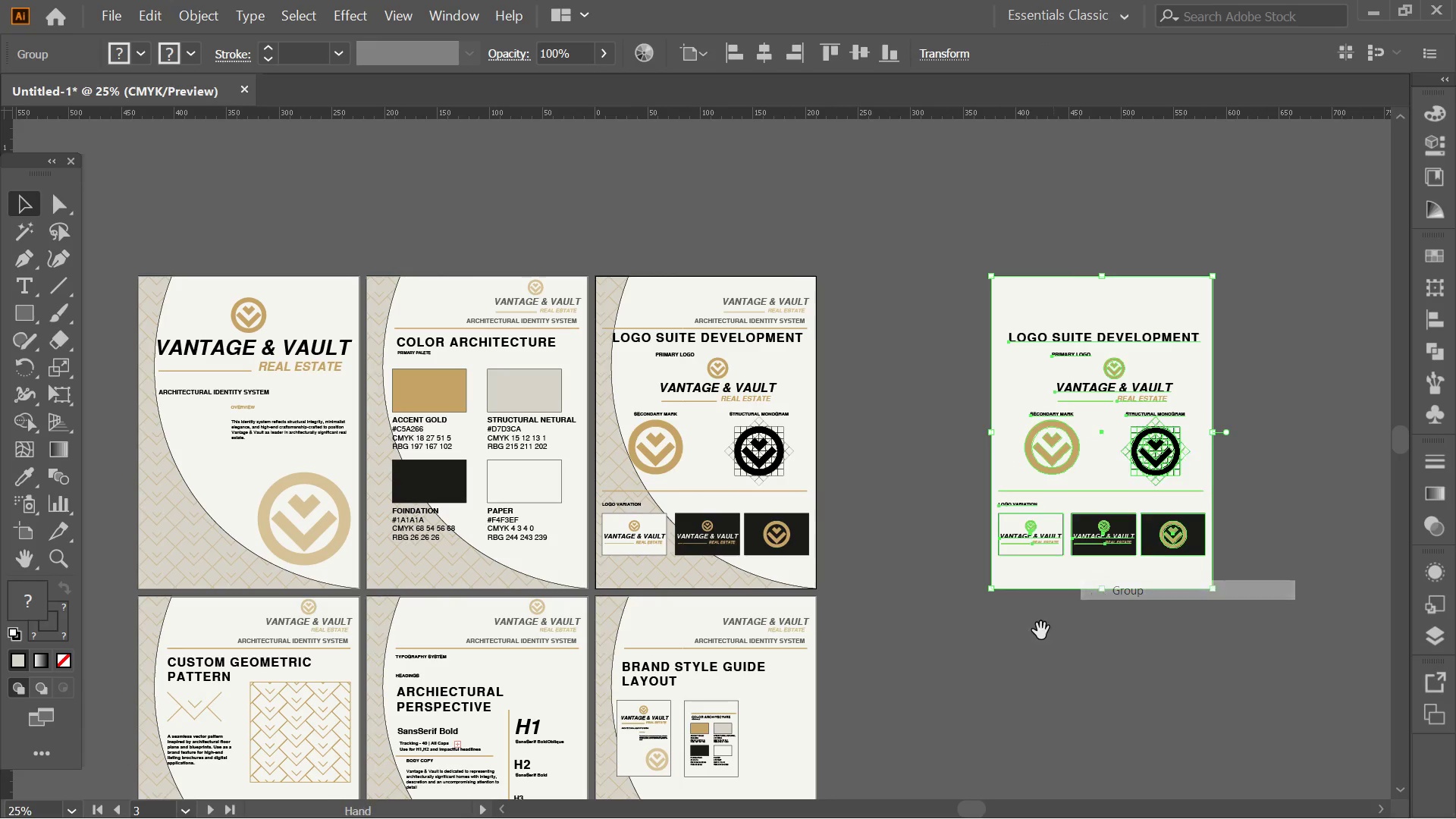 
hold_key(key=Space, duration=0.53)
 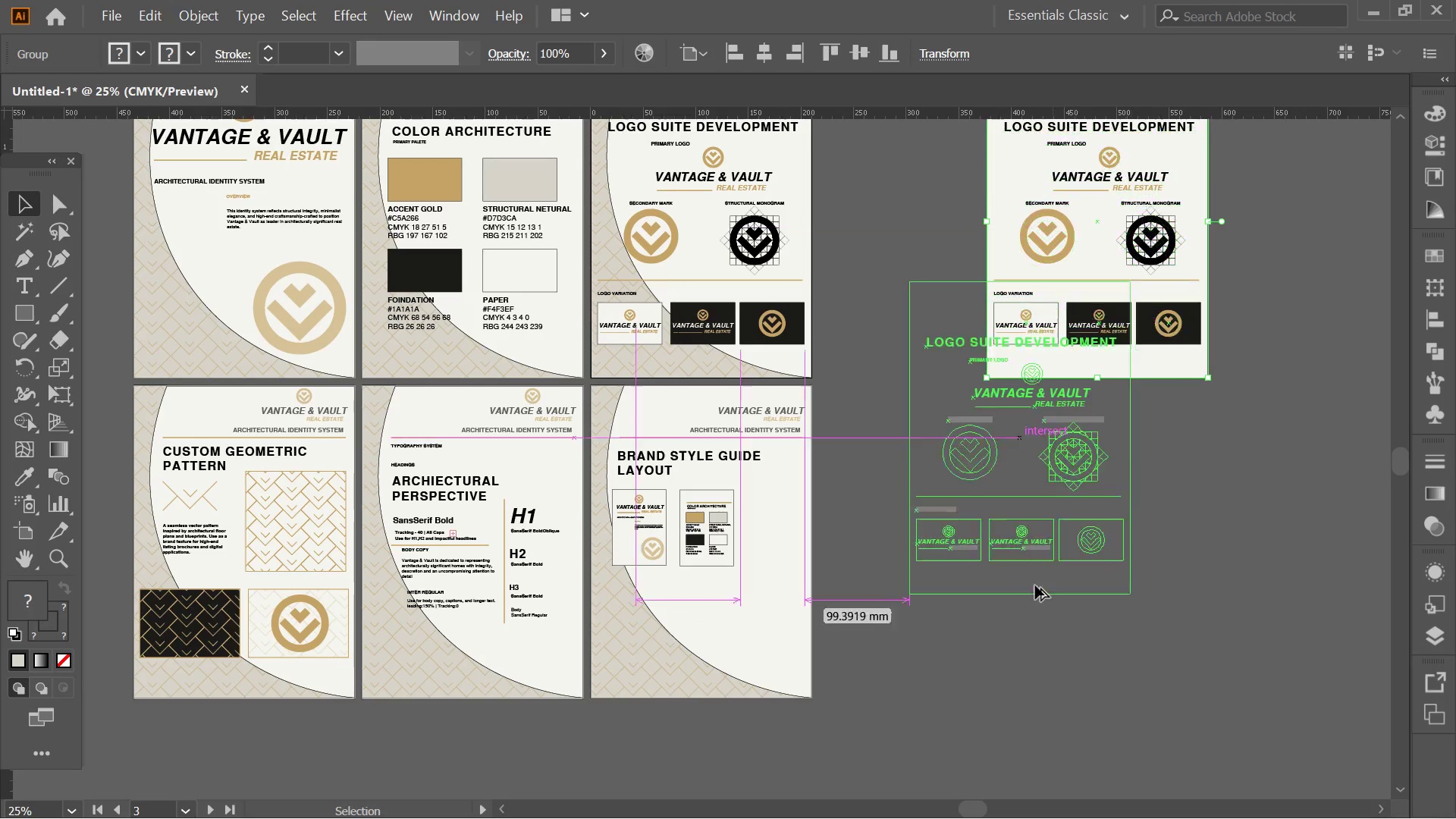 
left_click_drag(start_coordinate=[1041, 632], to_coordinate=[1037, 425])
 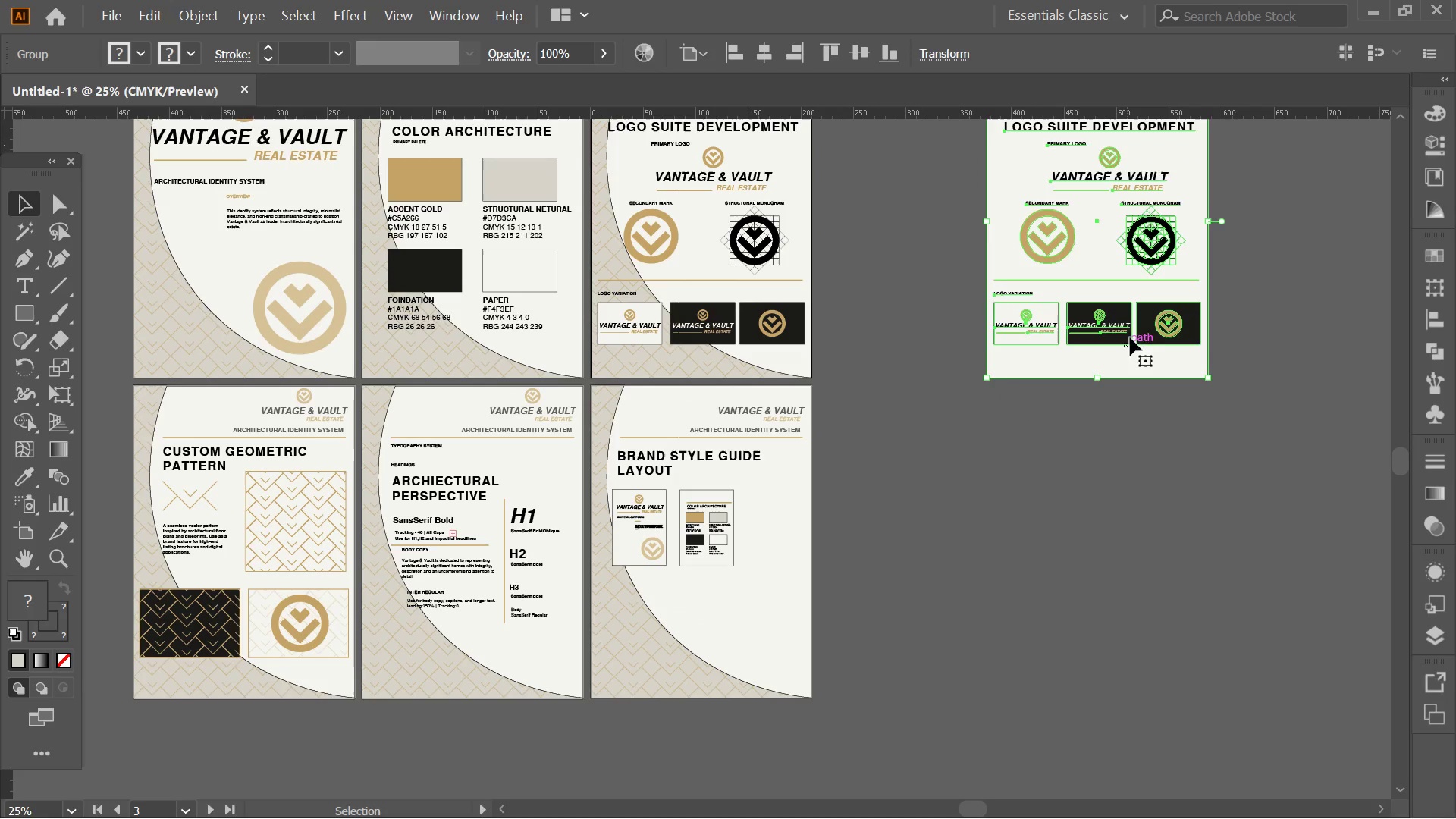 
hold_key(key=AltLeft, duration=0.88)
left_click_drag(start_coordinate=[1131, 328], to_coordinate=[972, 739])
 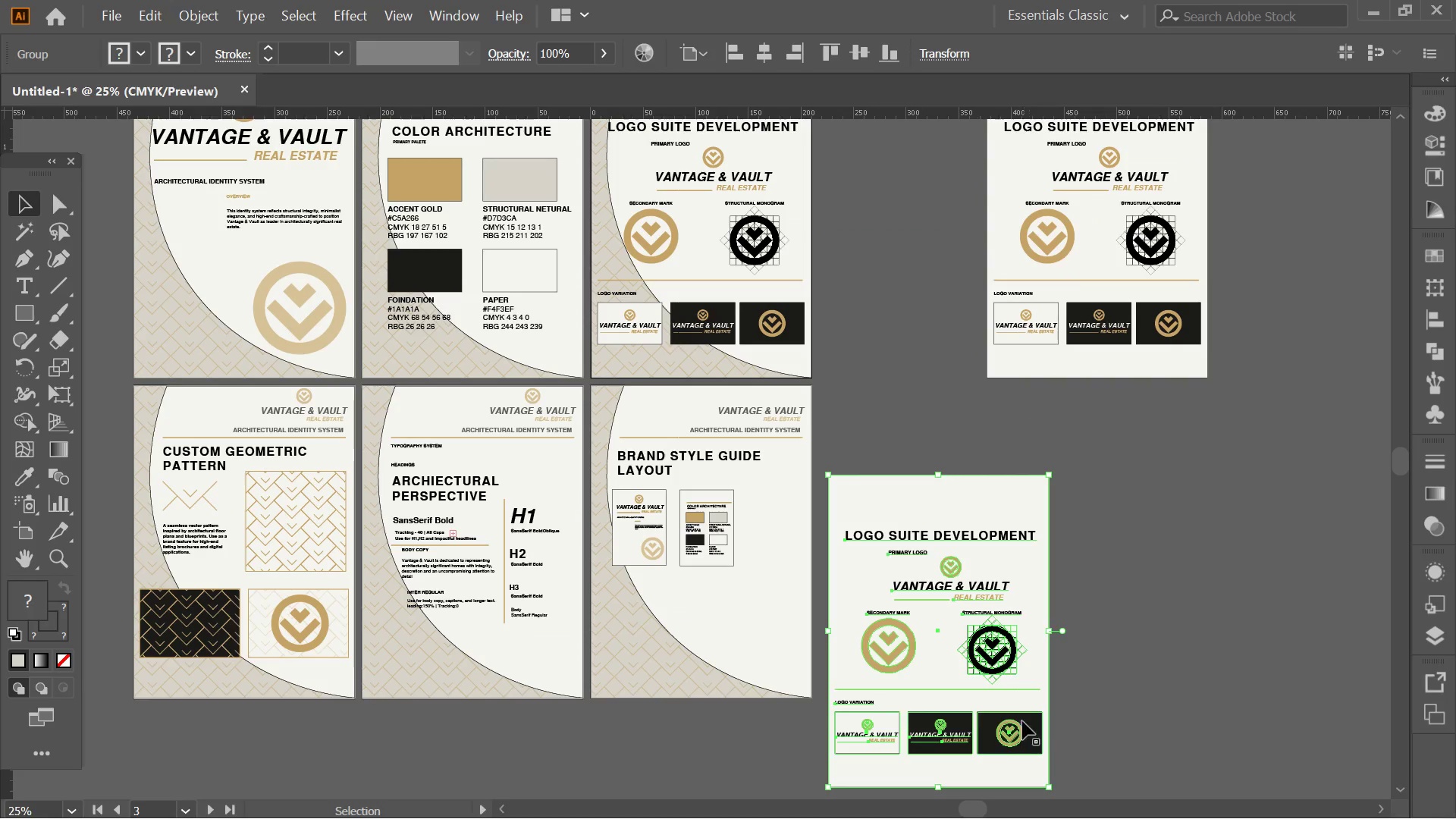 
hold_key(key=ShiftLeft, duration=2.86)
hold_key(key=AltLeft, duration=2.73)
left_click_drag(start_coordinate=[1053, 472], to_coordinate=[965, 520])
 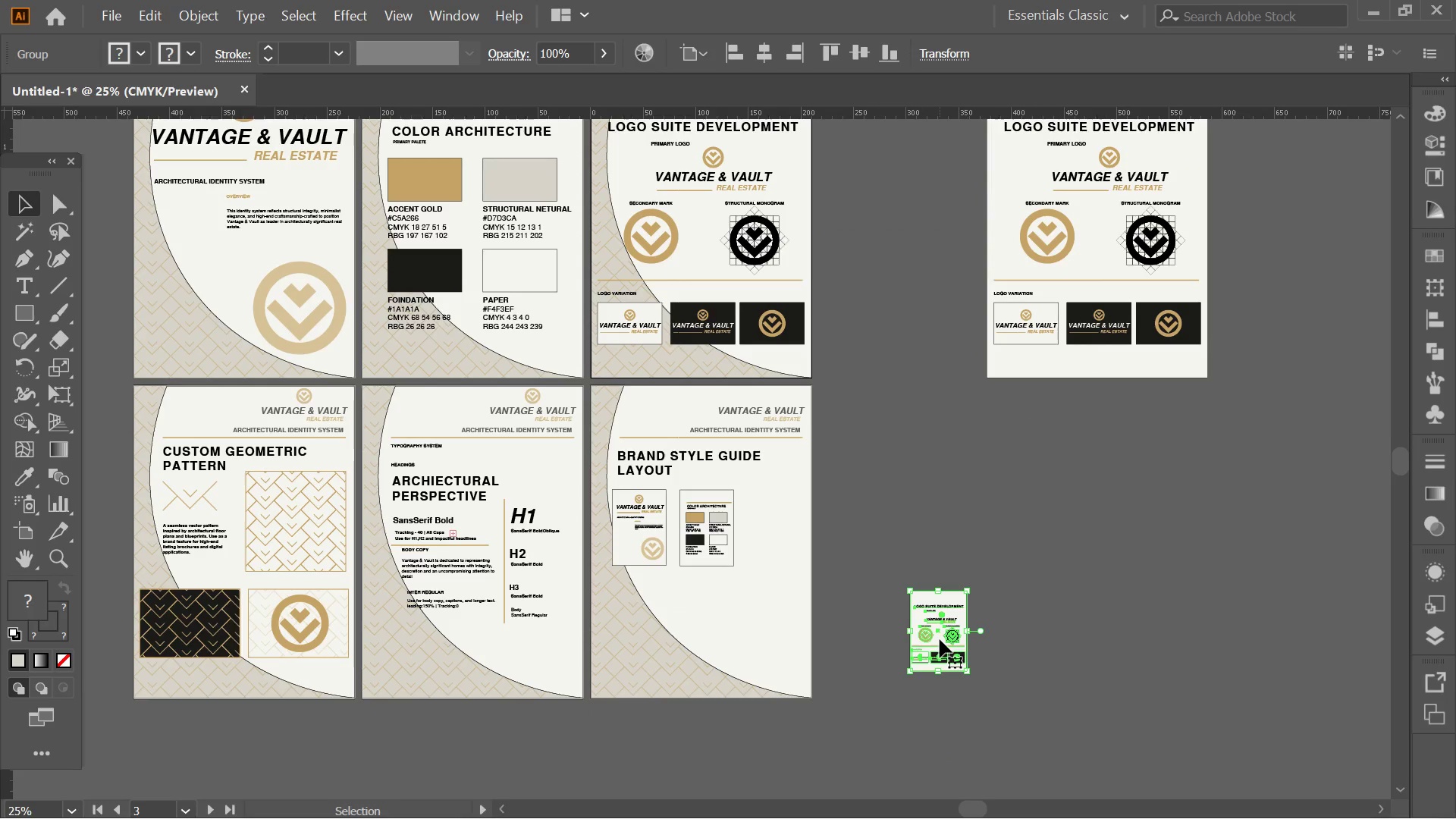 
left_click_drag(start_coordinate=[940, 639], to_coordinate=[776, 535])
 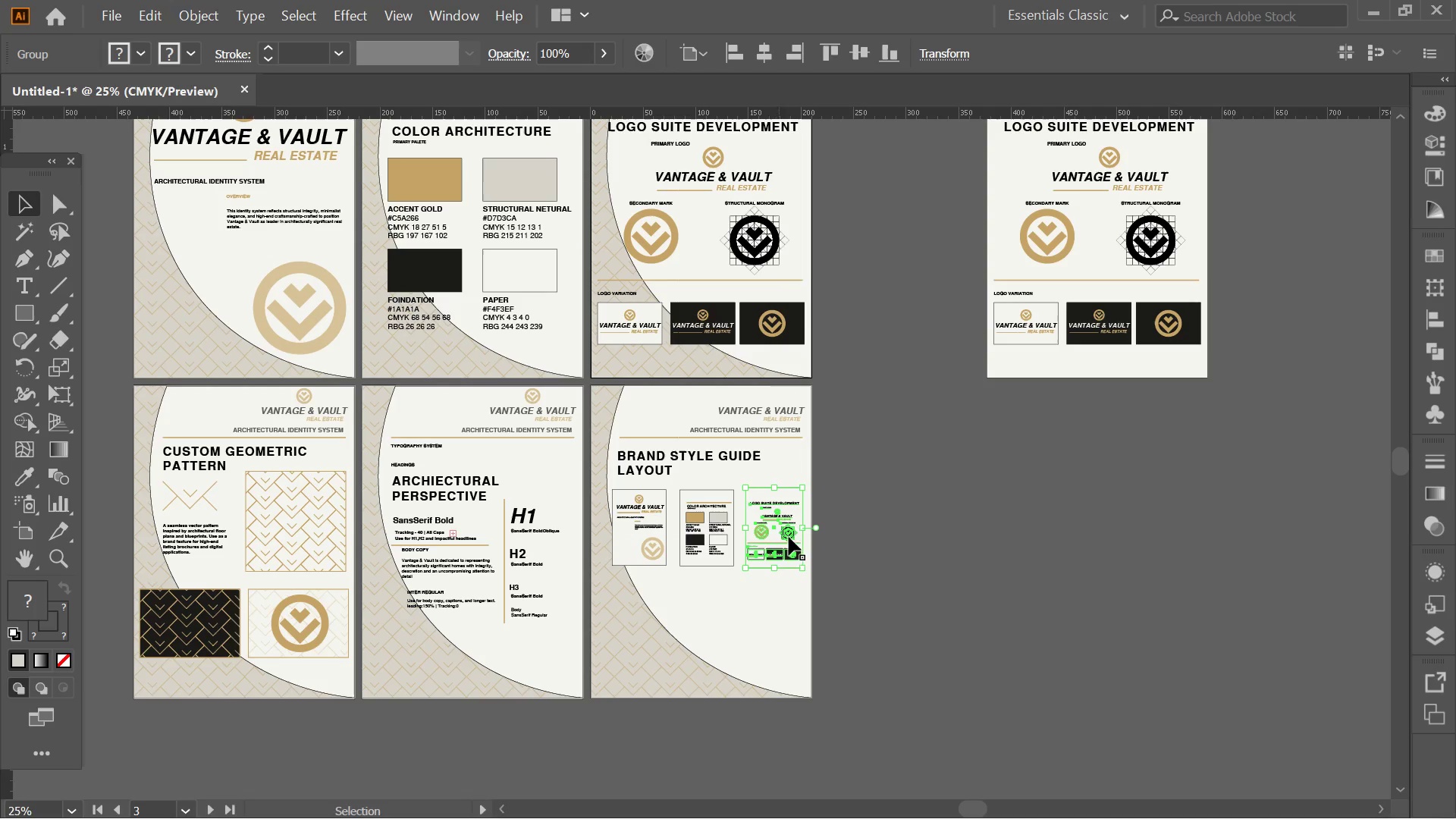 
left_click([908, 575])
 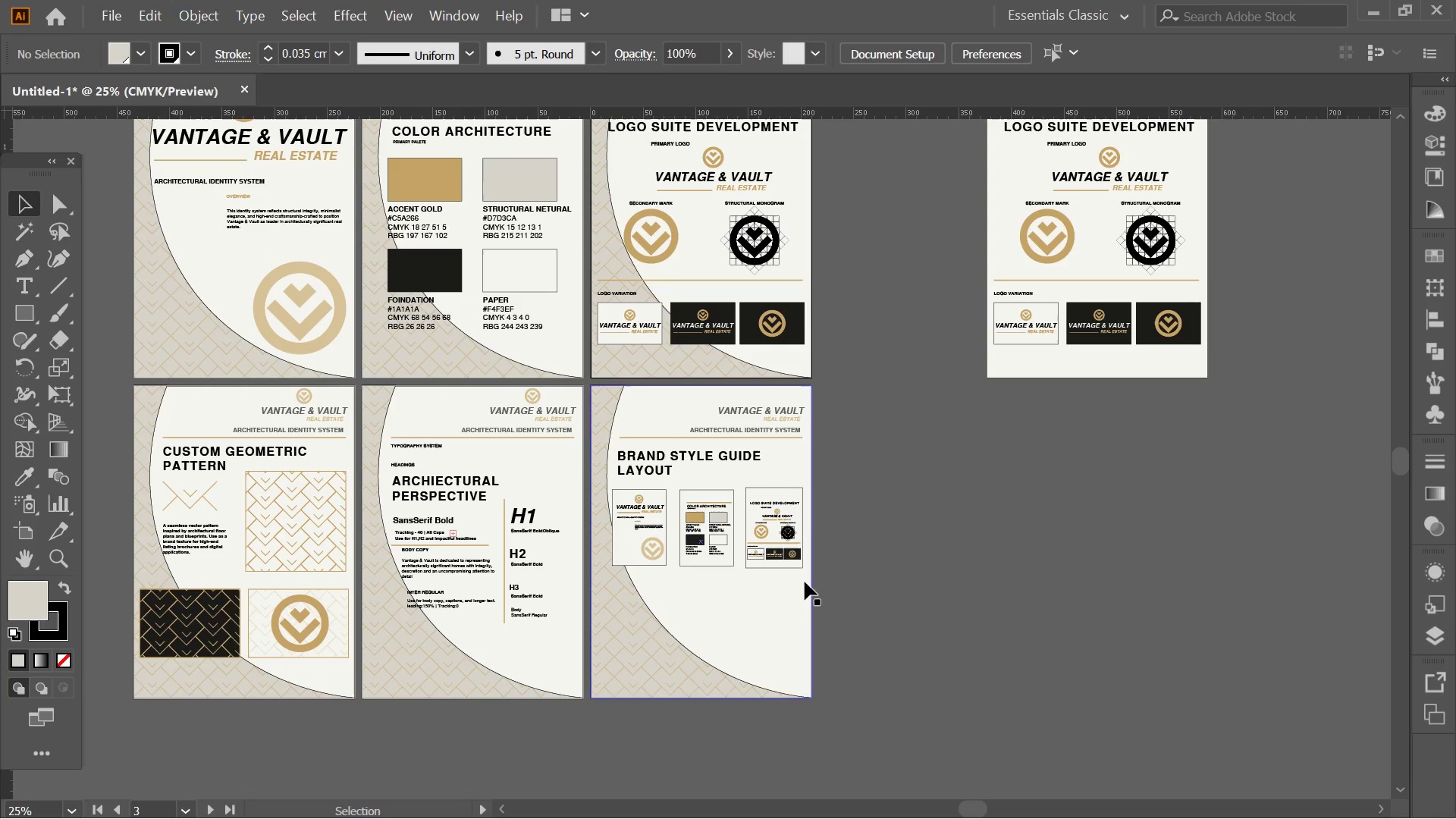 
hold_key(key=AltLeft, duration=0.62)
scroll: coordinate [757, 525], scroll_direction: up, amount: 3.0
 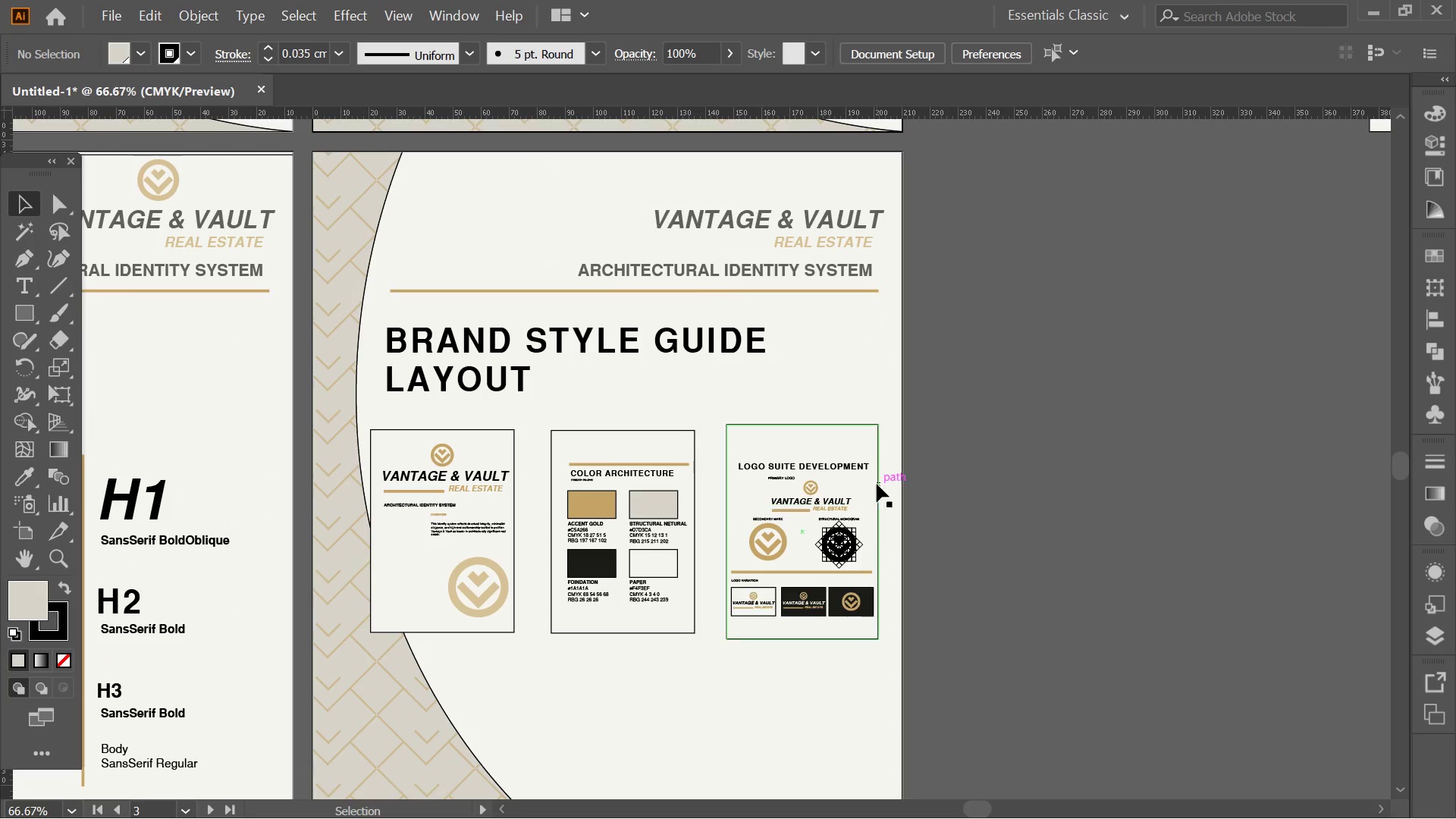 
hold_key(key=AltLeft, duration=0.39)
 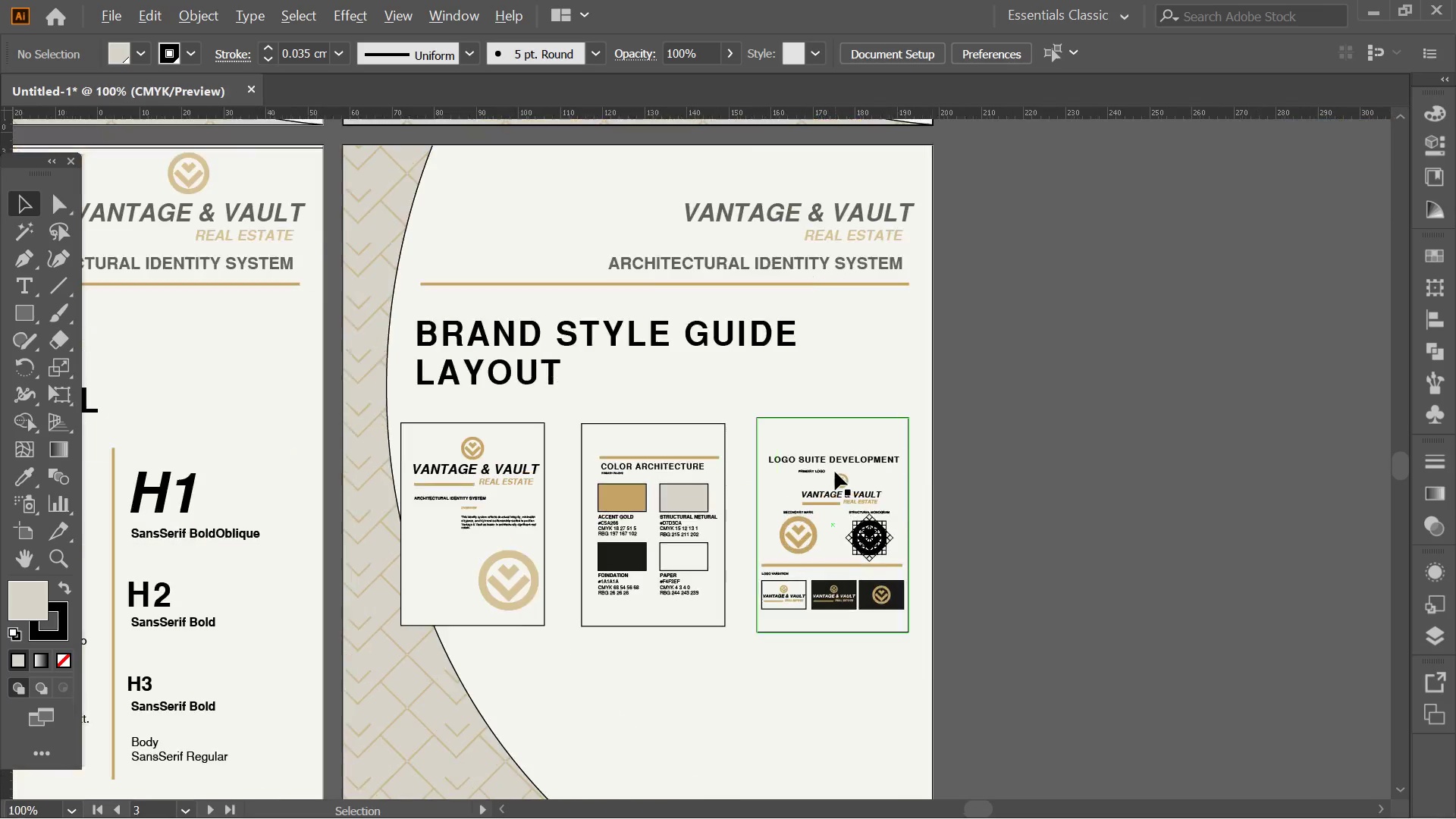 
hold_key(key=AltLeft, duration=0.34)
 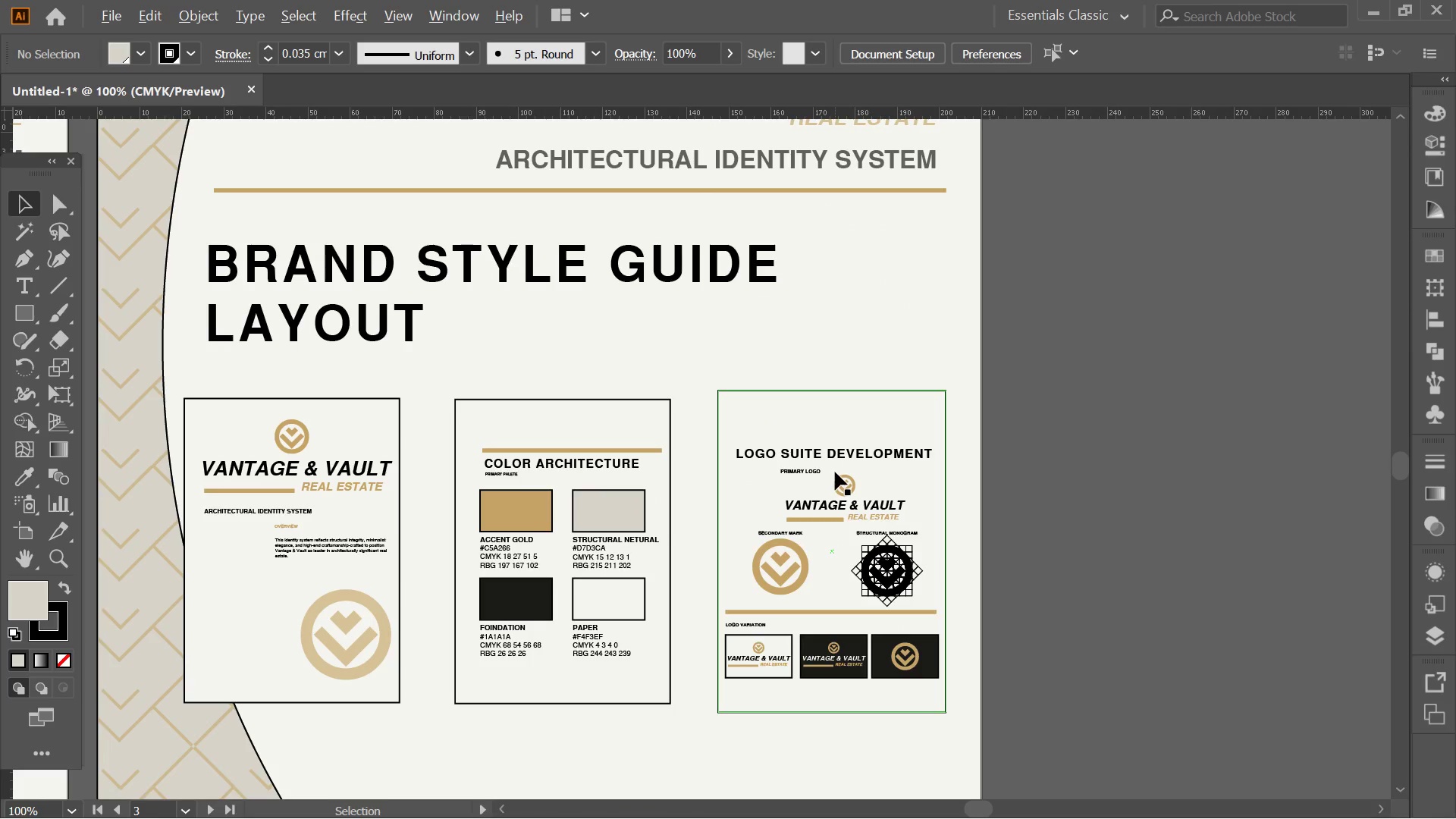 
scroll: coordinate [928, 451], scroll_direction: down, amount: 1.0
 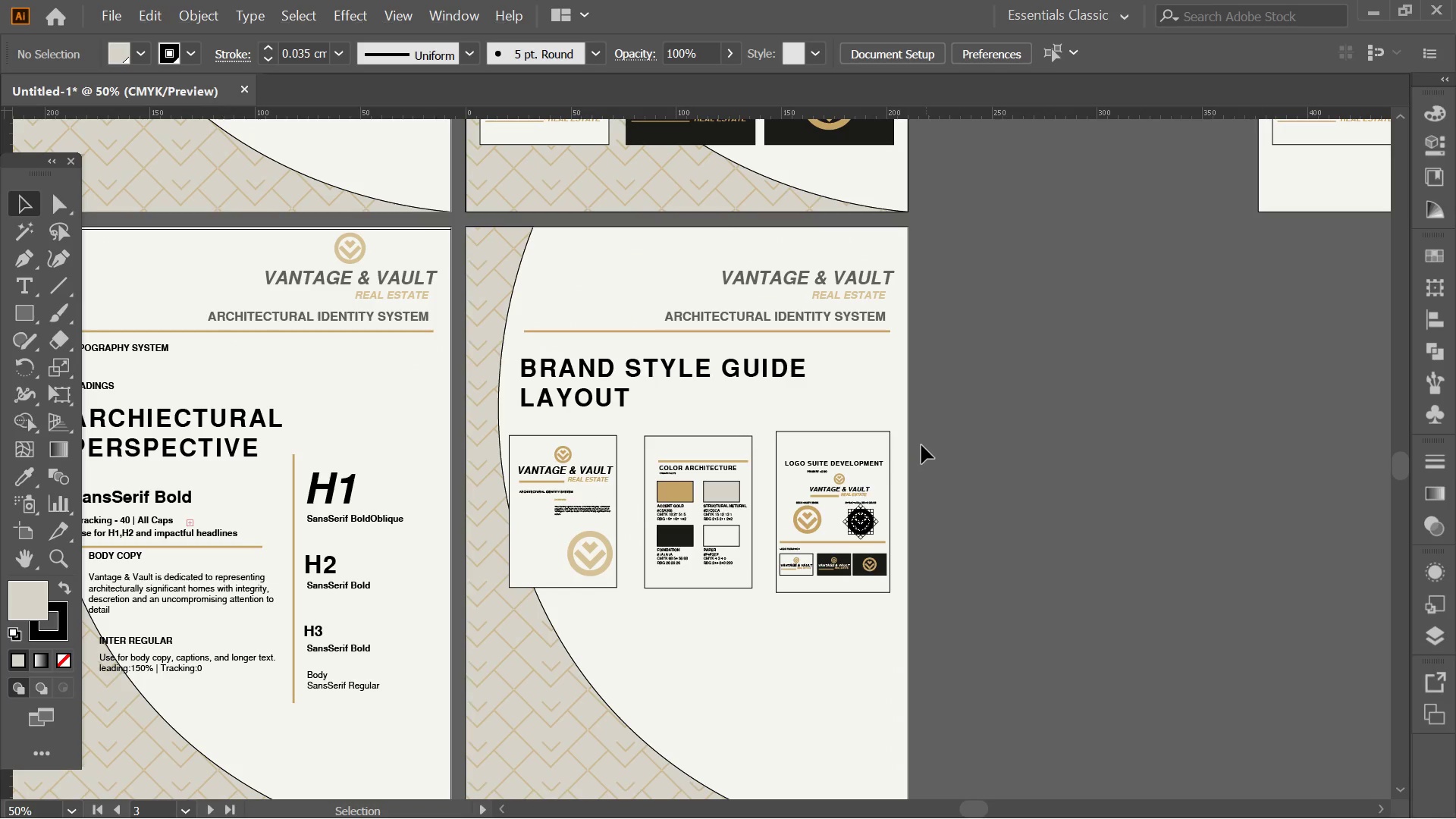 
scroll: coordinate [835, 472], scroll_direction: up, amount: 2.0
 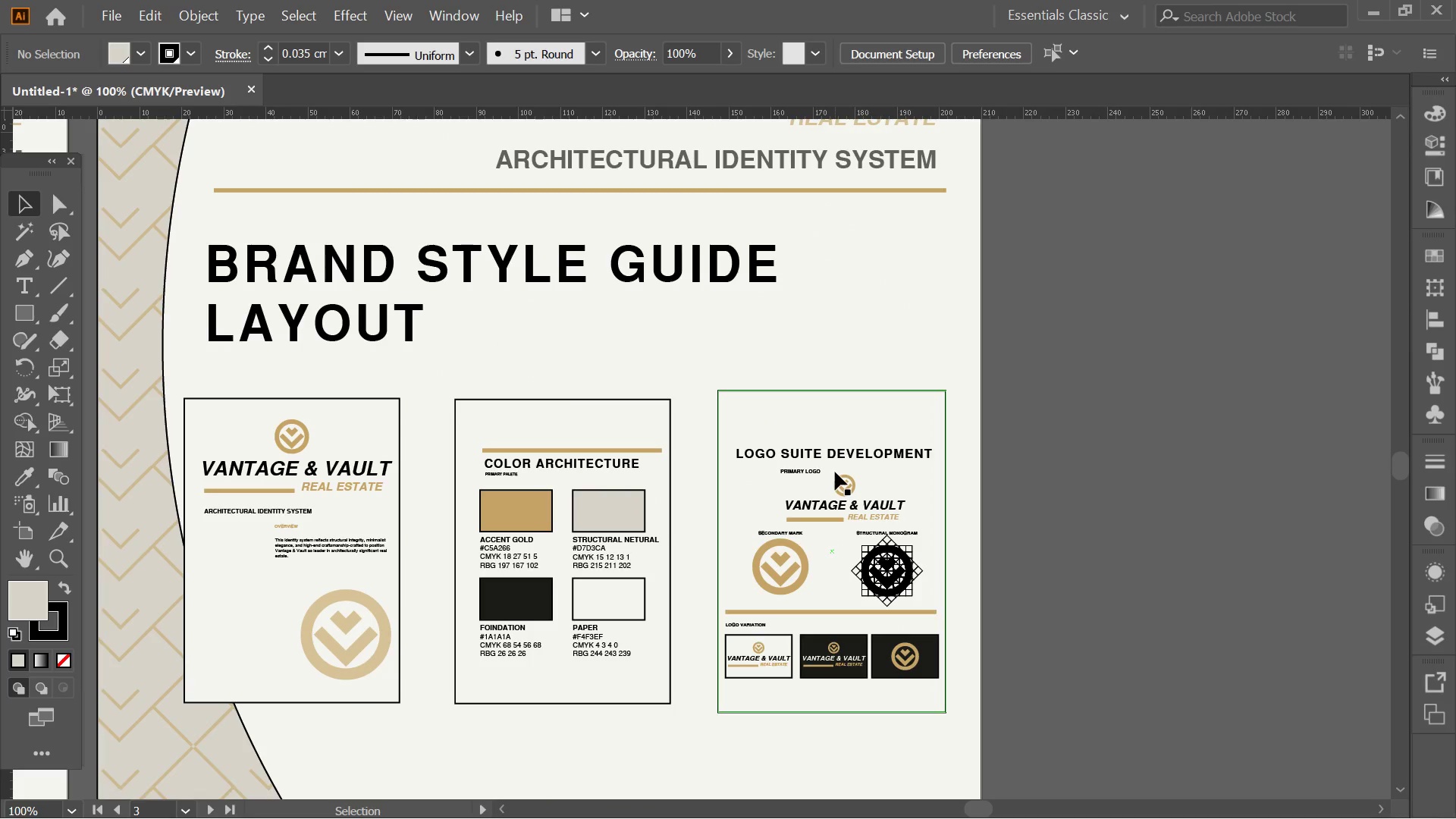 
key(Alt+AltLeft)
 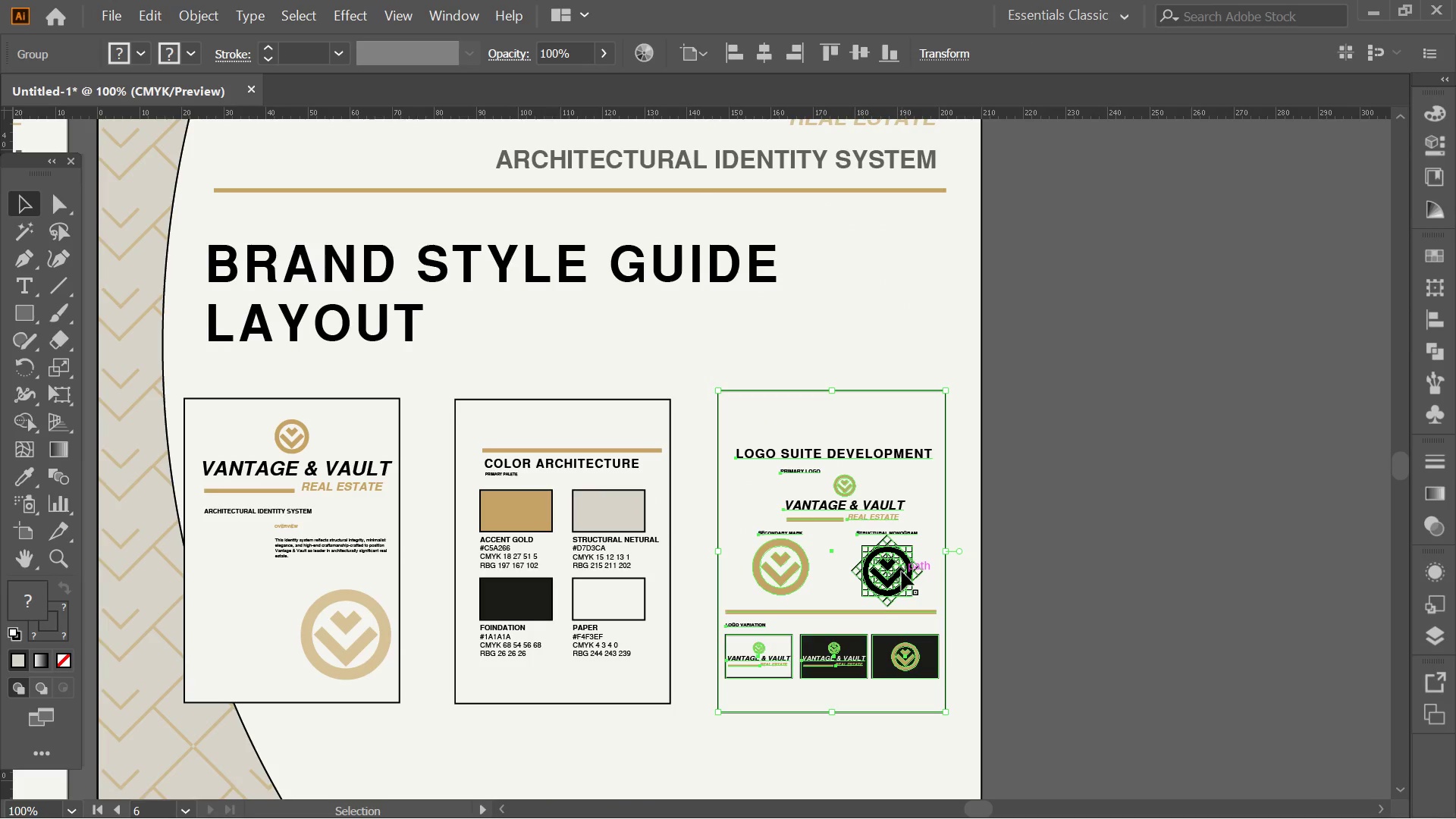 
left_click([1062, 577])
 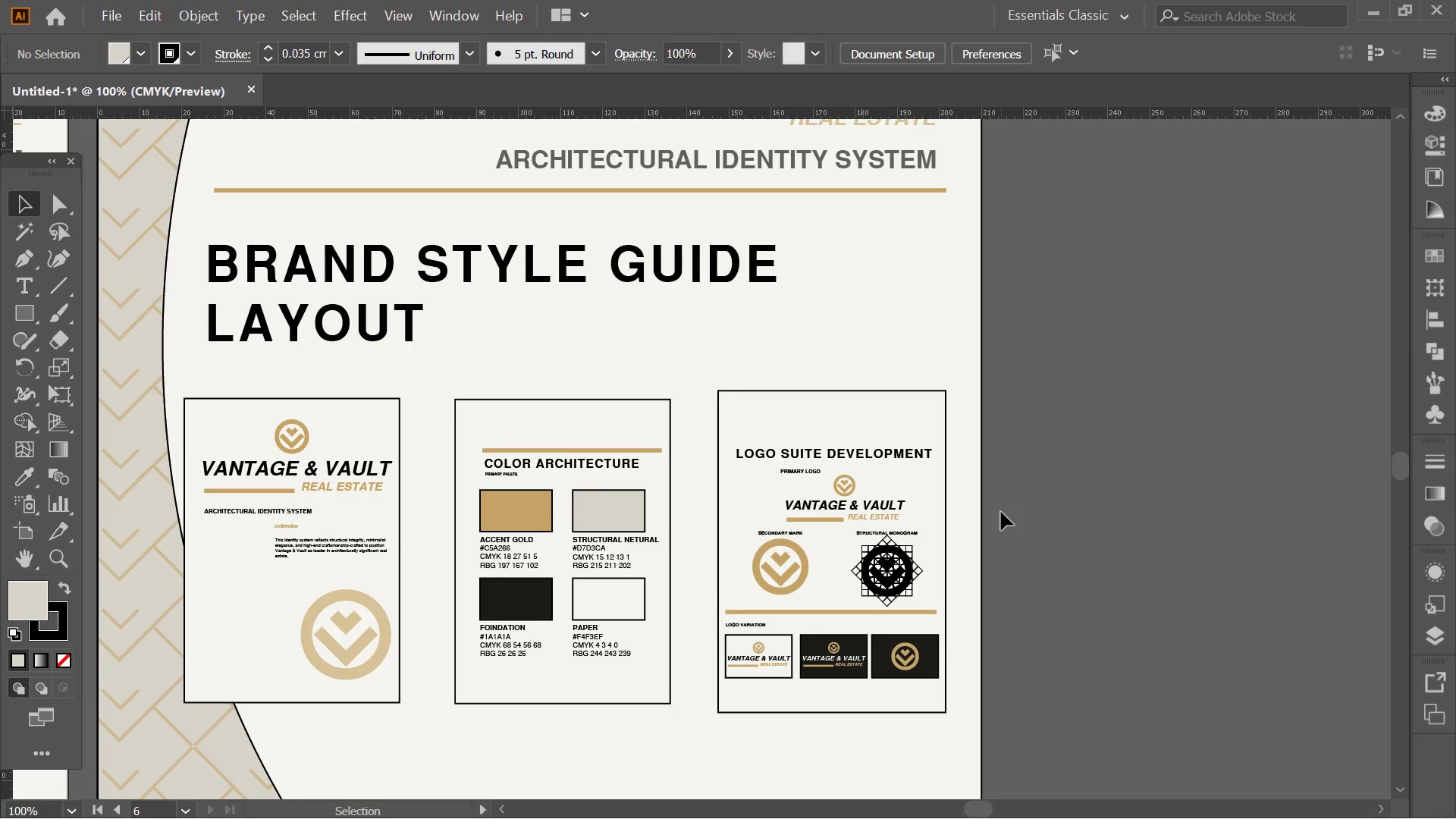 
hold_key(key=AltLeft, duration=0.41)
hold_key(key=AltLeft, duration=0.73)
scroll: coordinate [977, 519], scroll_direction: up, amount: 2.0
 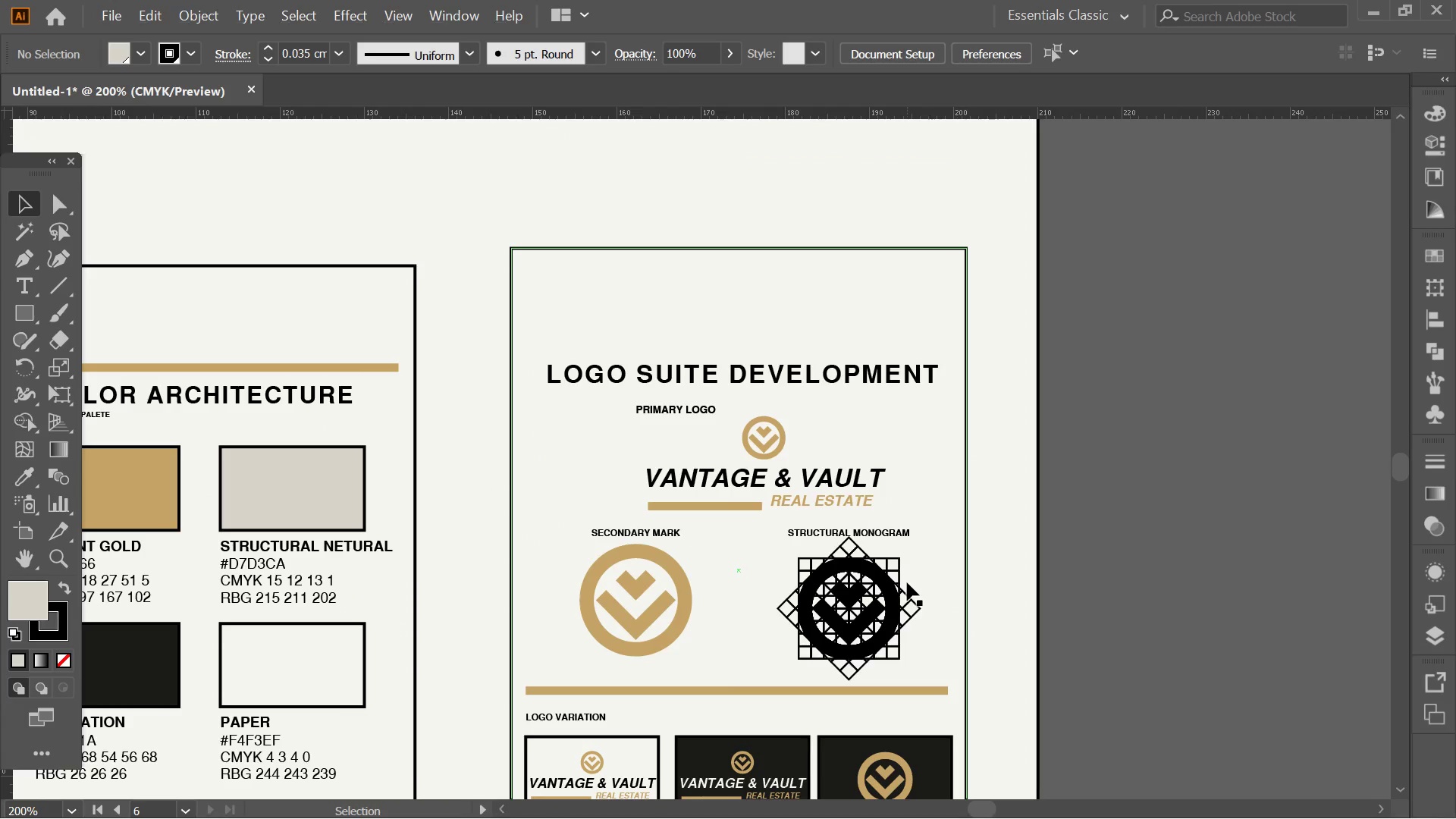 
key(Alt+AltLeft)
 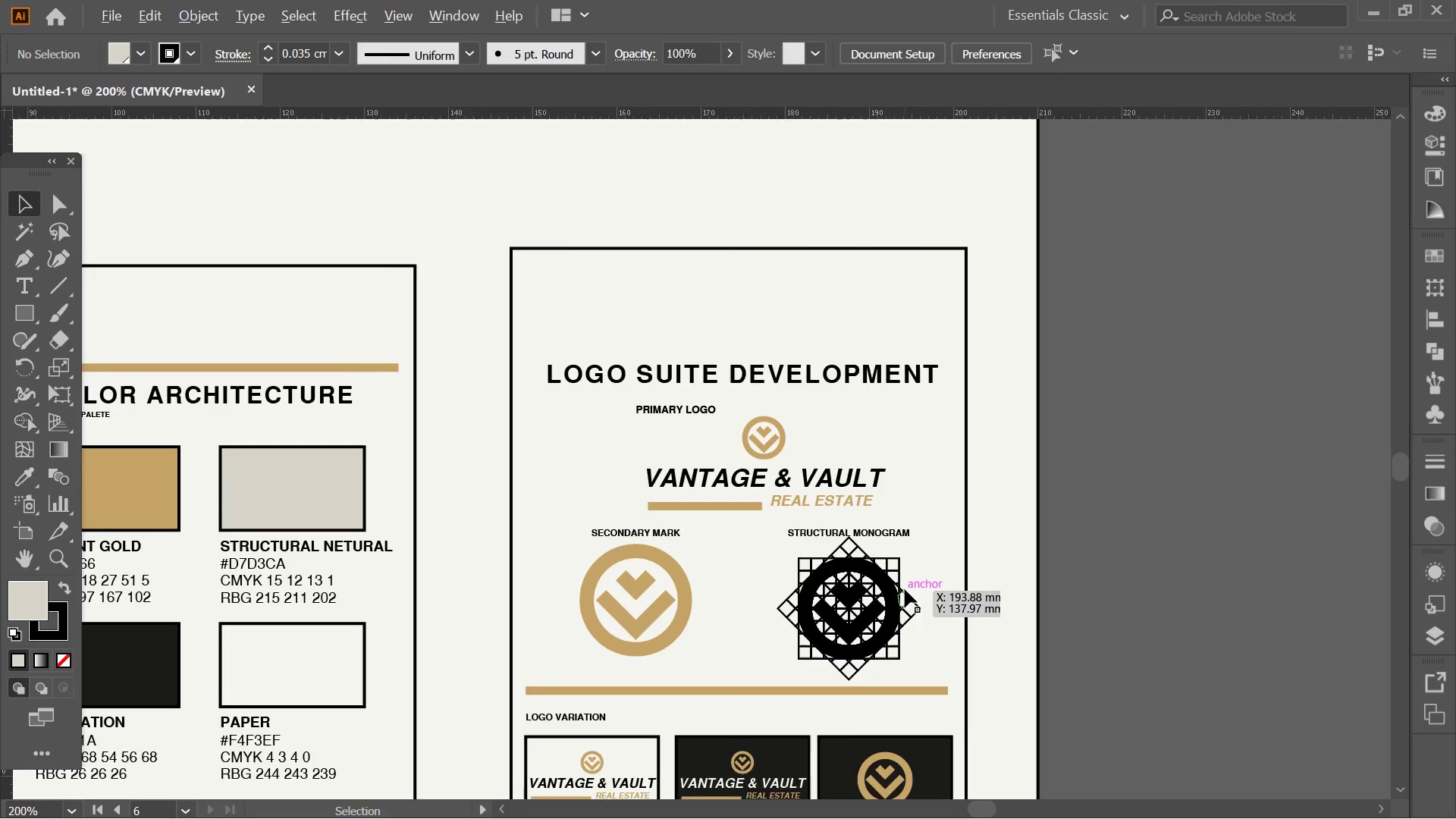 
scroll: coordinate [905, 589], scroll_direction: up, amount: 4.0
 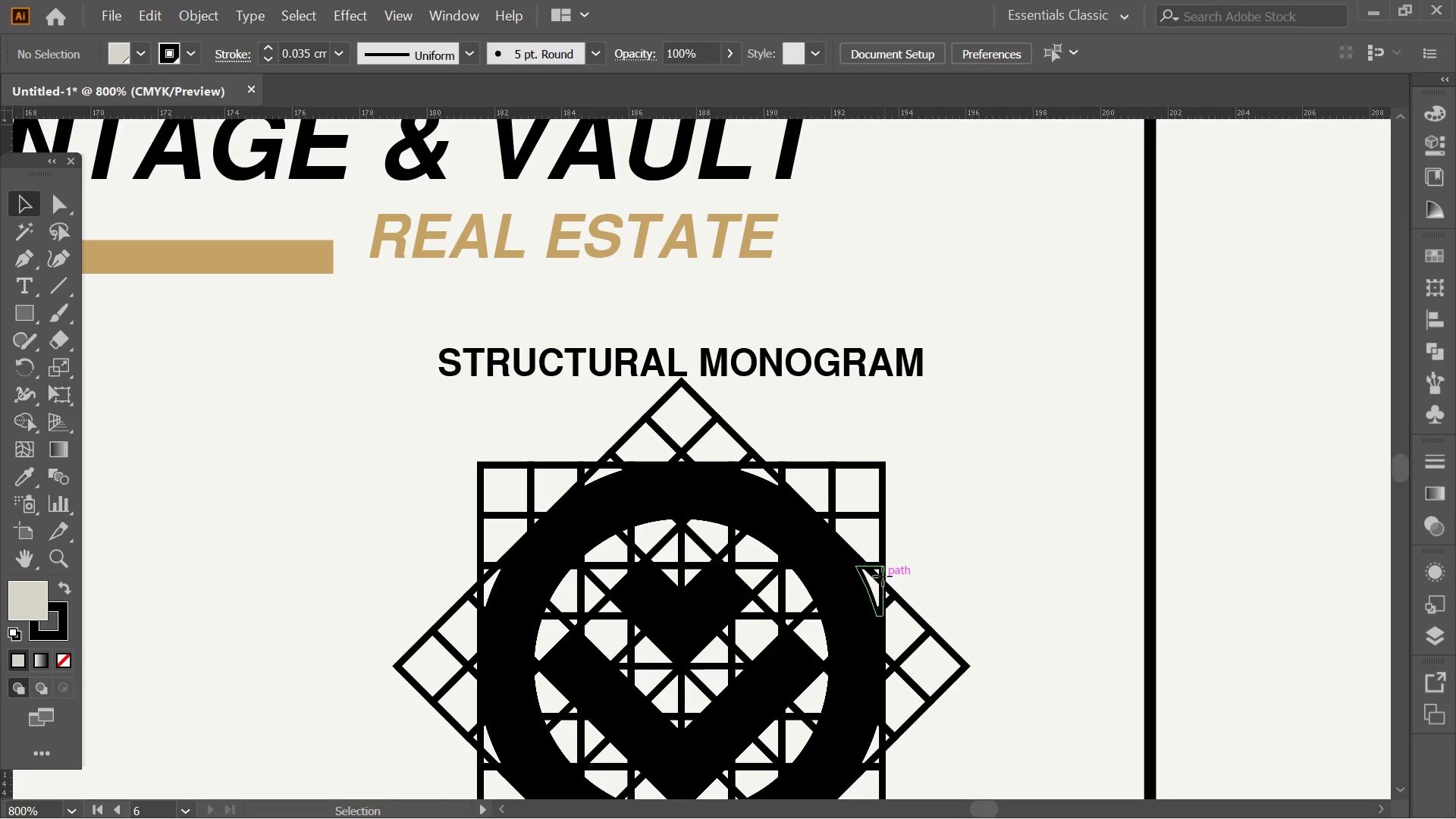 
double_click([883, 576])
 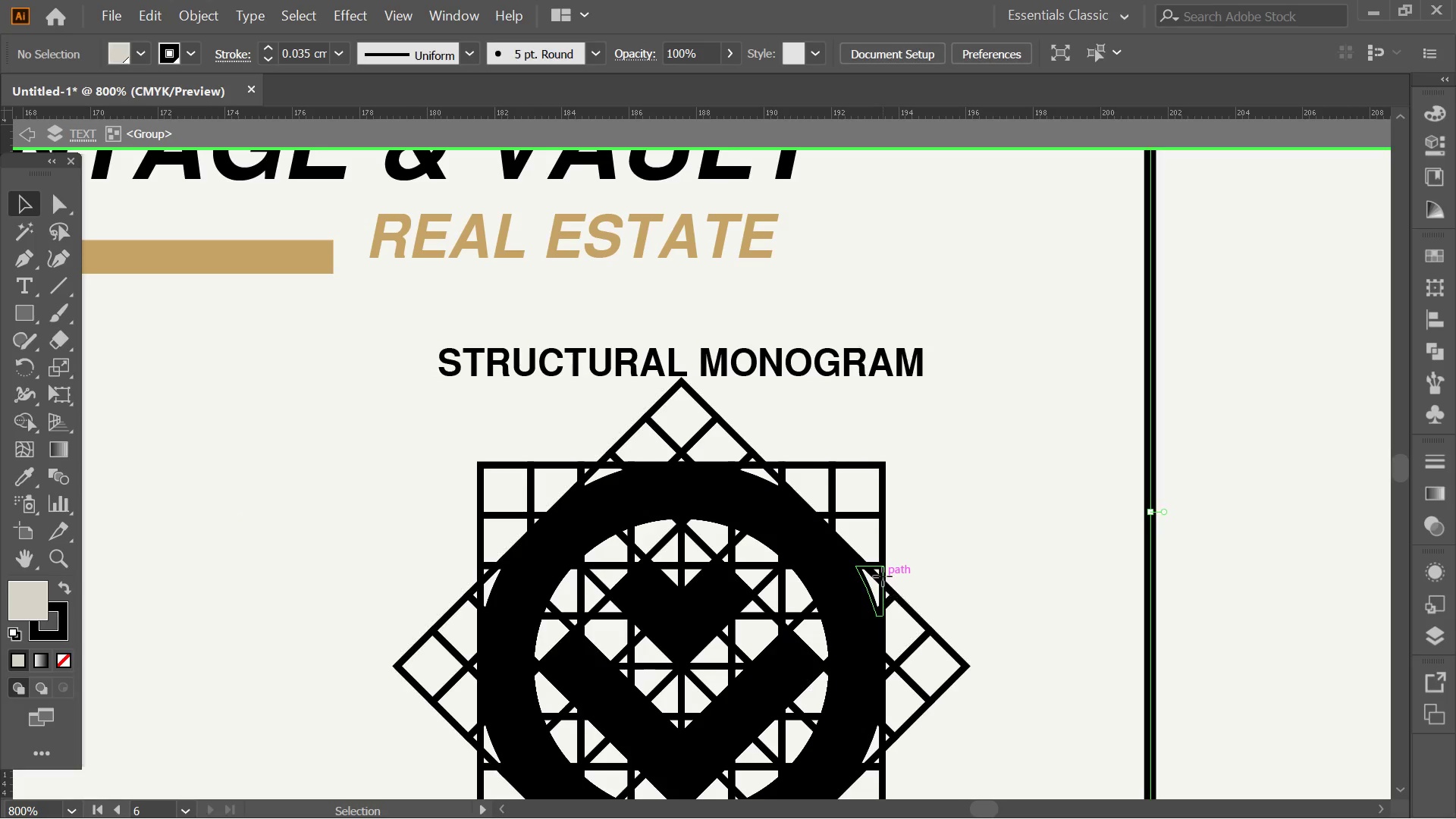 
triple_click([883, 576])
 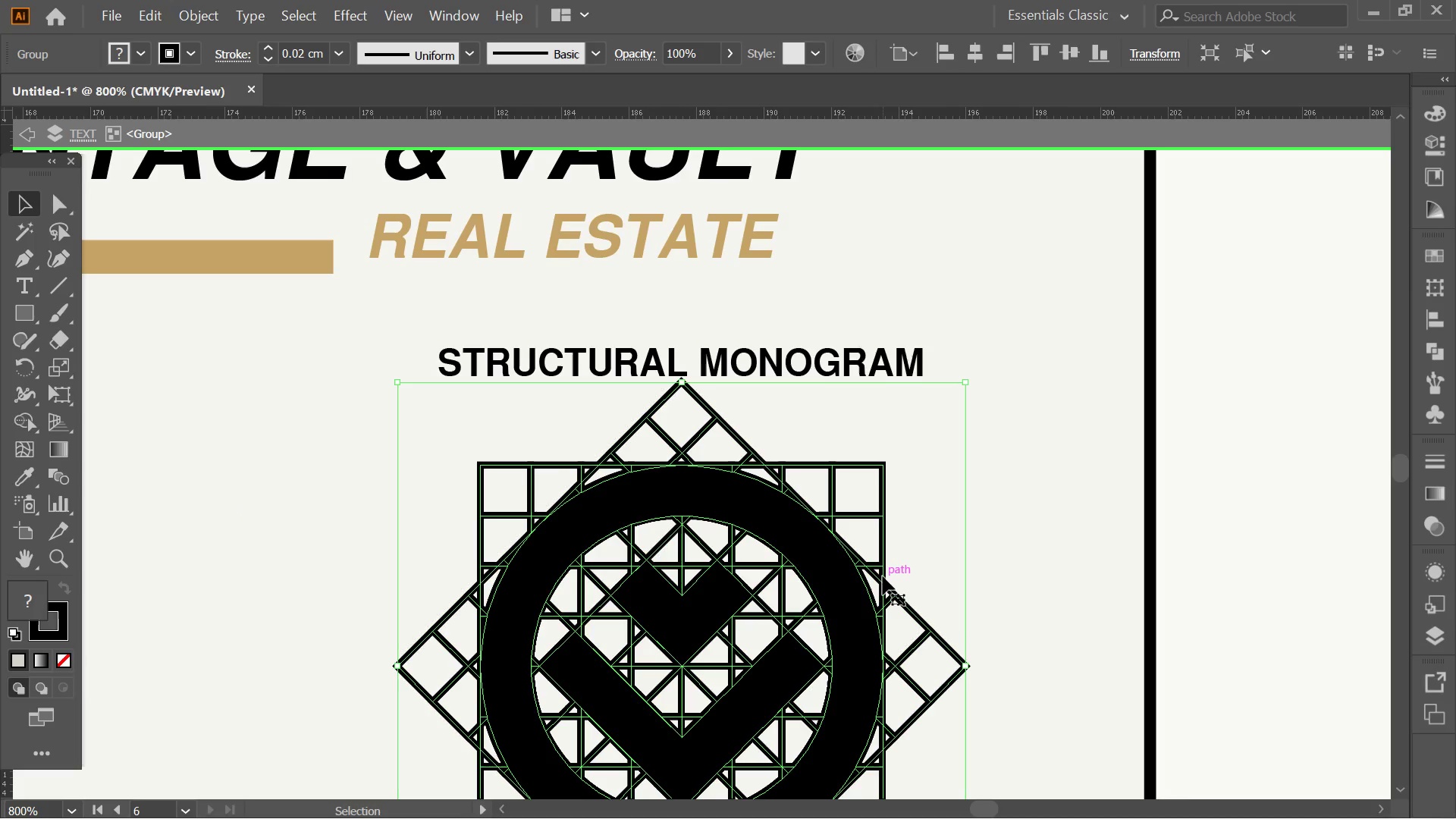 
triple_click([883, 576])
 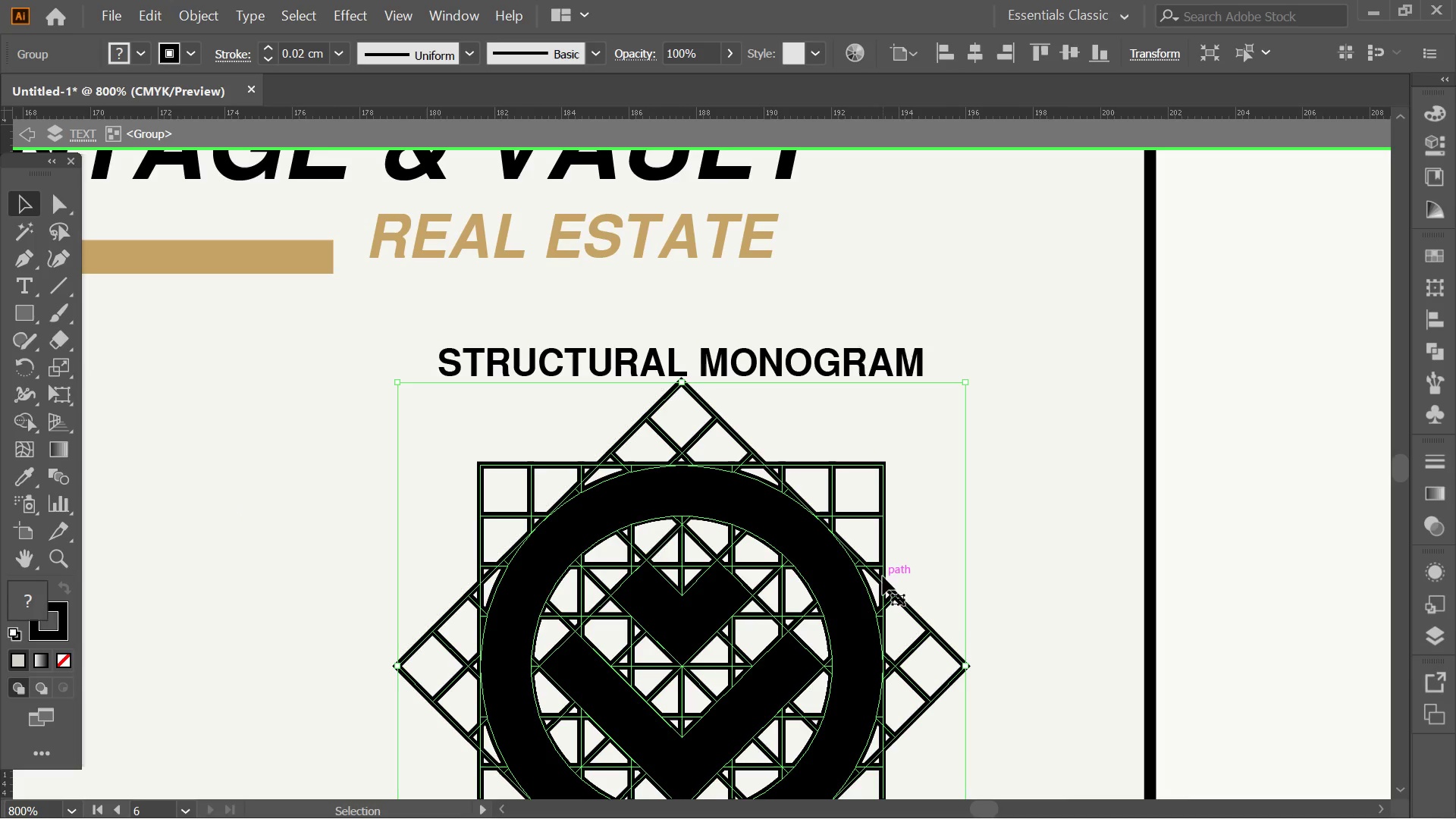 
triple_click([883, 576])
 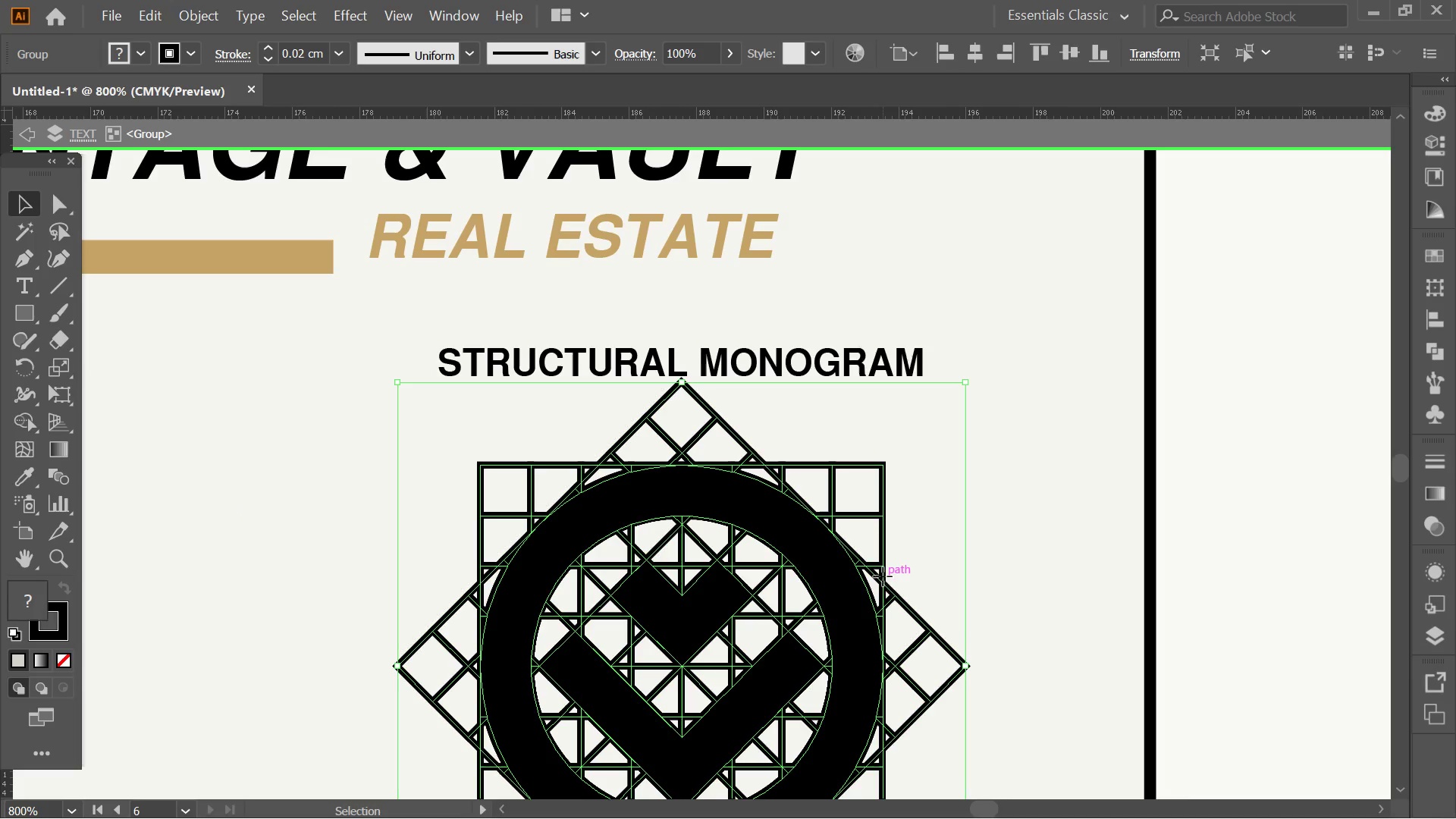 
double_click([883, 576])
 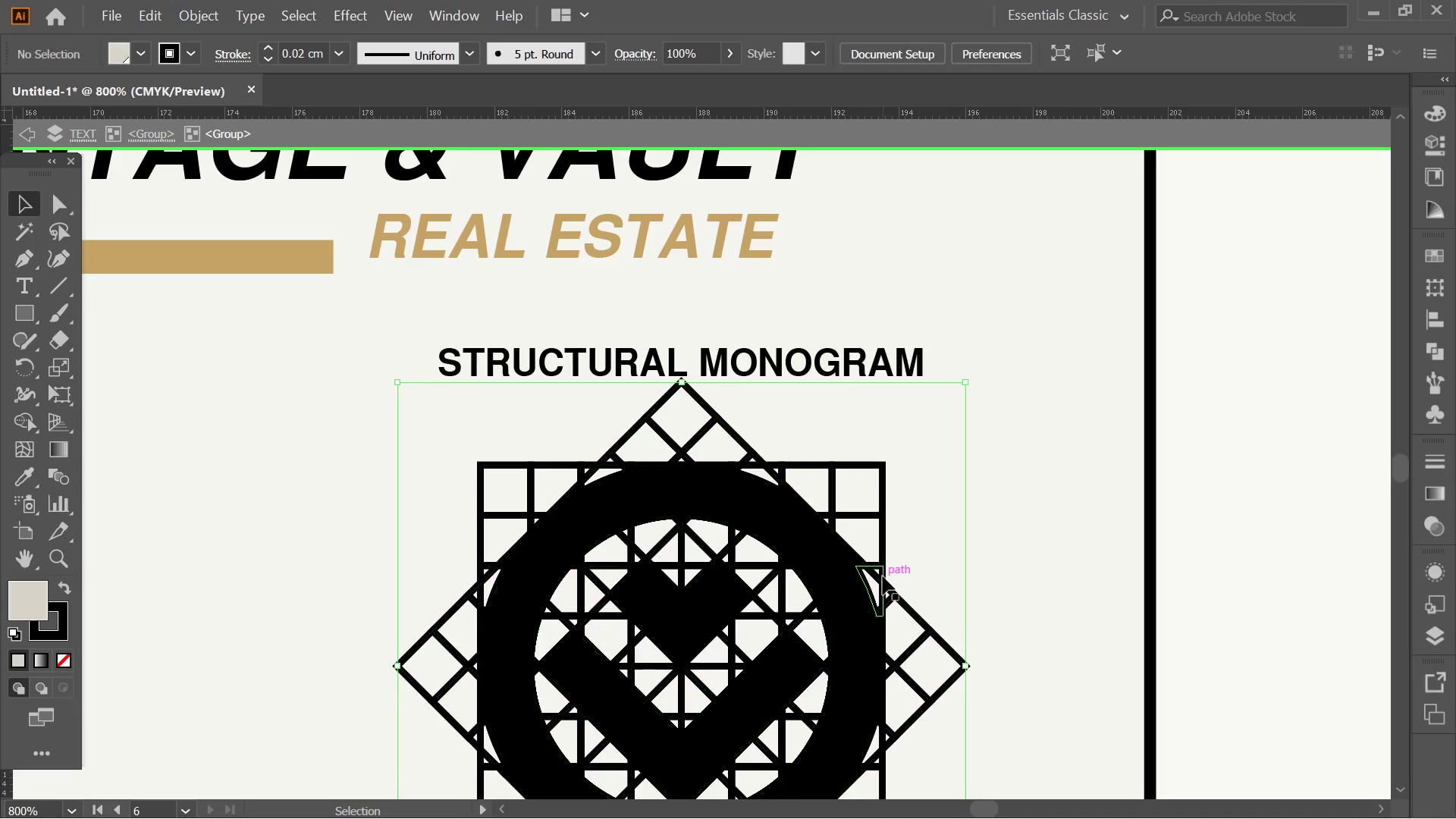 
triple_click([883, 576])
 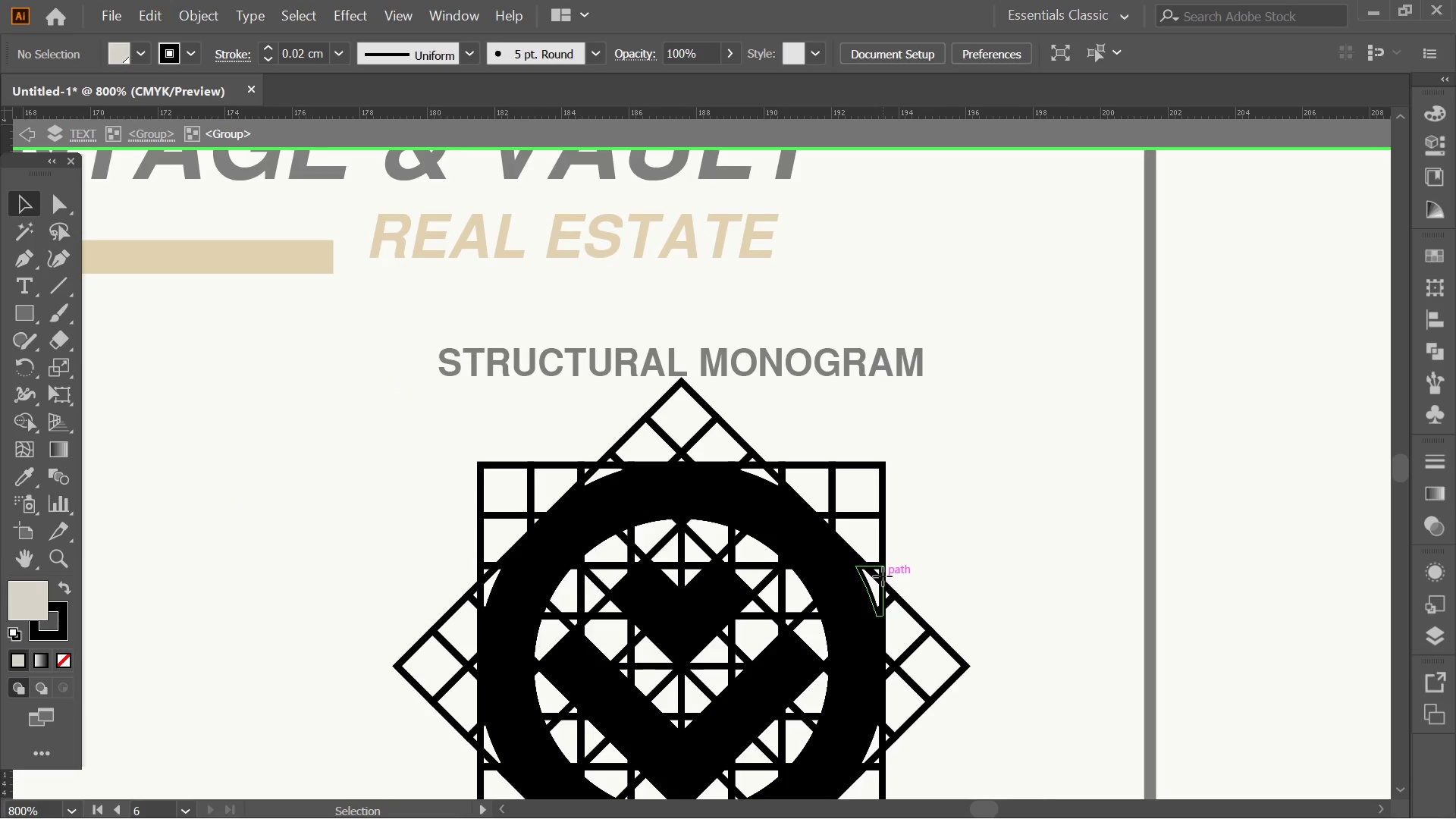 
triple_click([883, 576])
 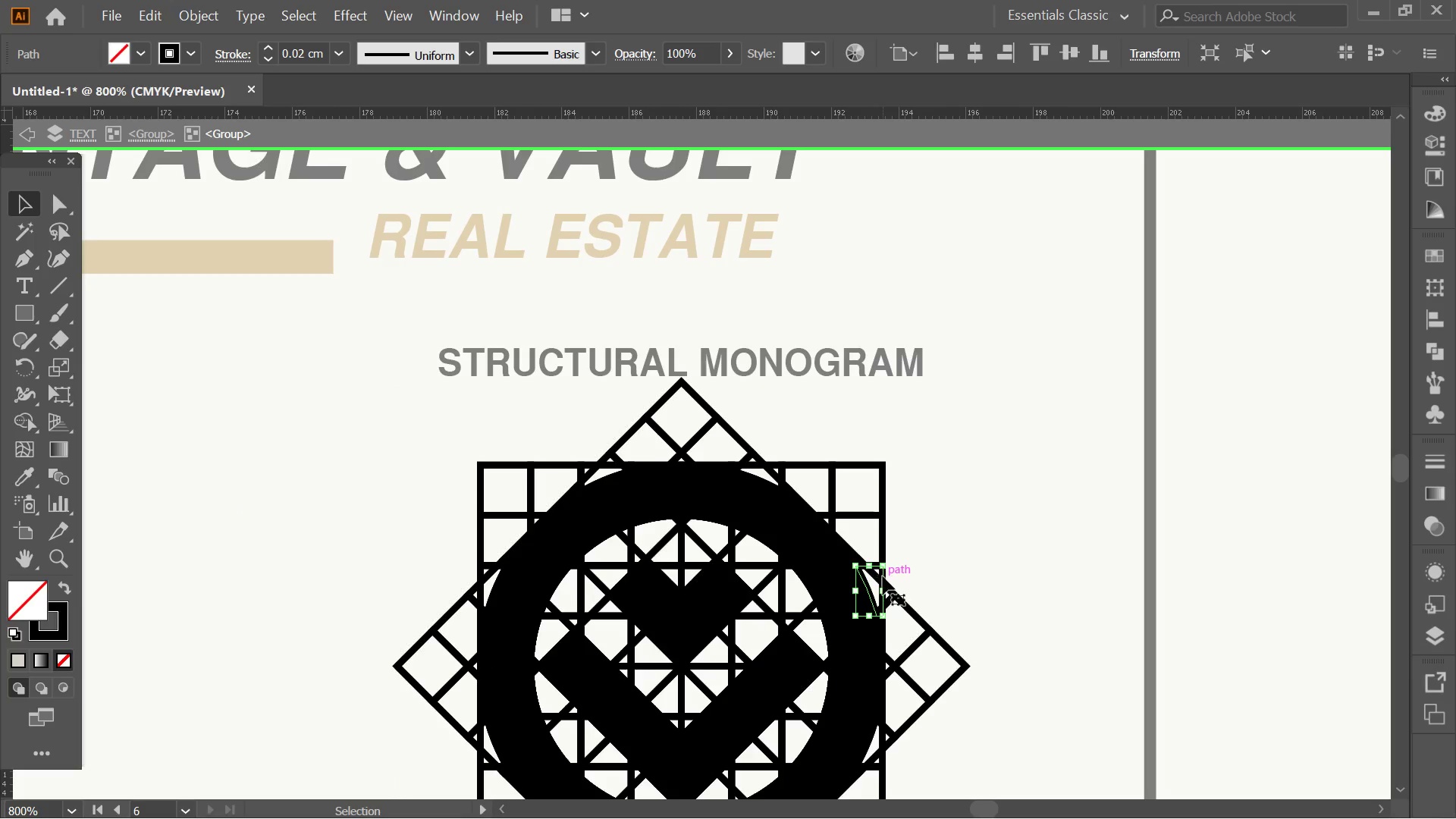 
key(Alt+AltLeft)
 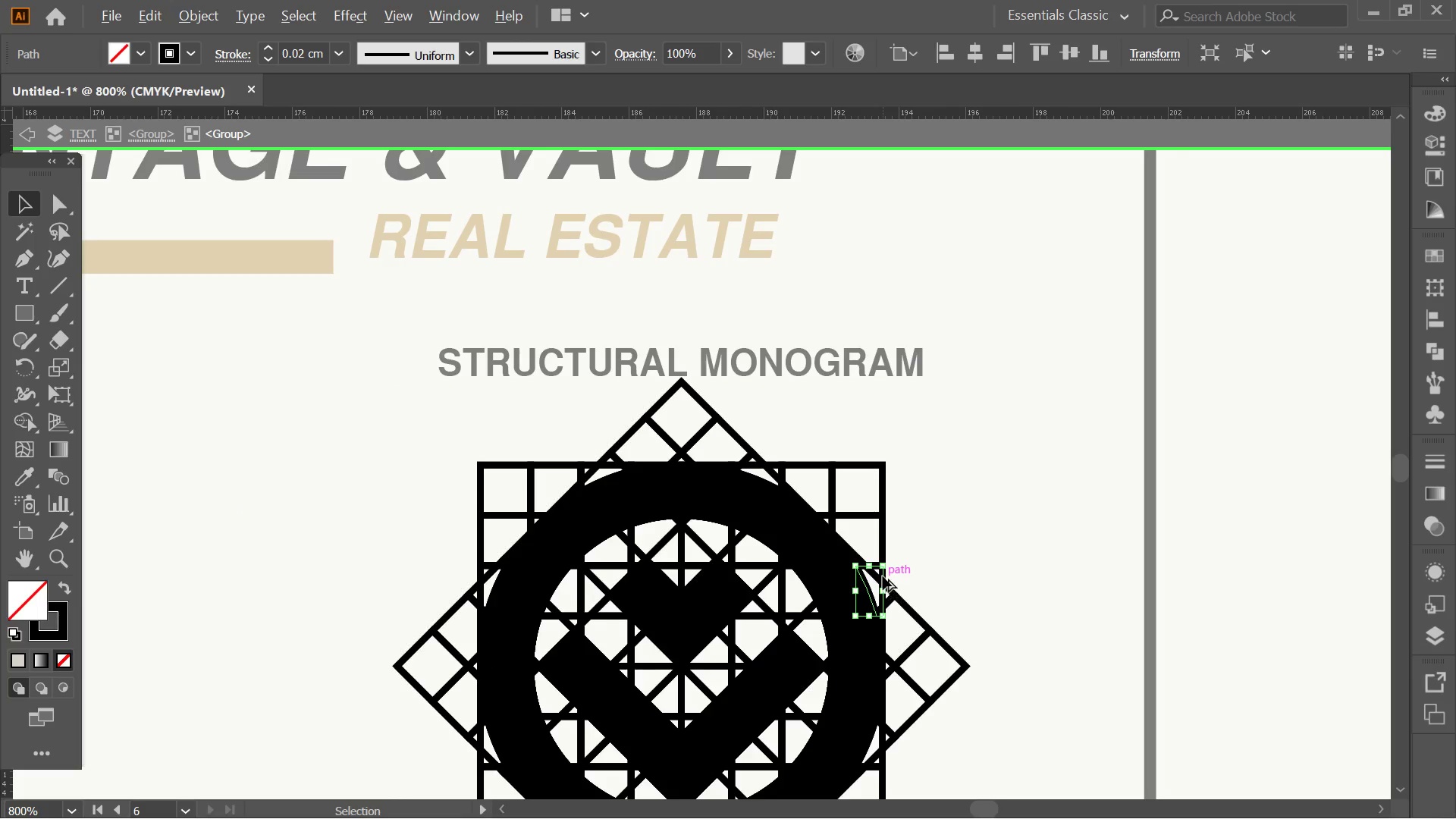 
scroll: coordinate [883, 576], scroll_direction: down, amount: 3.0
 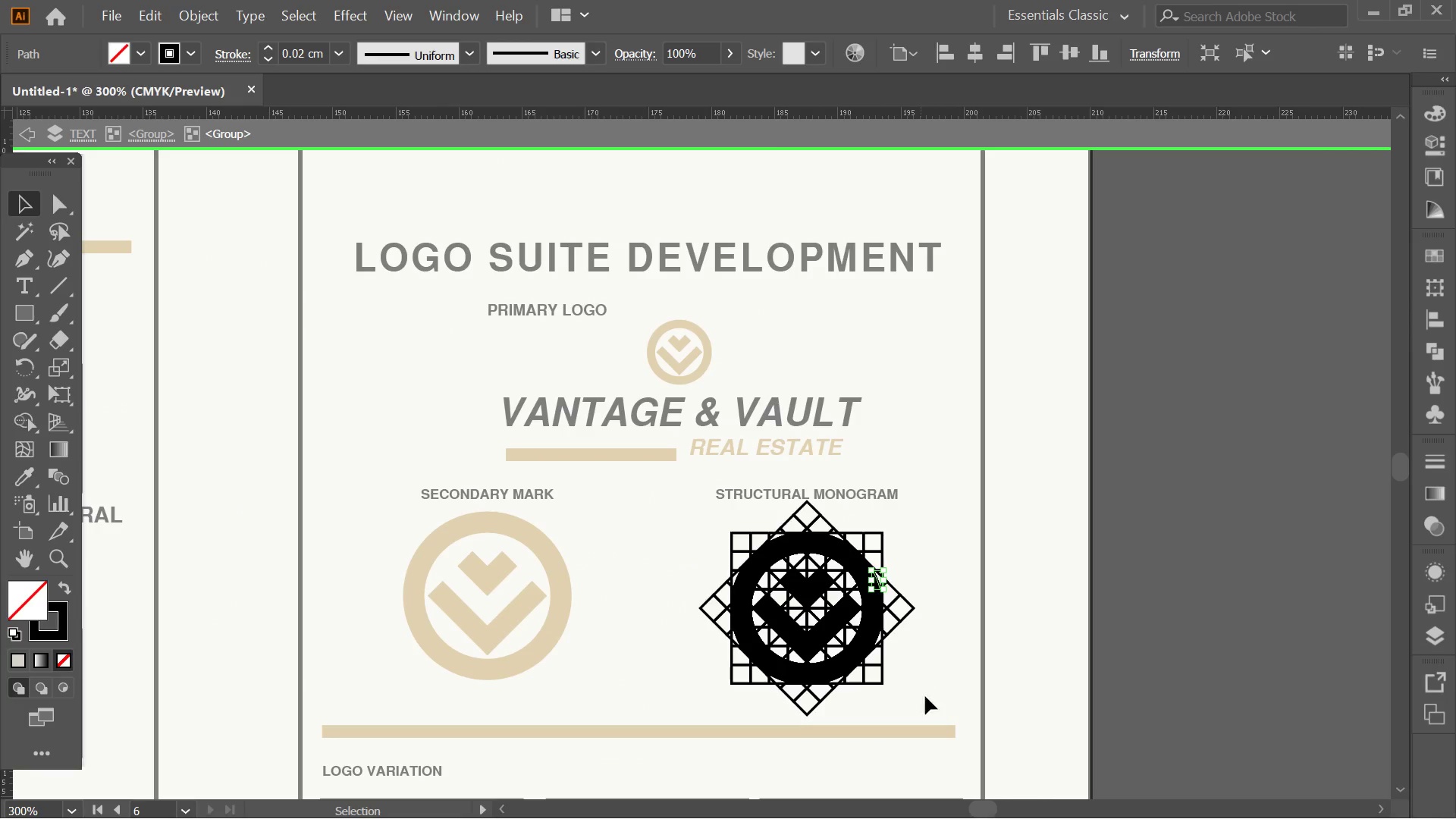 
left_click_drag(start_coordinate=[928, 719], to_coordinate=[704, 507])
 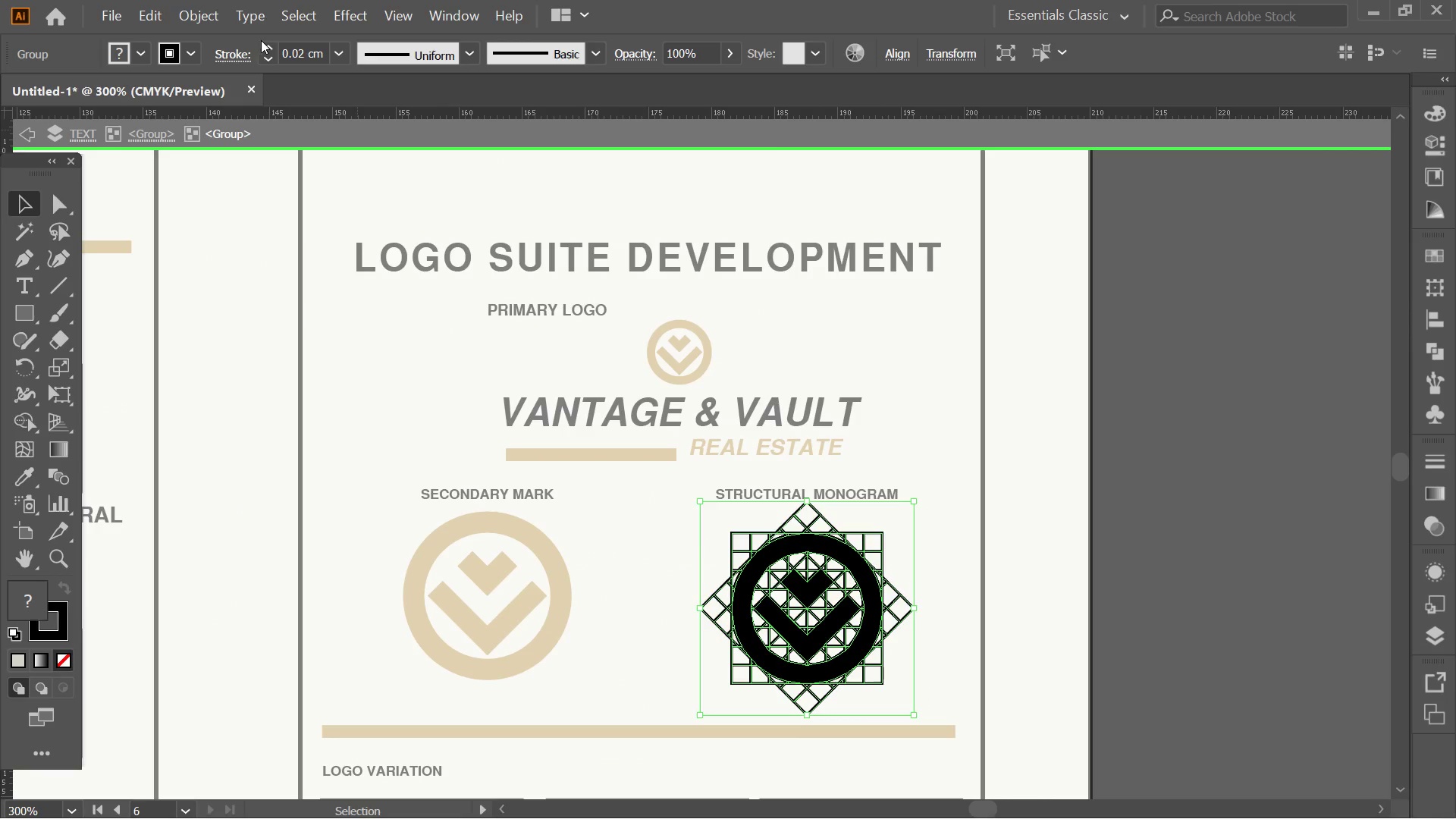 
left_click([262, 56])
 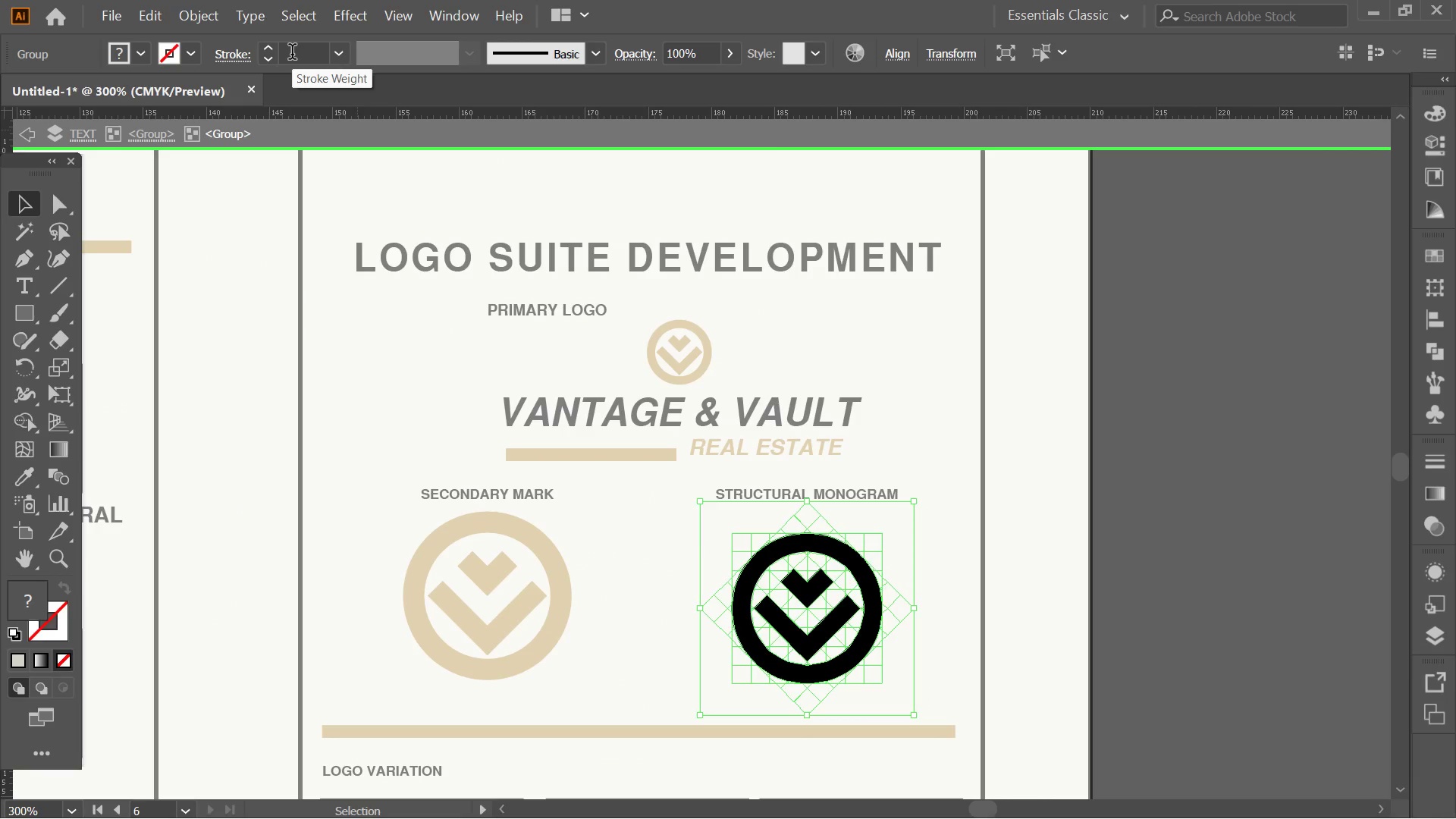 
left_click([292, 54])
 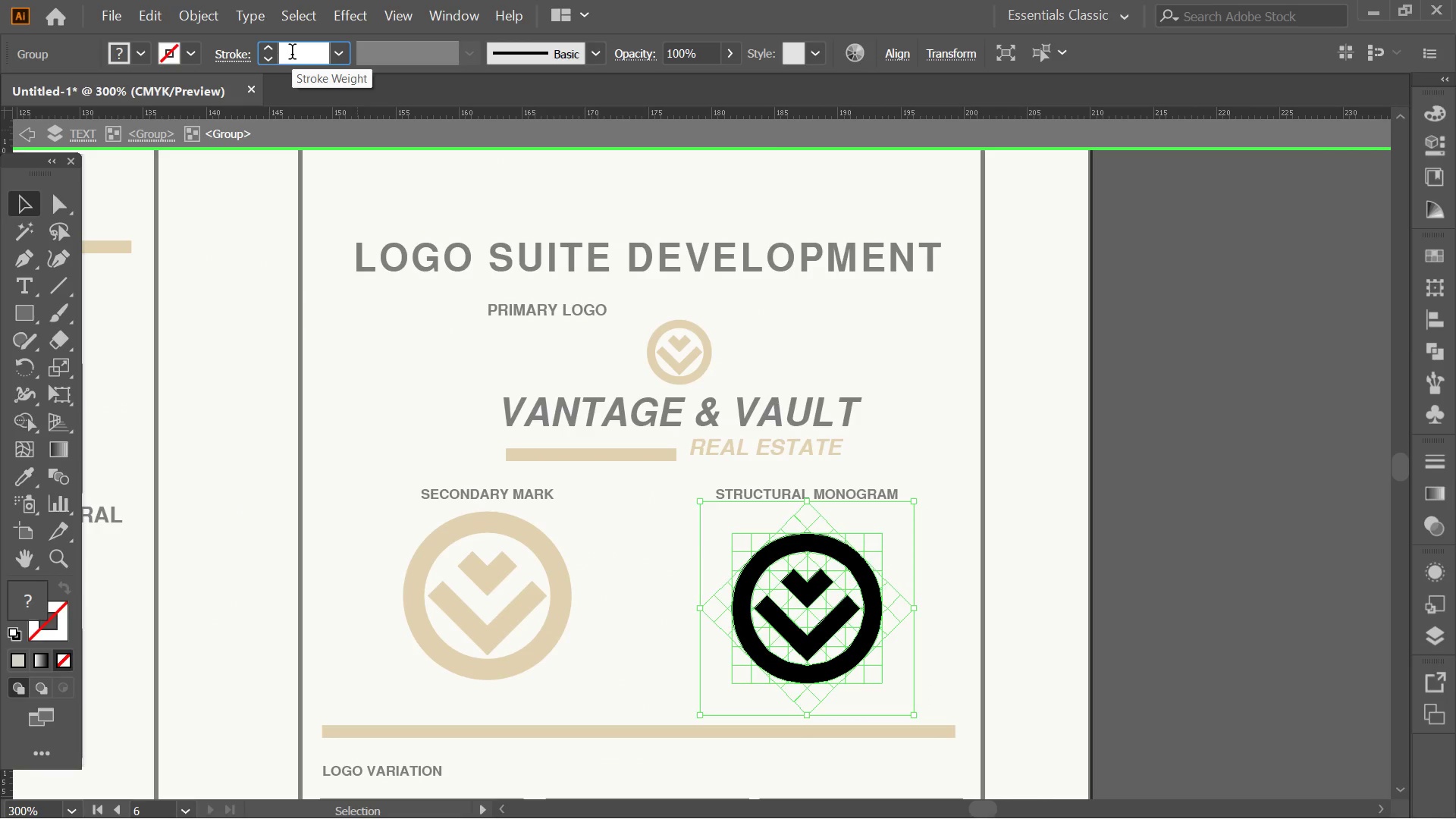 
key(Numpad0)
 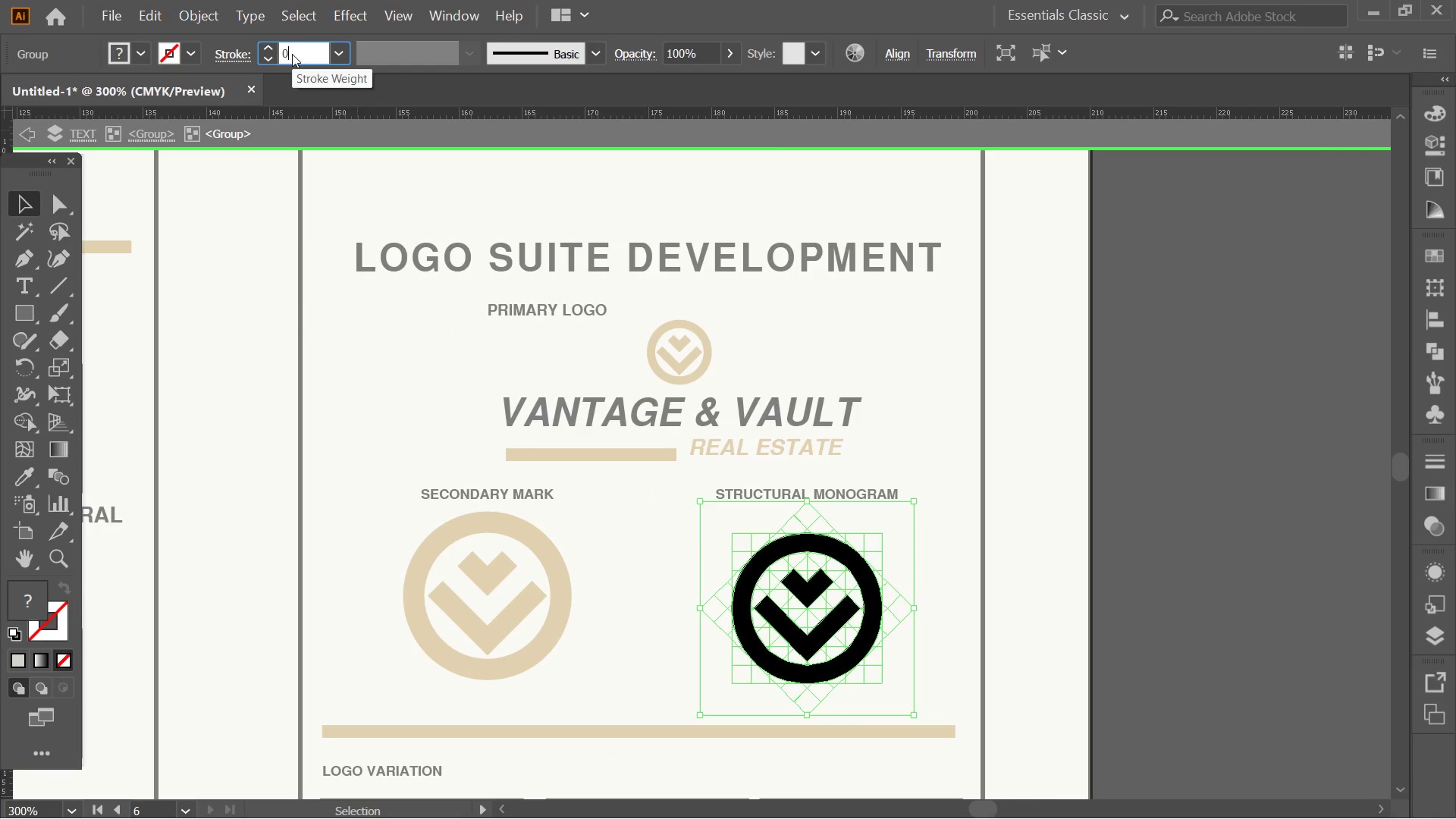 
key(NumpadDecimal)
 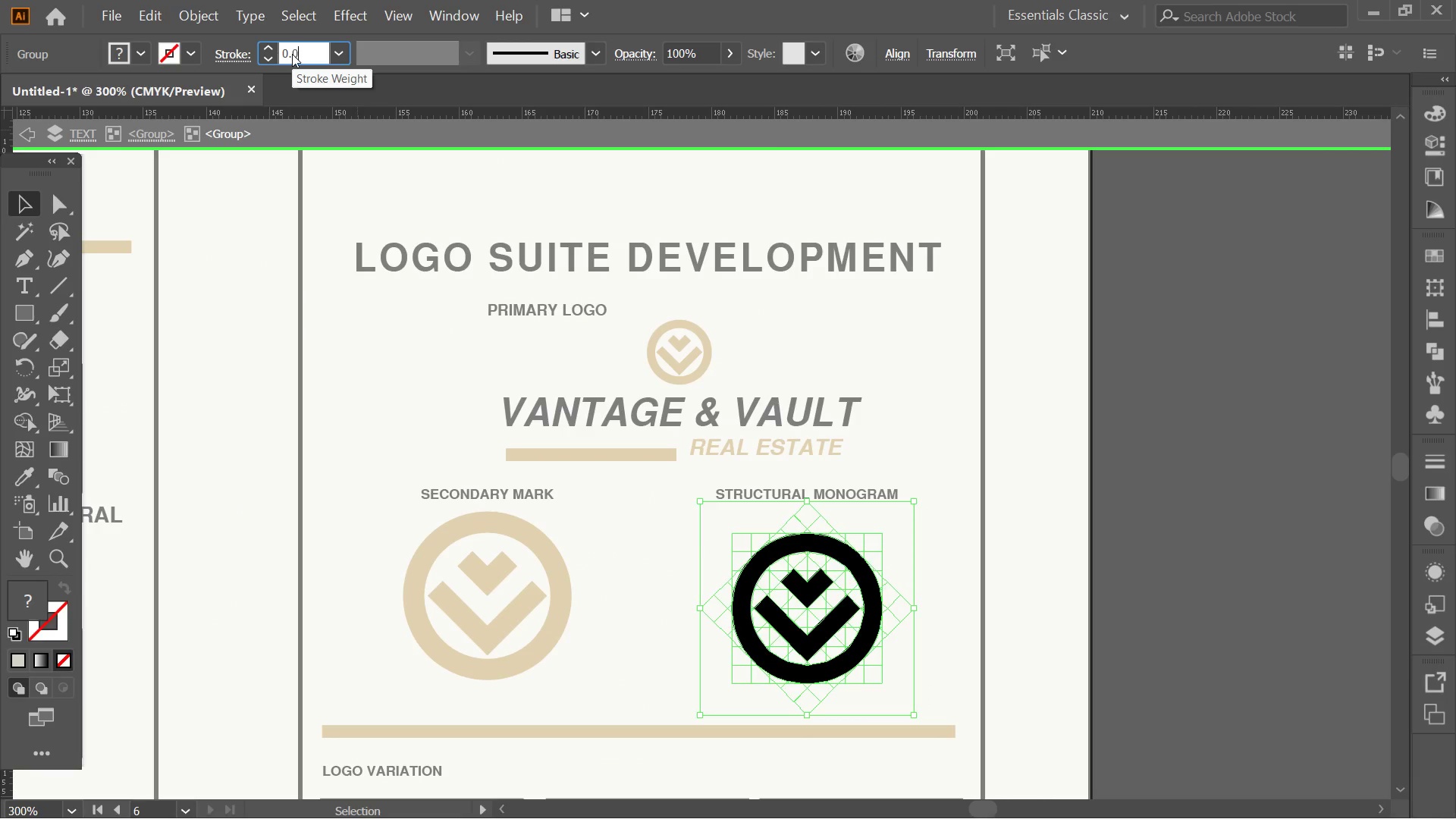 
key(Numpad0)
 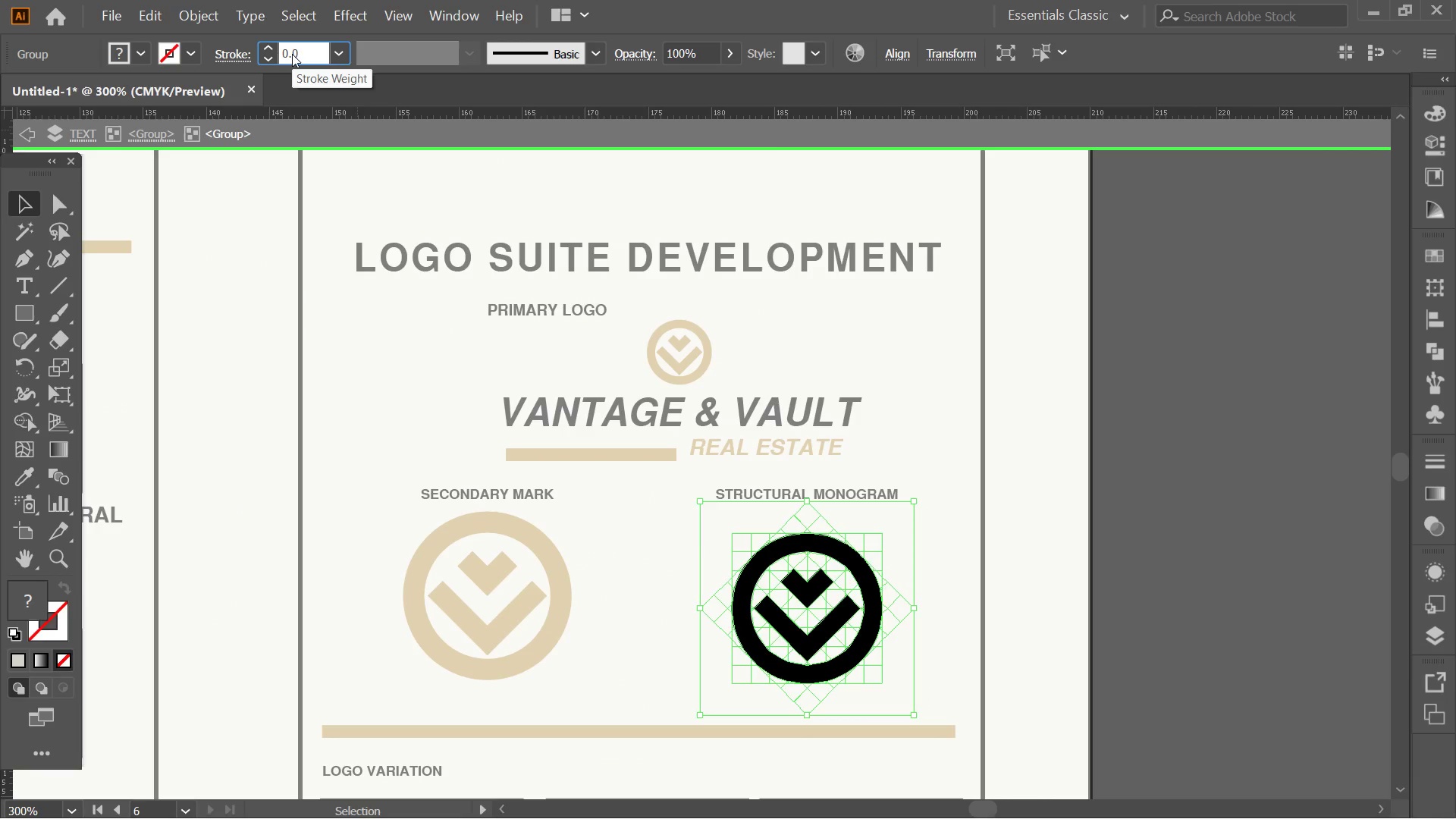 
key(Numpad1)
 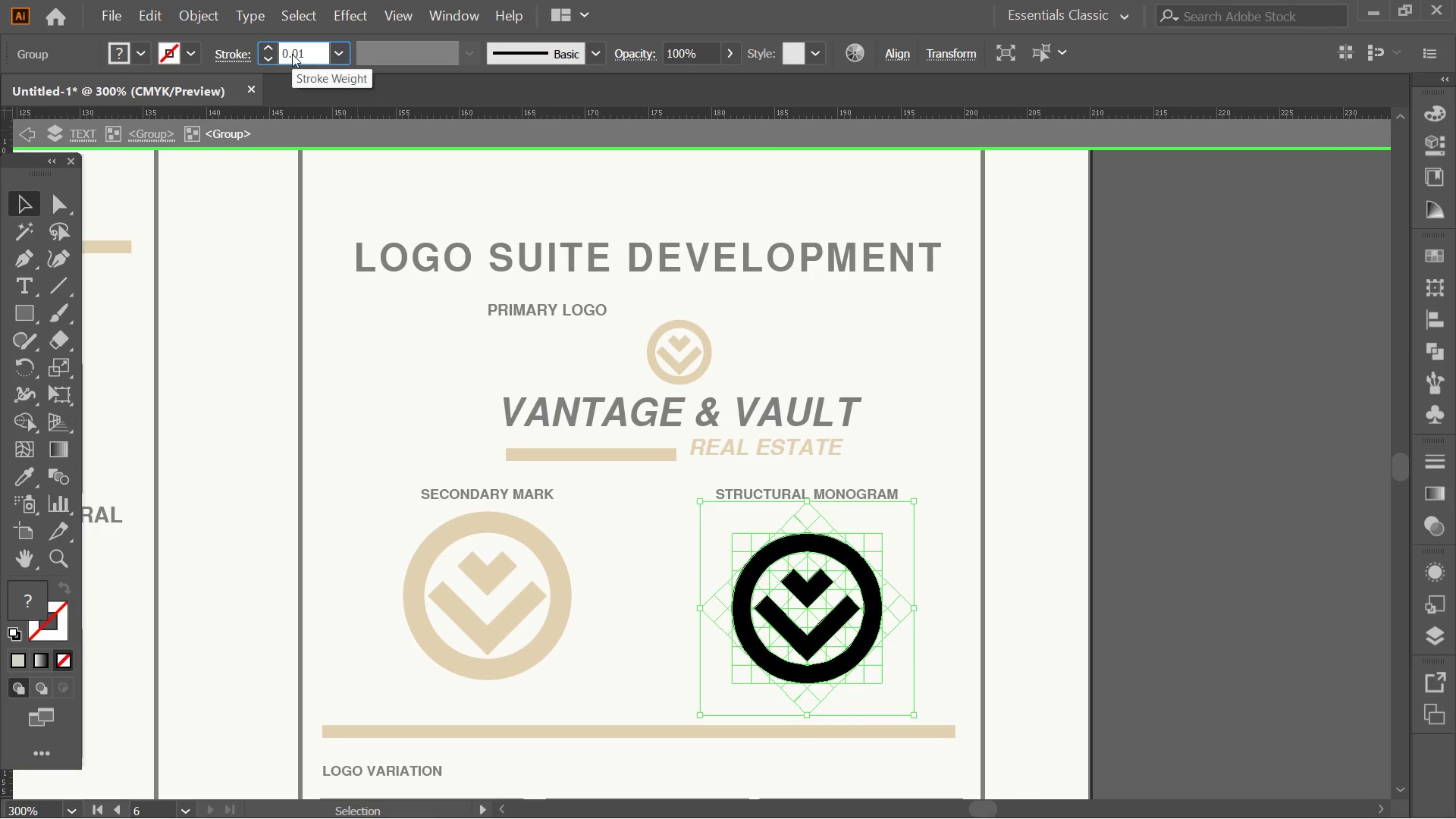 
key(NumpadEnter)
 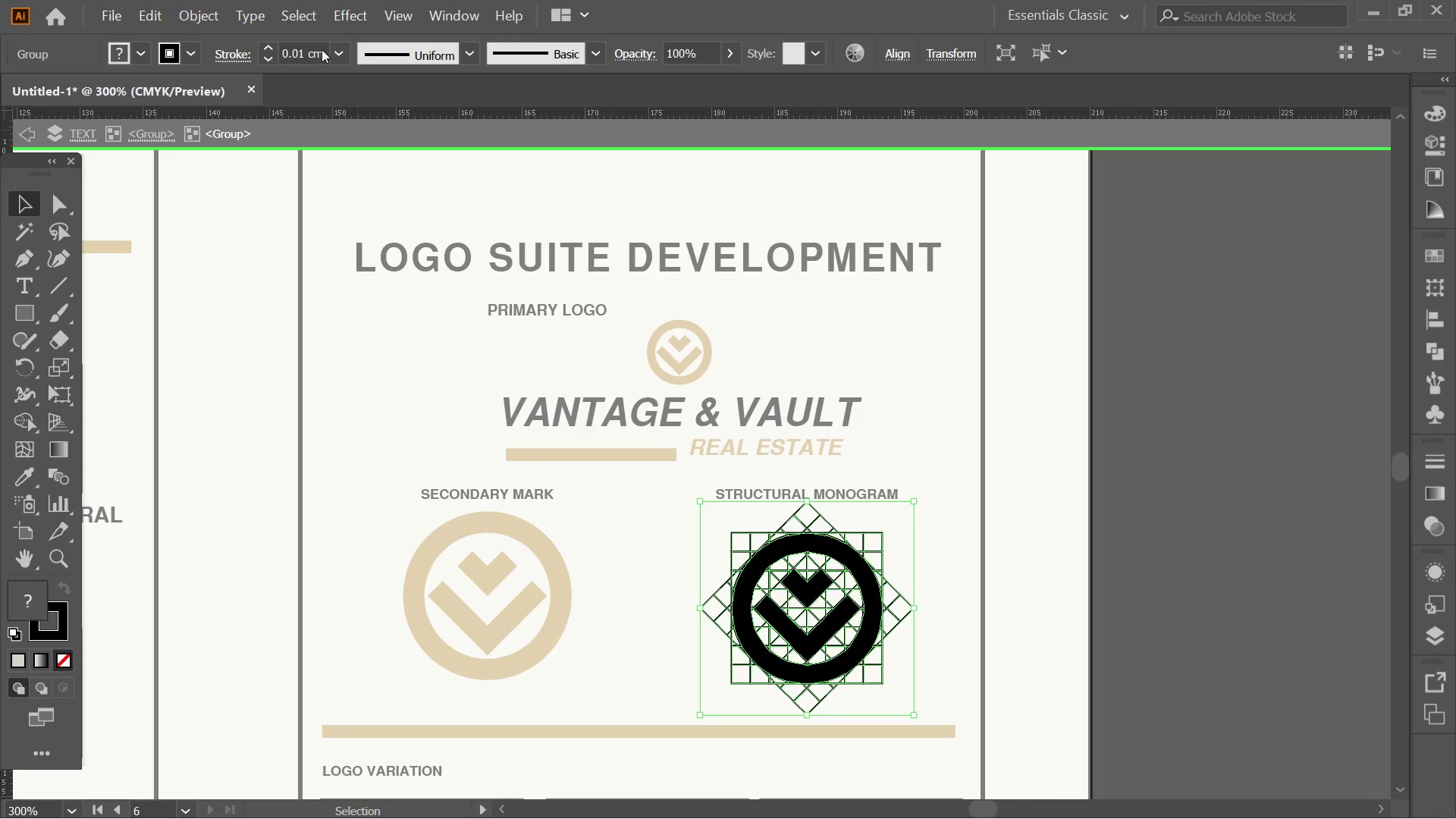 
left_click([291, 59])
 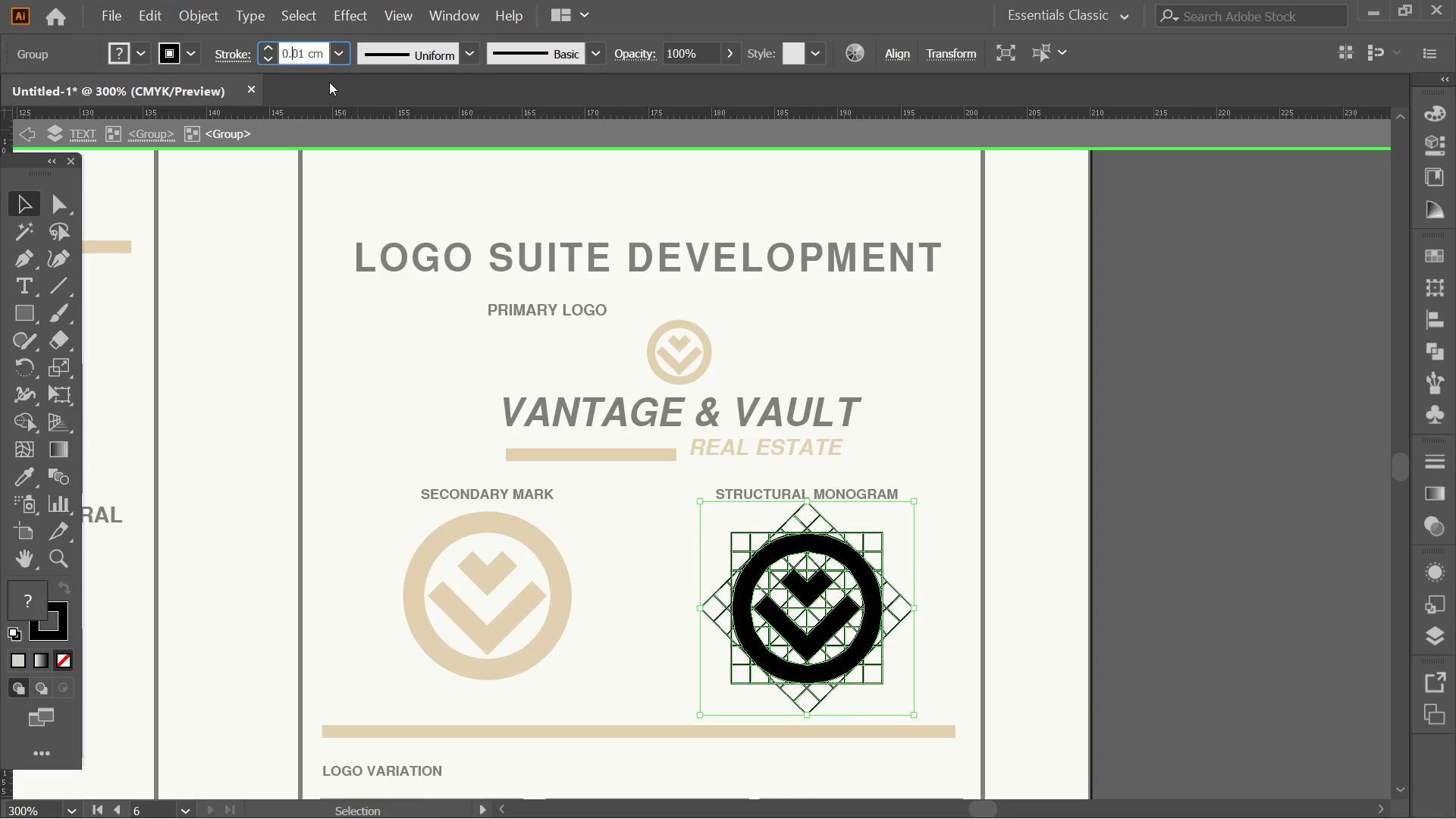 
key(Numpad0)
 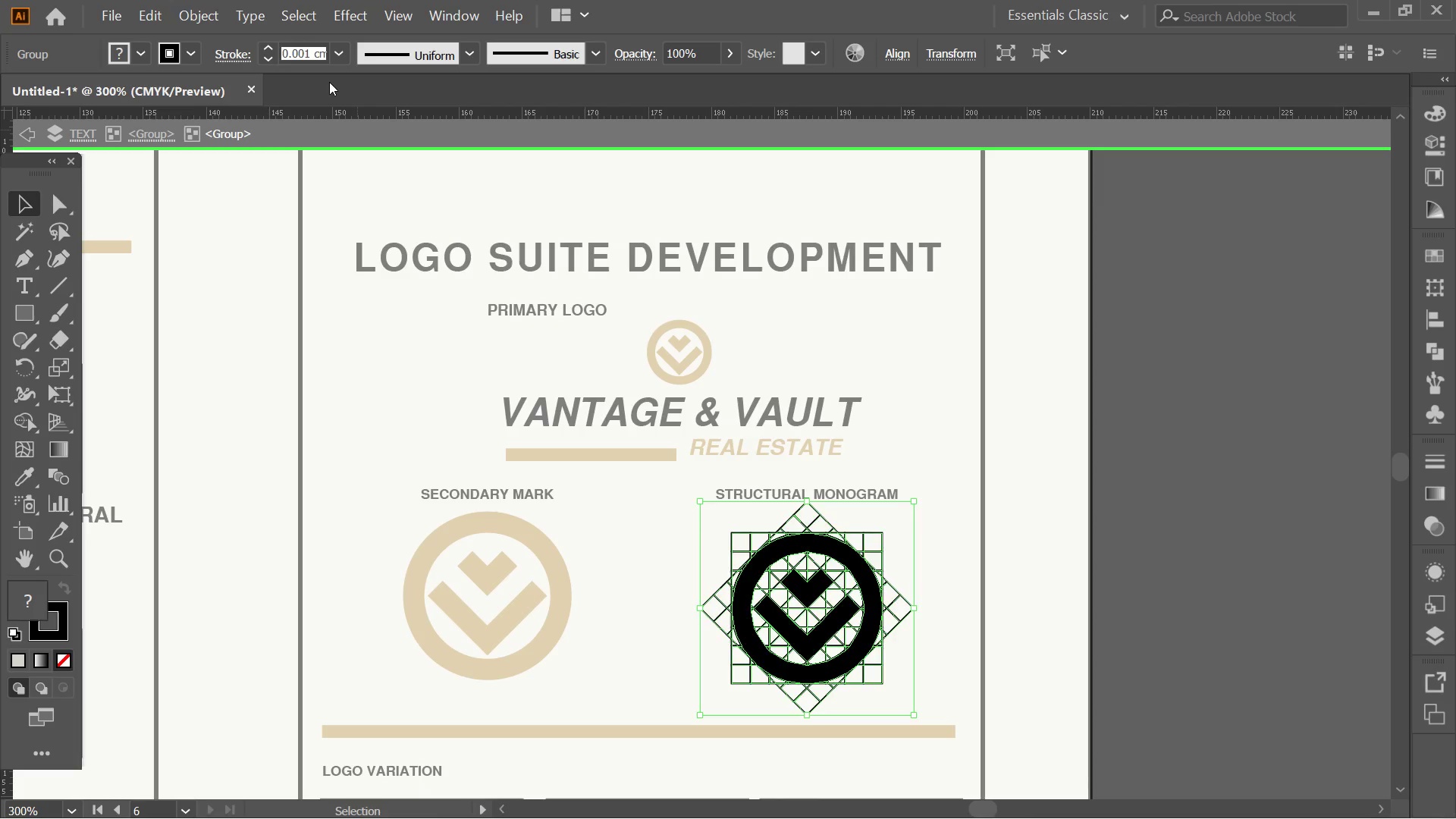 
key(NumpadEnter)
 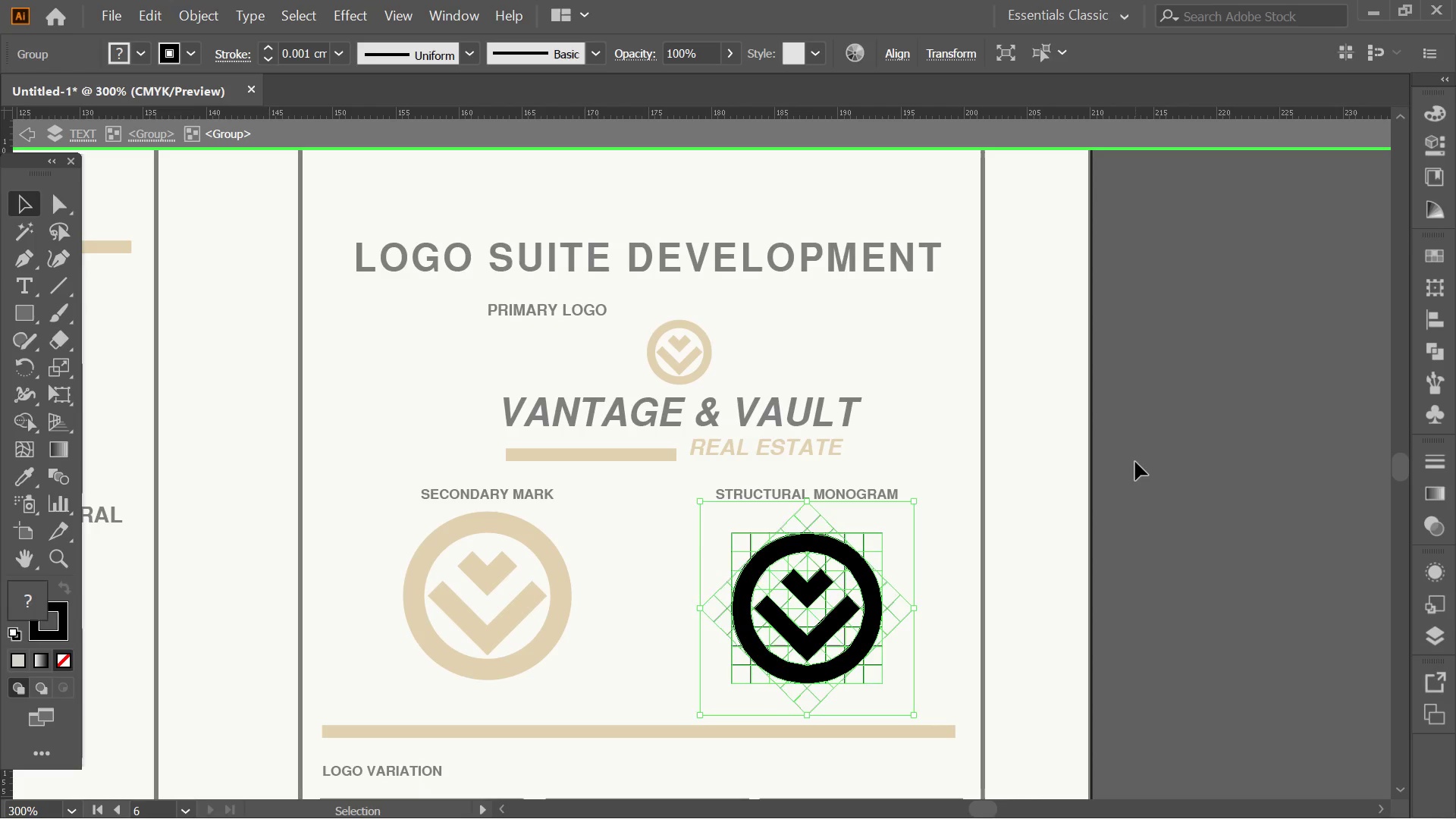 
double_click([1135, 462])
 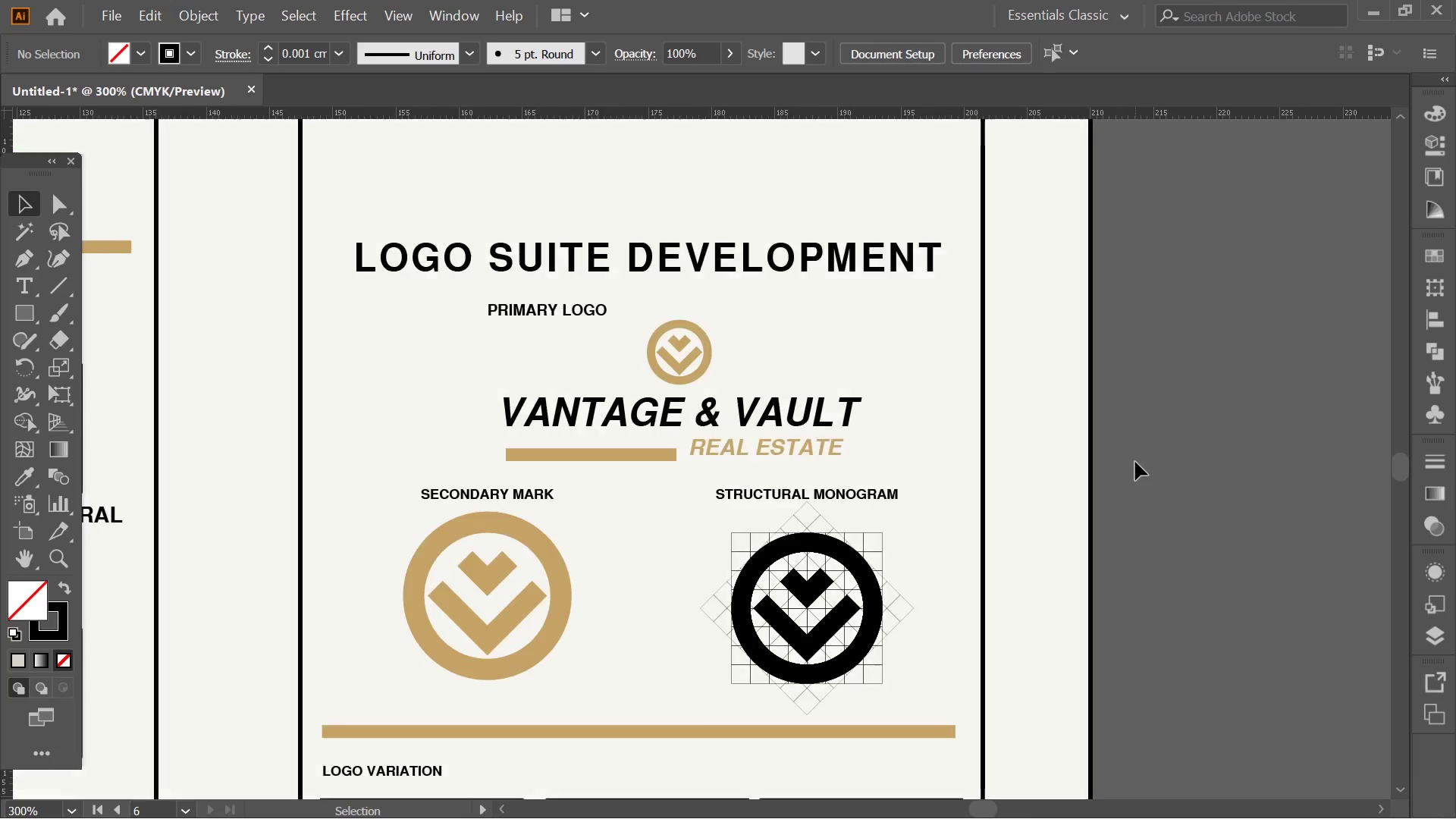 
triple_click([1135, 462])
 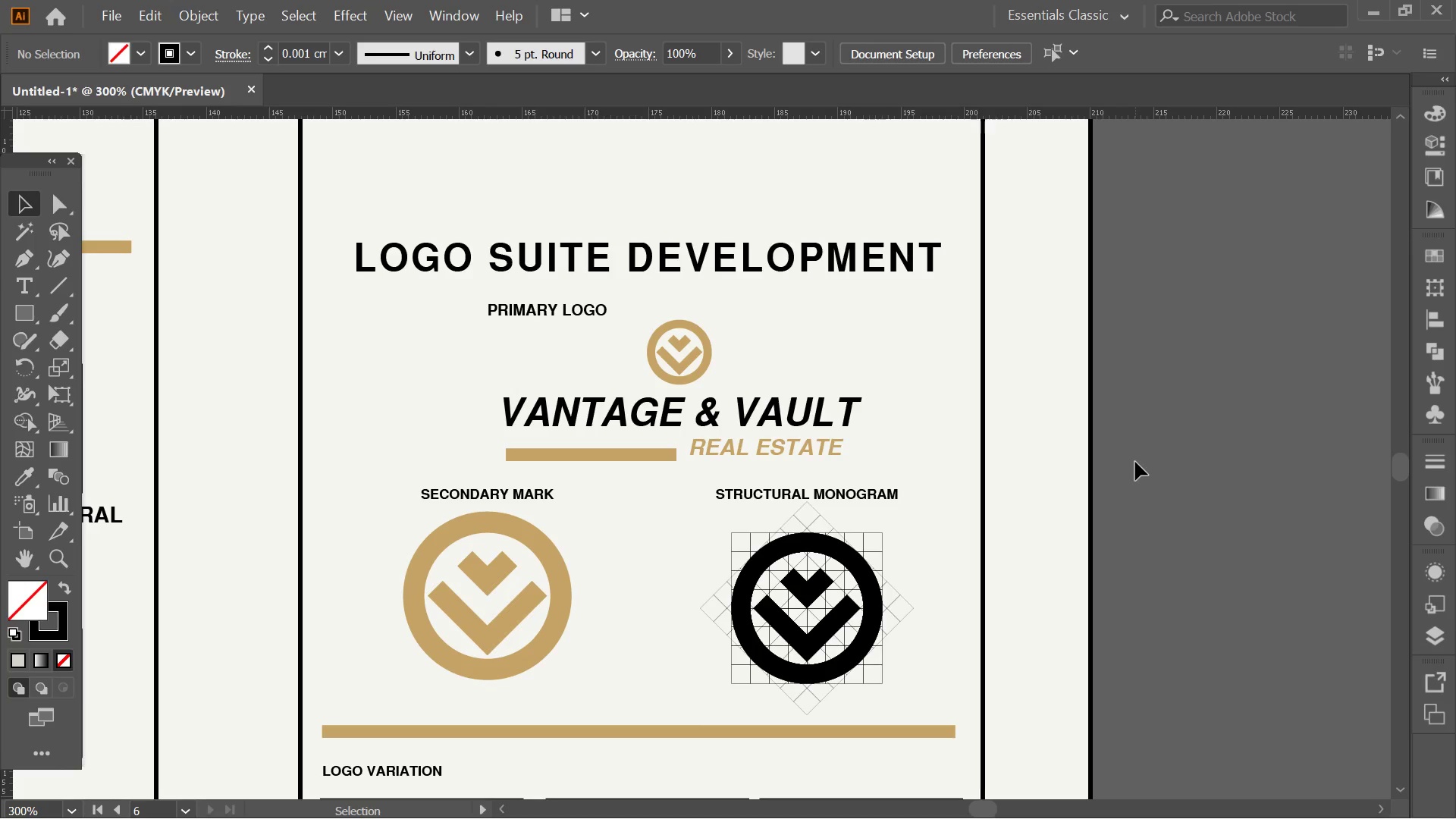 
hold_key(key=AltLeft, duration=0.38)
 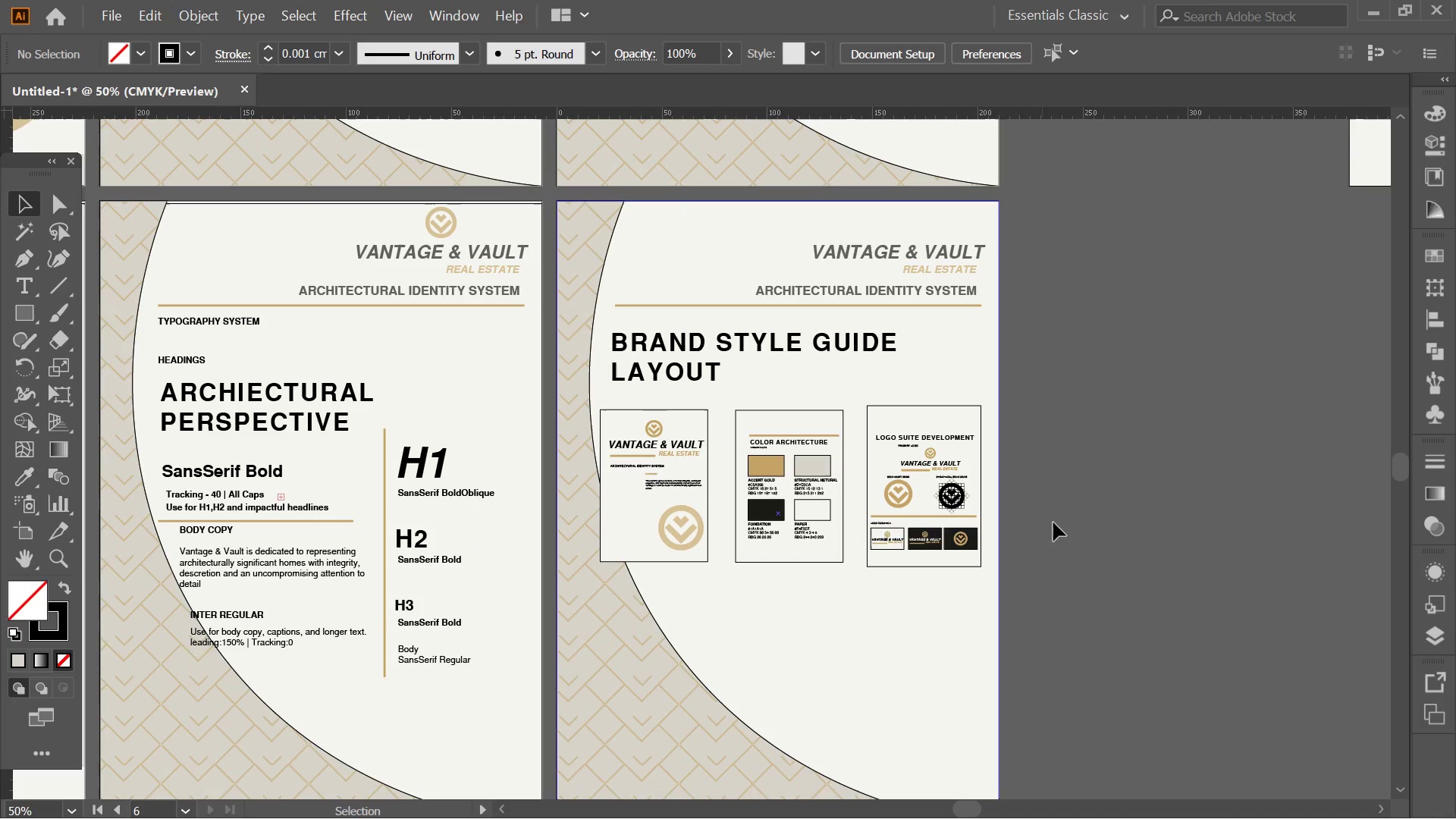 
key(Alt+AltLeft)
 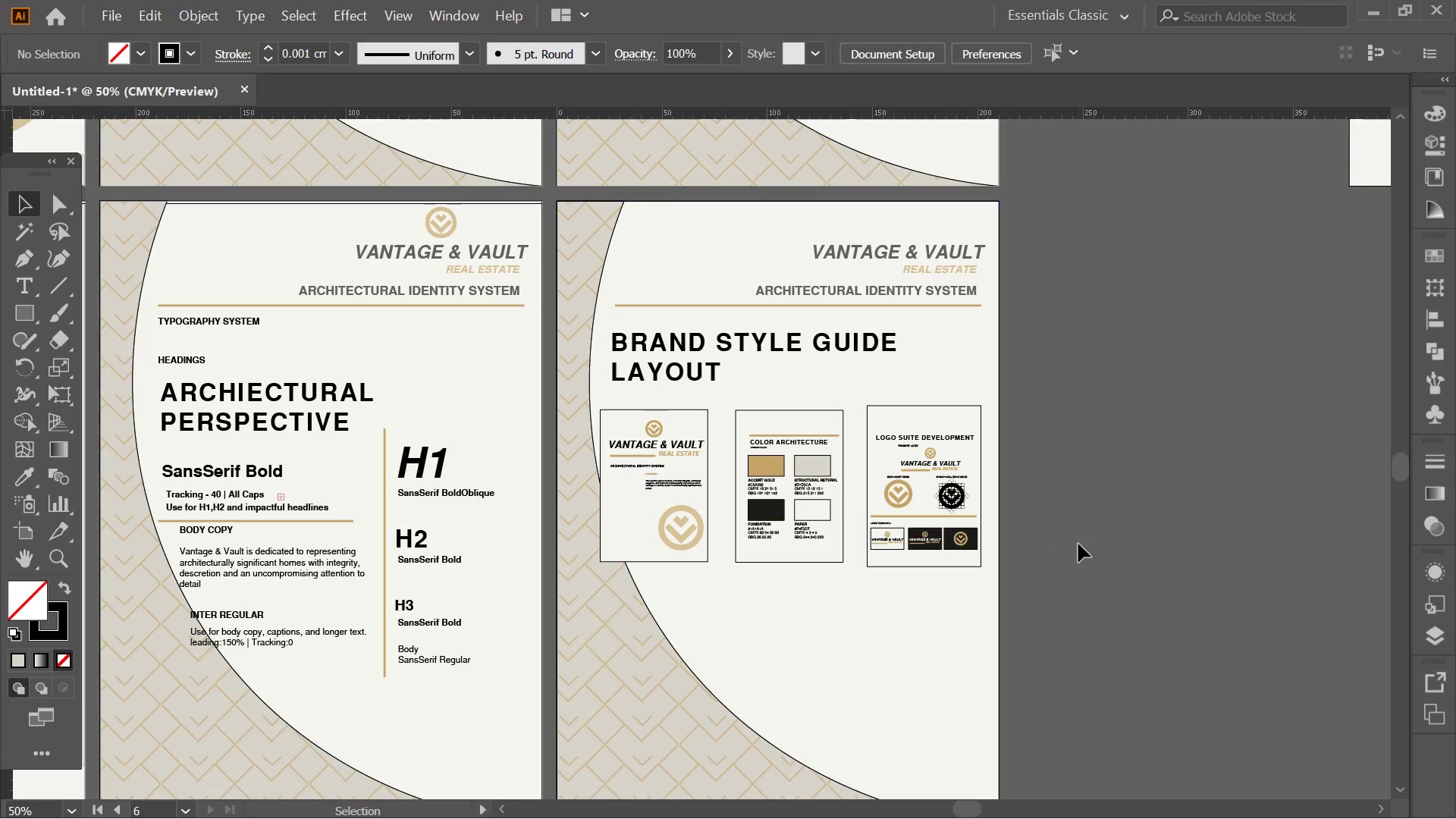 
left_click([1078, 542])
 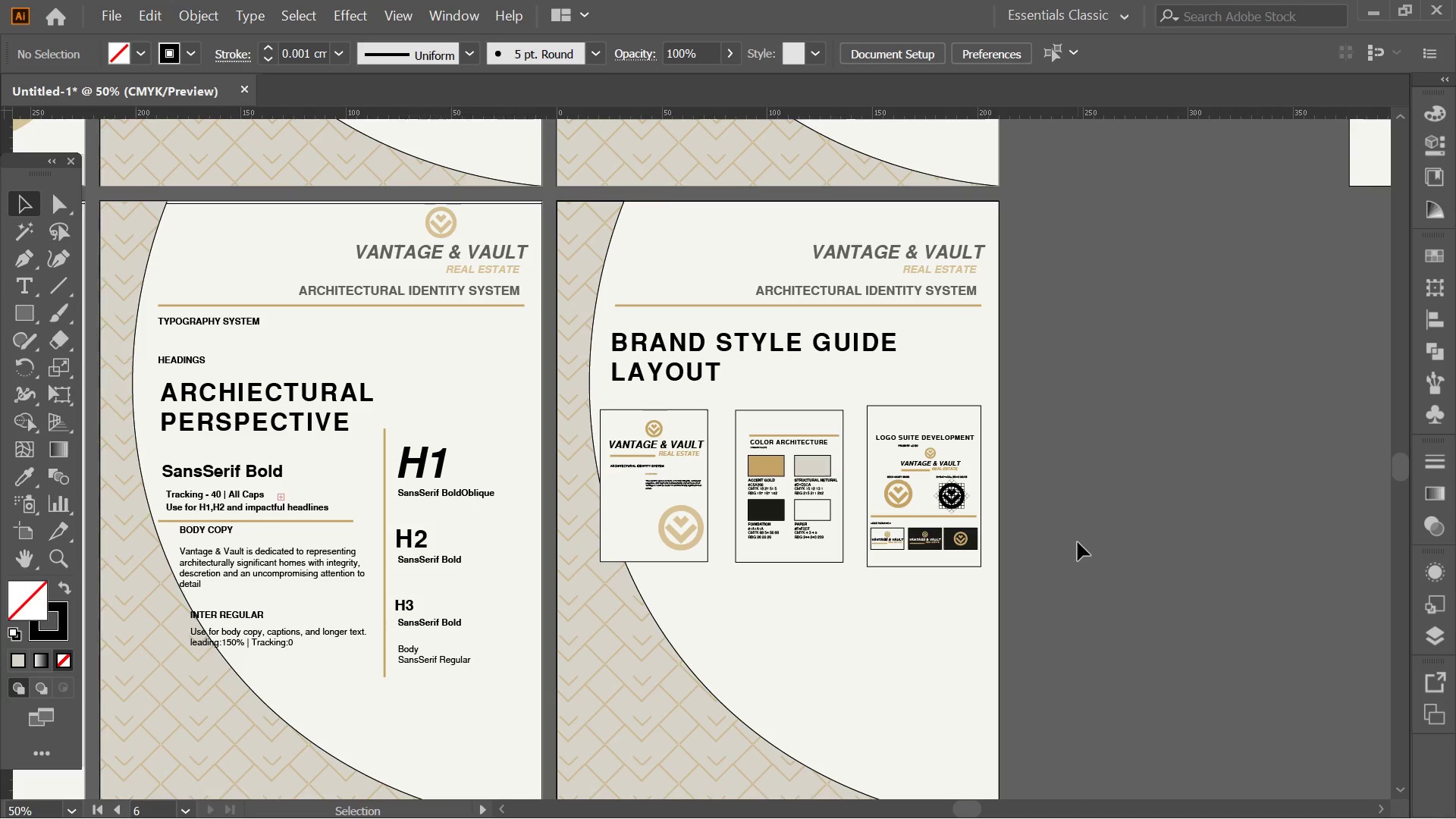 
scroll: coordinate [985, 486], scroll_direction: down, amount: 5.0
 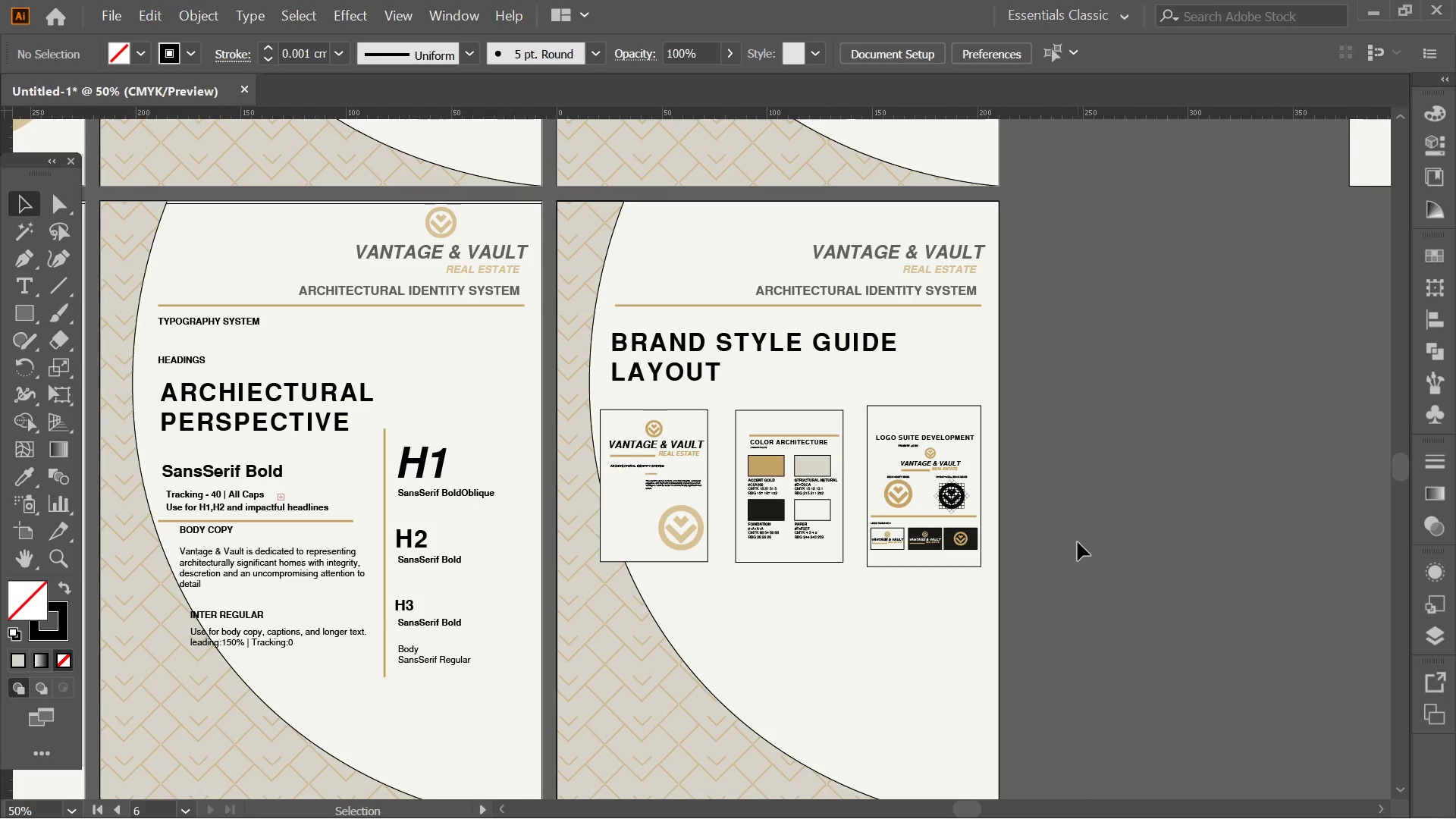 
key(Alt+AltLeft)
 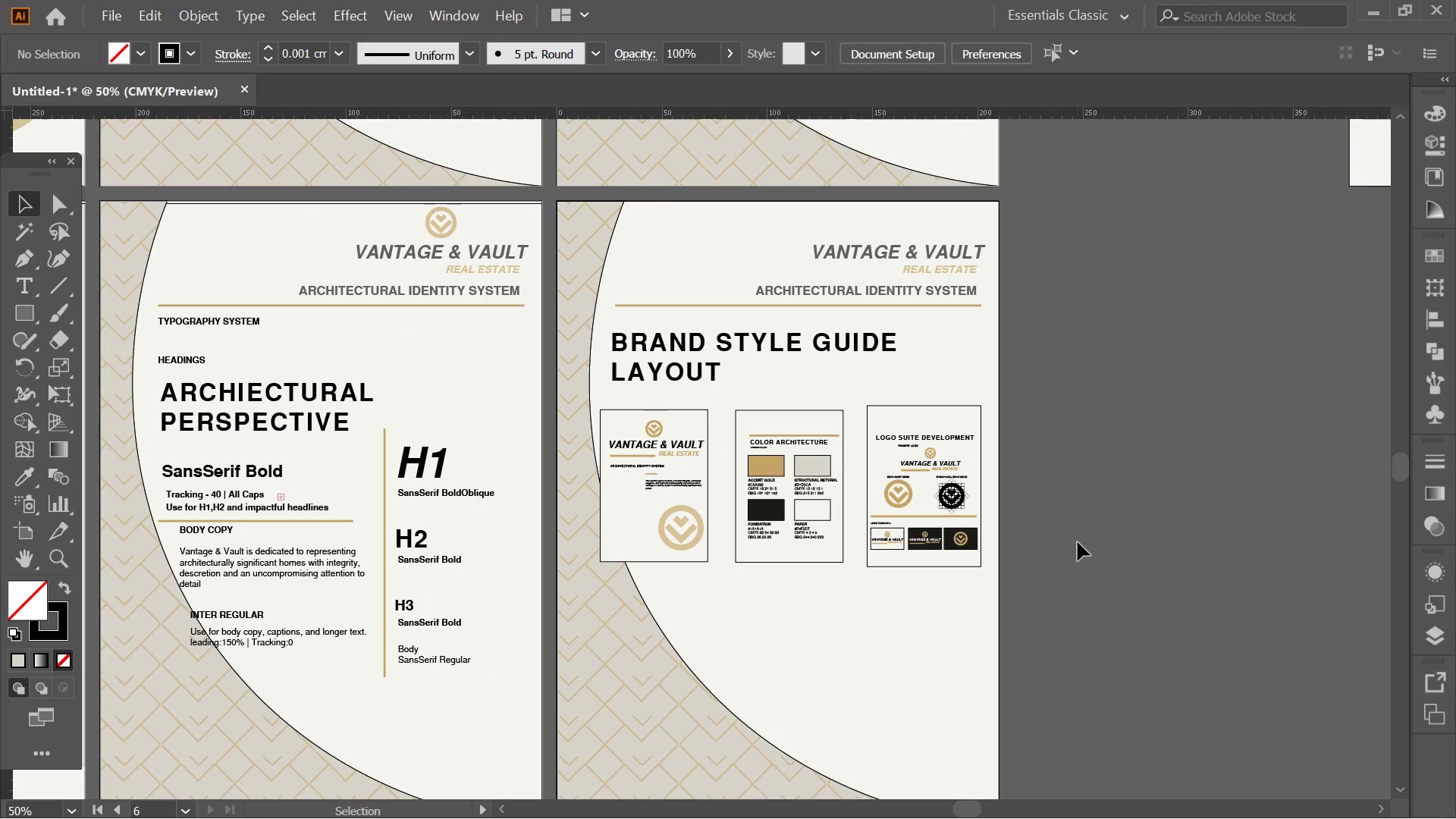 
key(Space)
 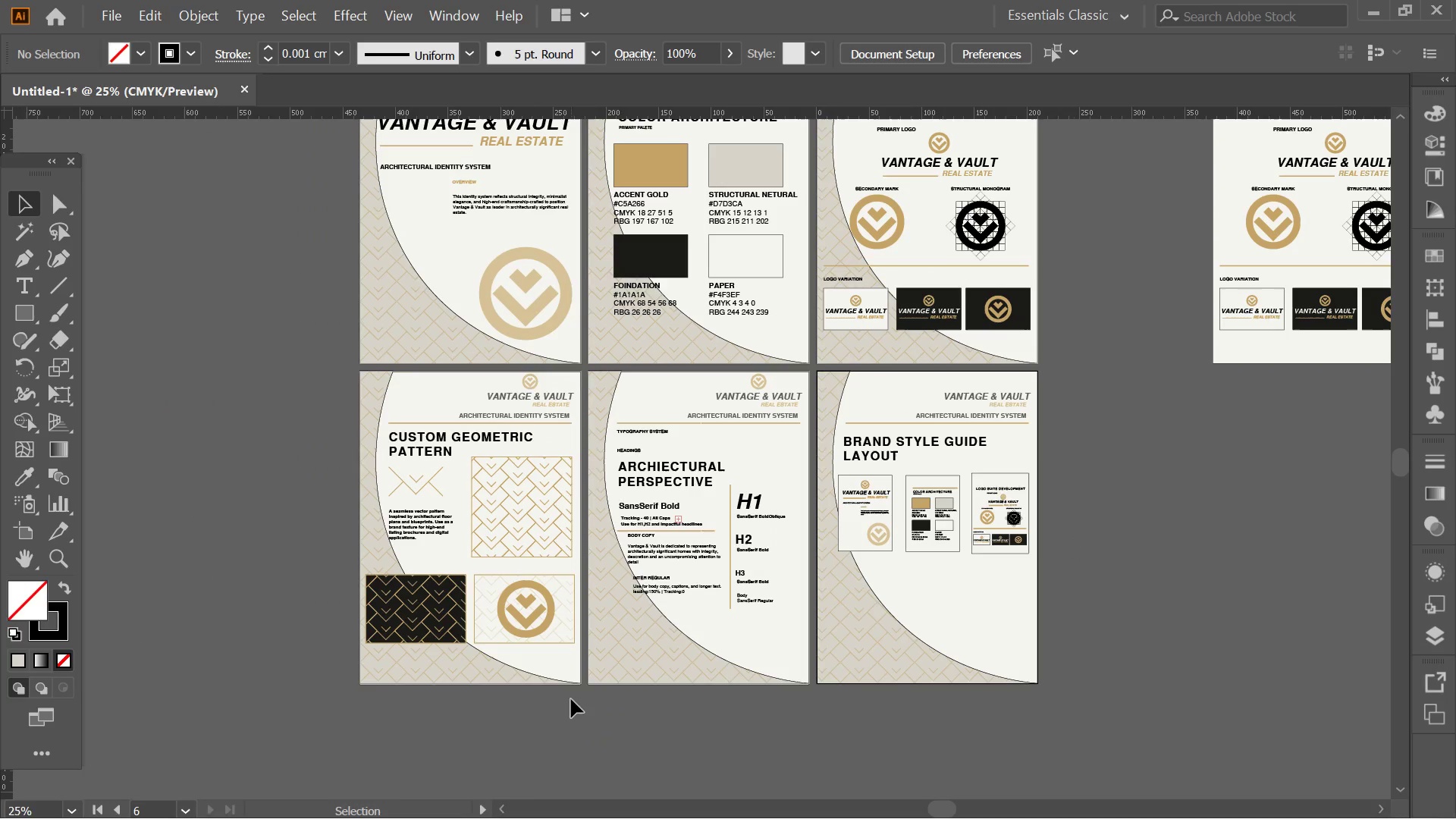 
scroll: coordinate [1074, 541], scroll_direction: down, amount: 2.0
 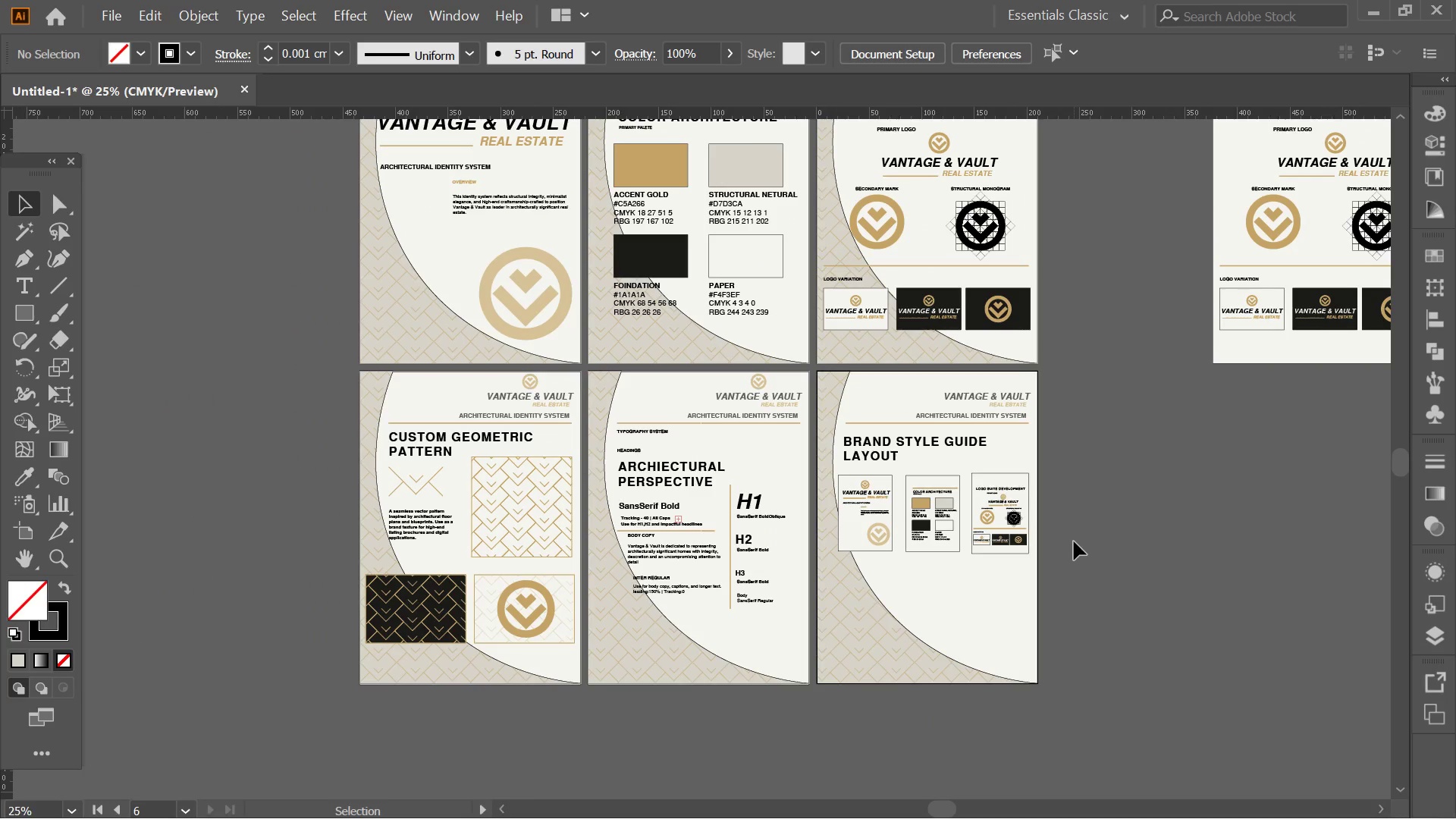 
left_click_drag(start_coordinate=[569, 701], to_coordinate=[337, 431])
 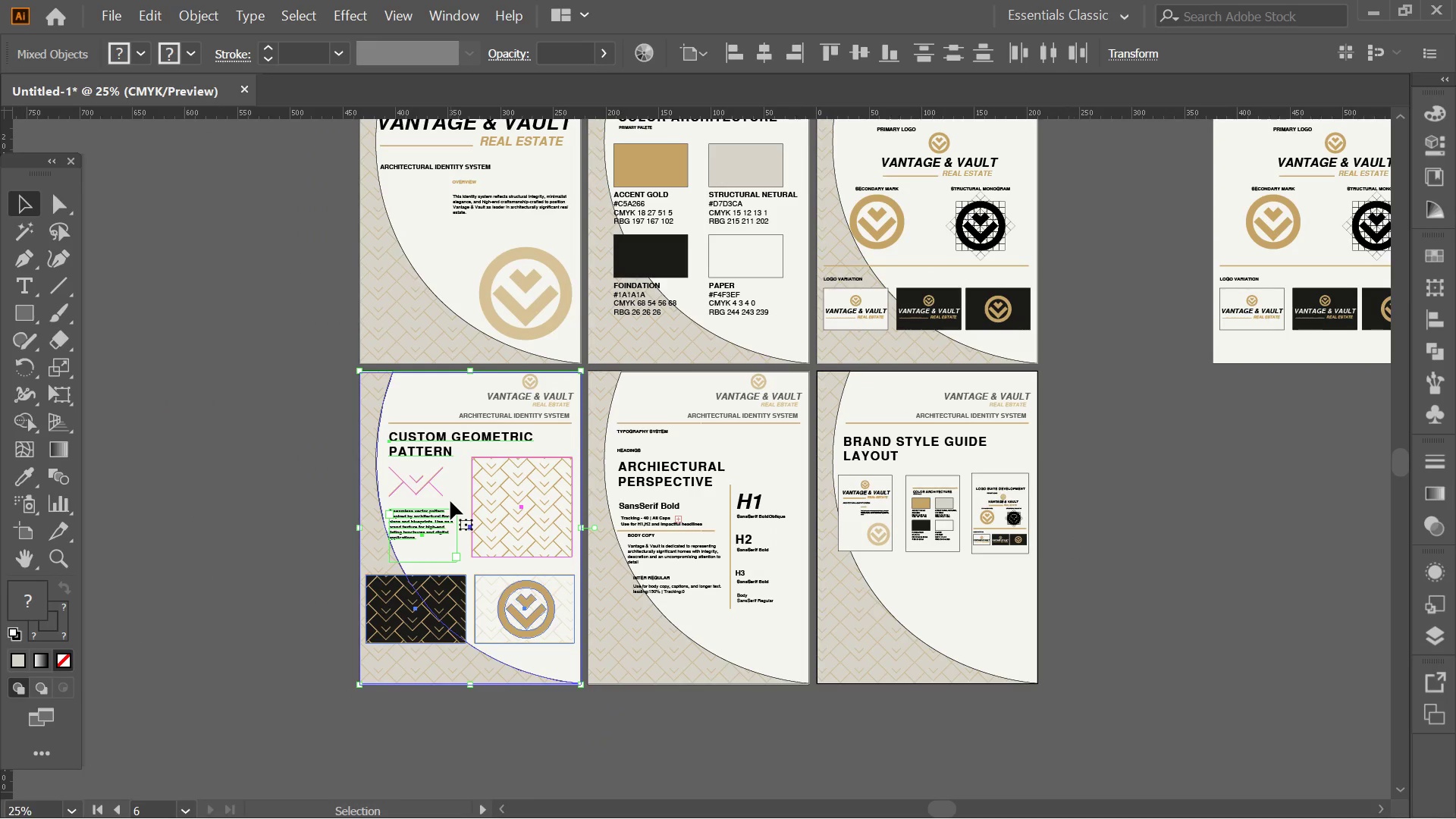 
hold_key(key=AltLeft, duration=1.86)
left_click_drag(start_coordinate=[380, 543], to_coordinate=[1178, 547])
 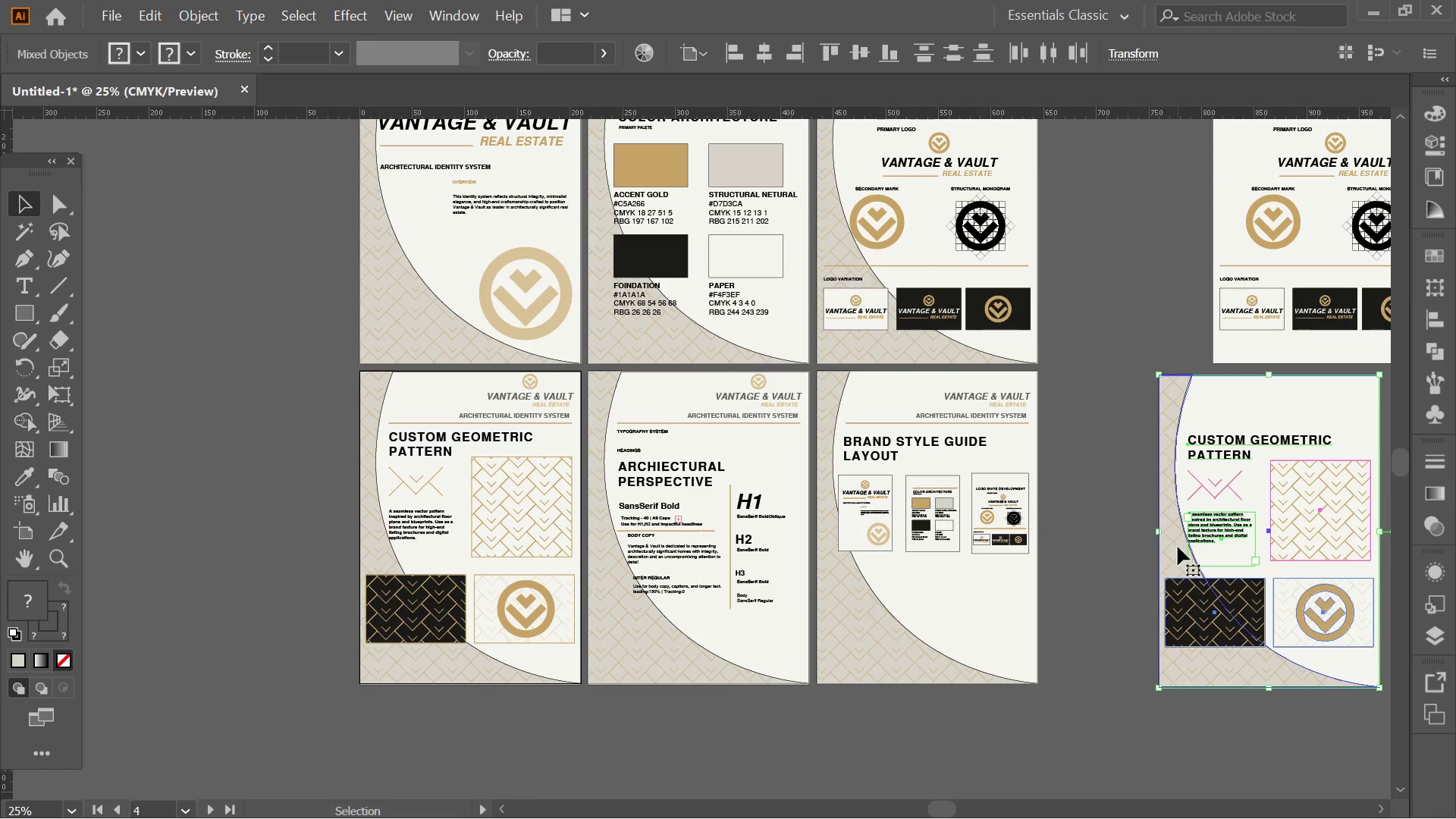 
hold_key(key=Space, duration=0.55)
 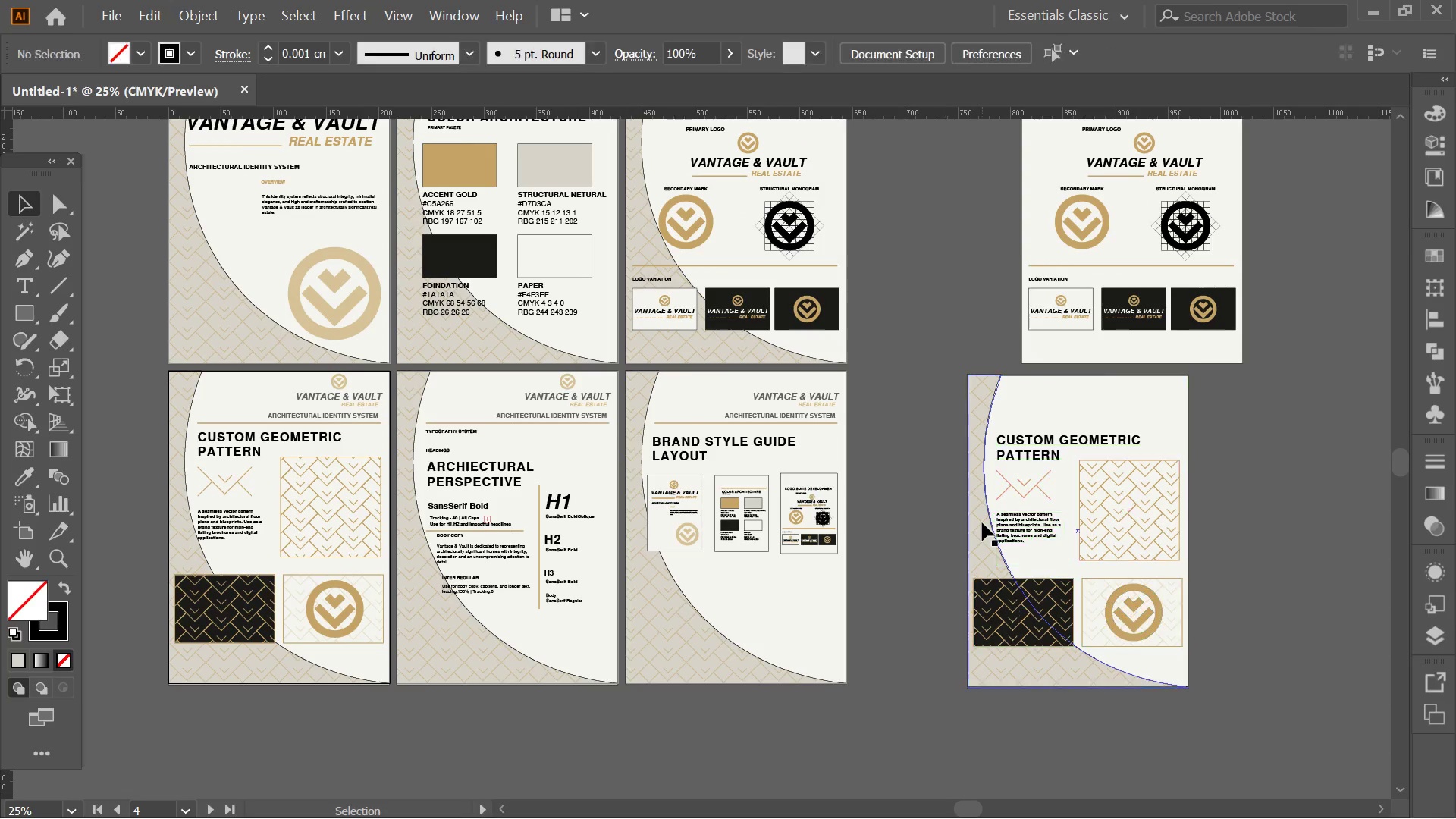 
left_click_drag(start_coordinate=[1126, 513], to_coordinate=[936, 513])
 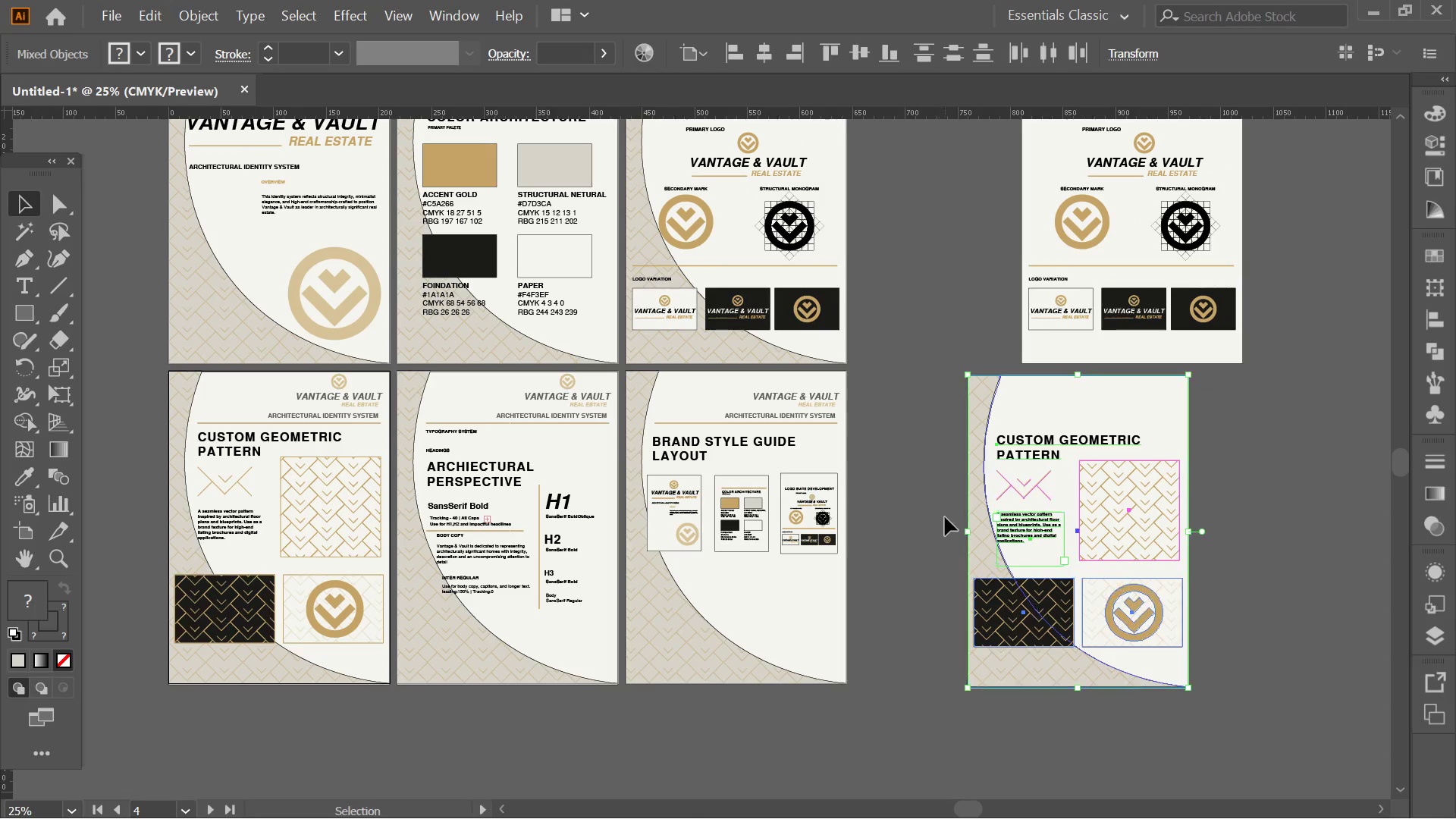 
double_click([945, 517])
 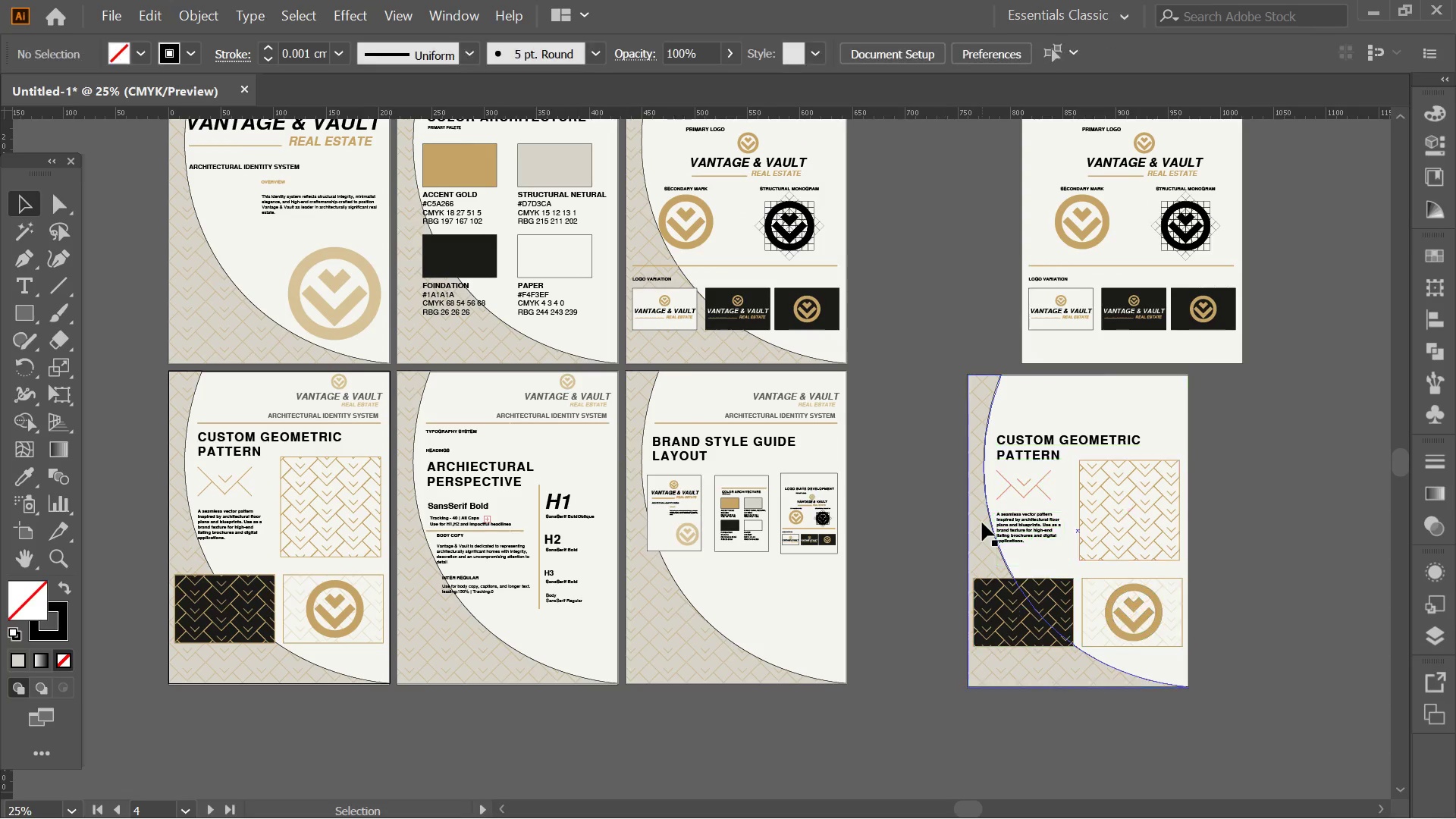 
triple_click([982, 522])
 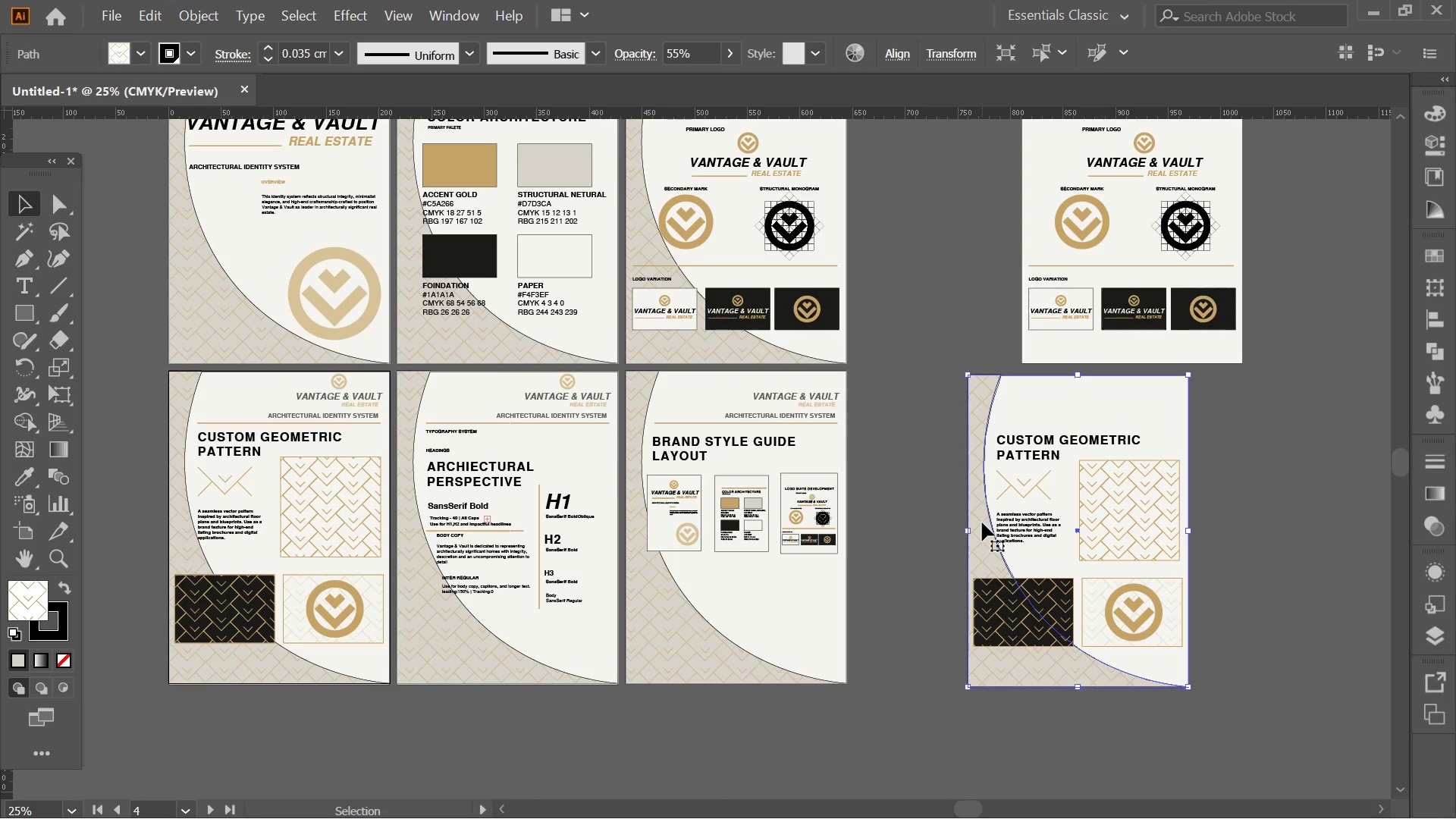 
key(Delete)
 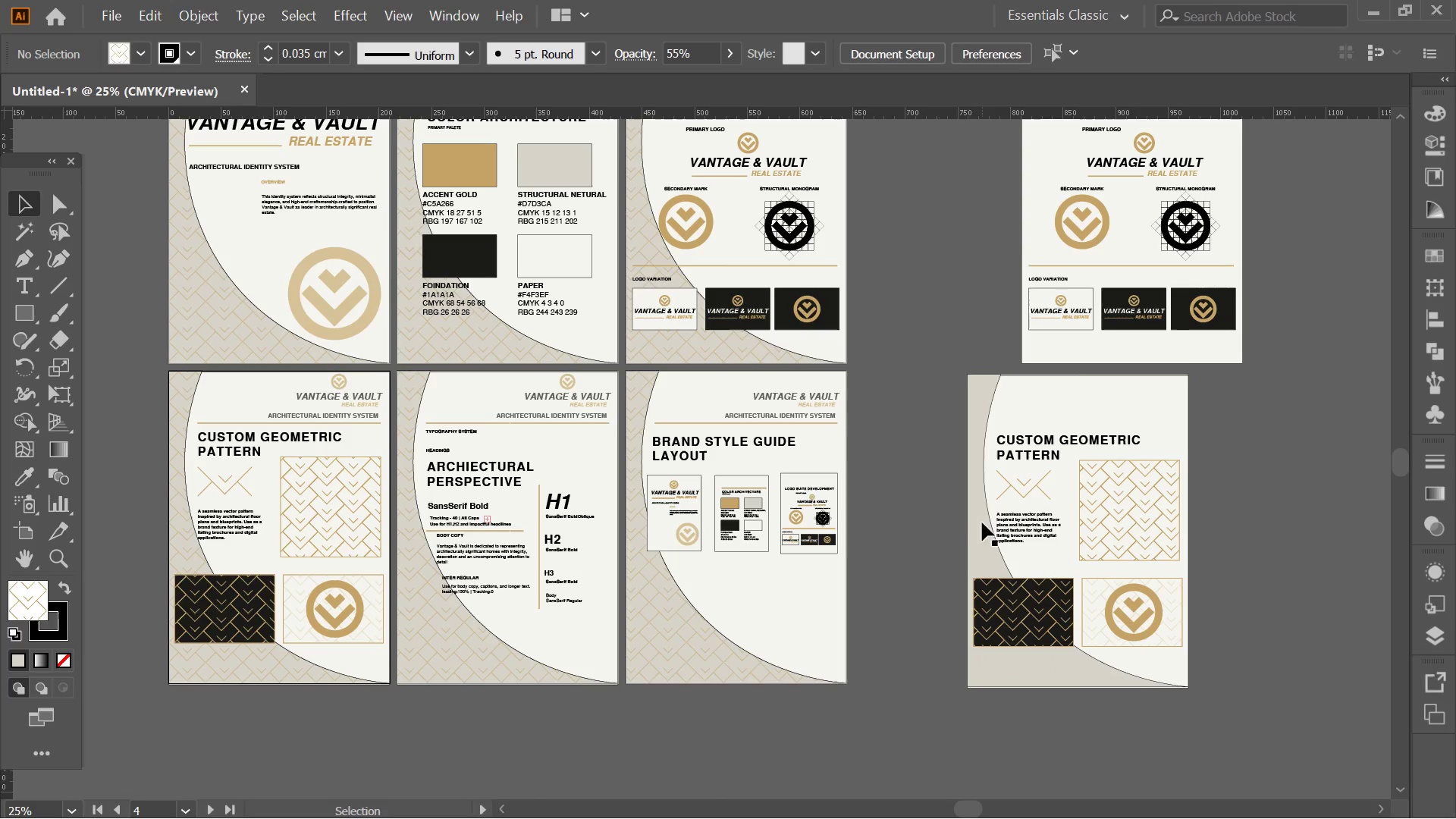 
left_click([982, 522])
 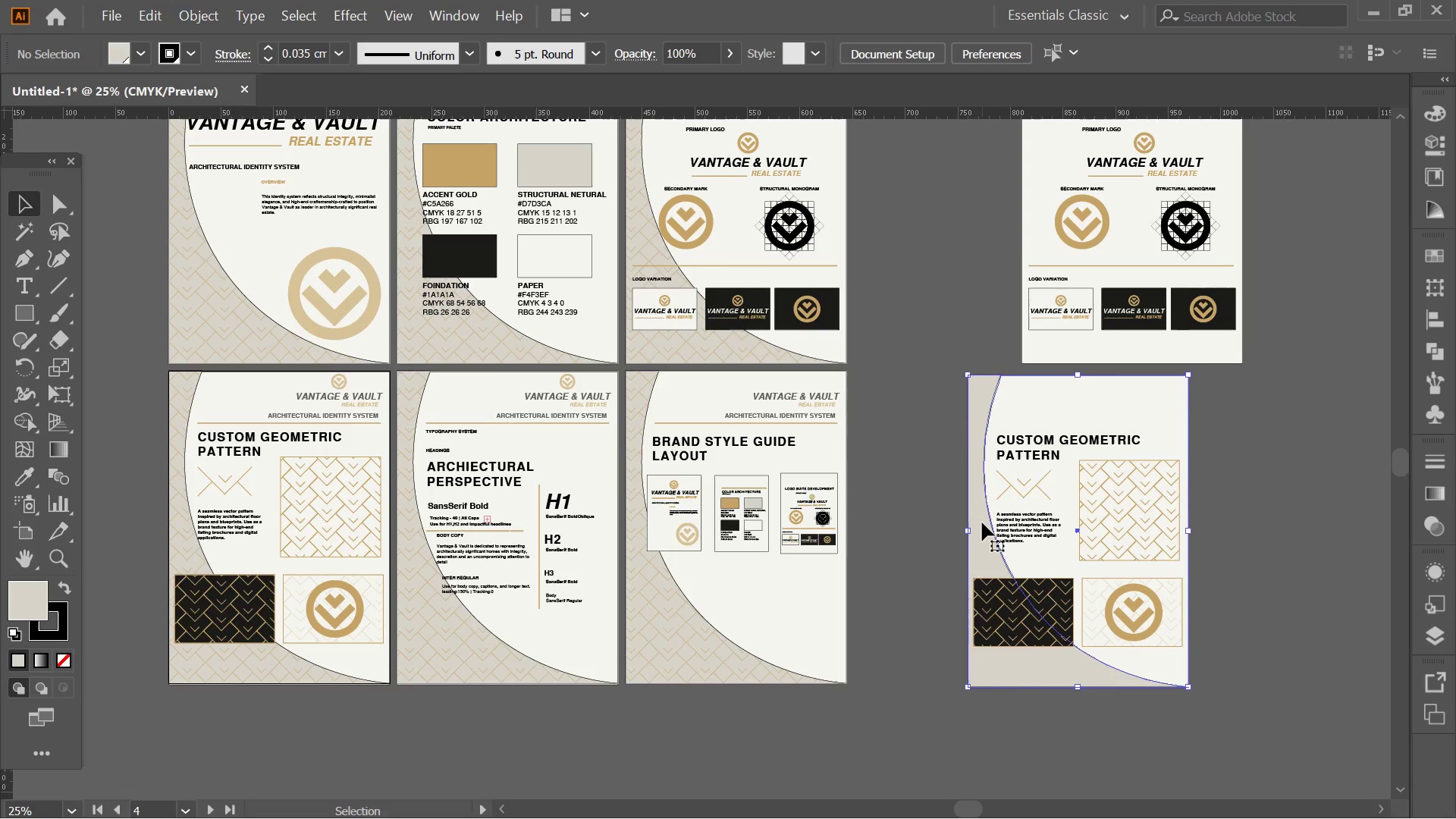 
key(Delete)
 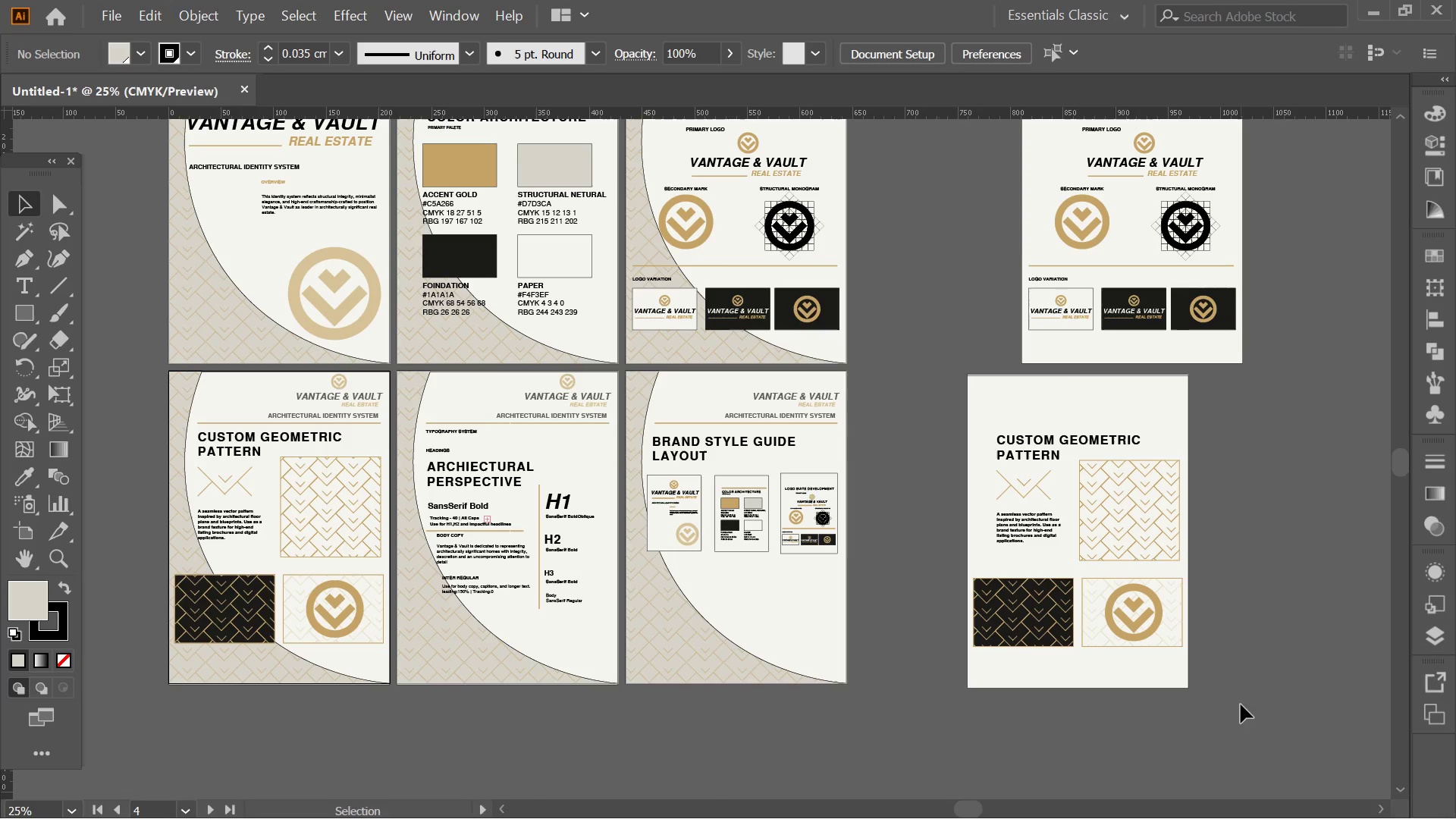 
left_click_drag(start_coordinate=[1232, 732], to_coordinate=[970, 437])
 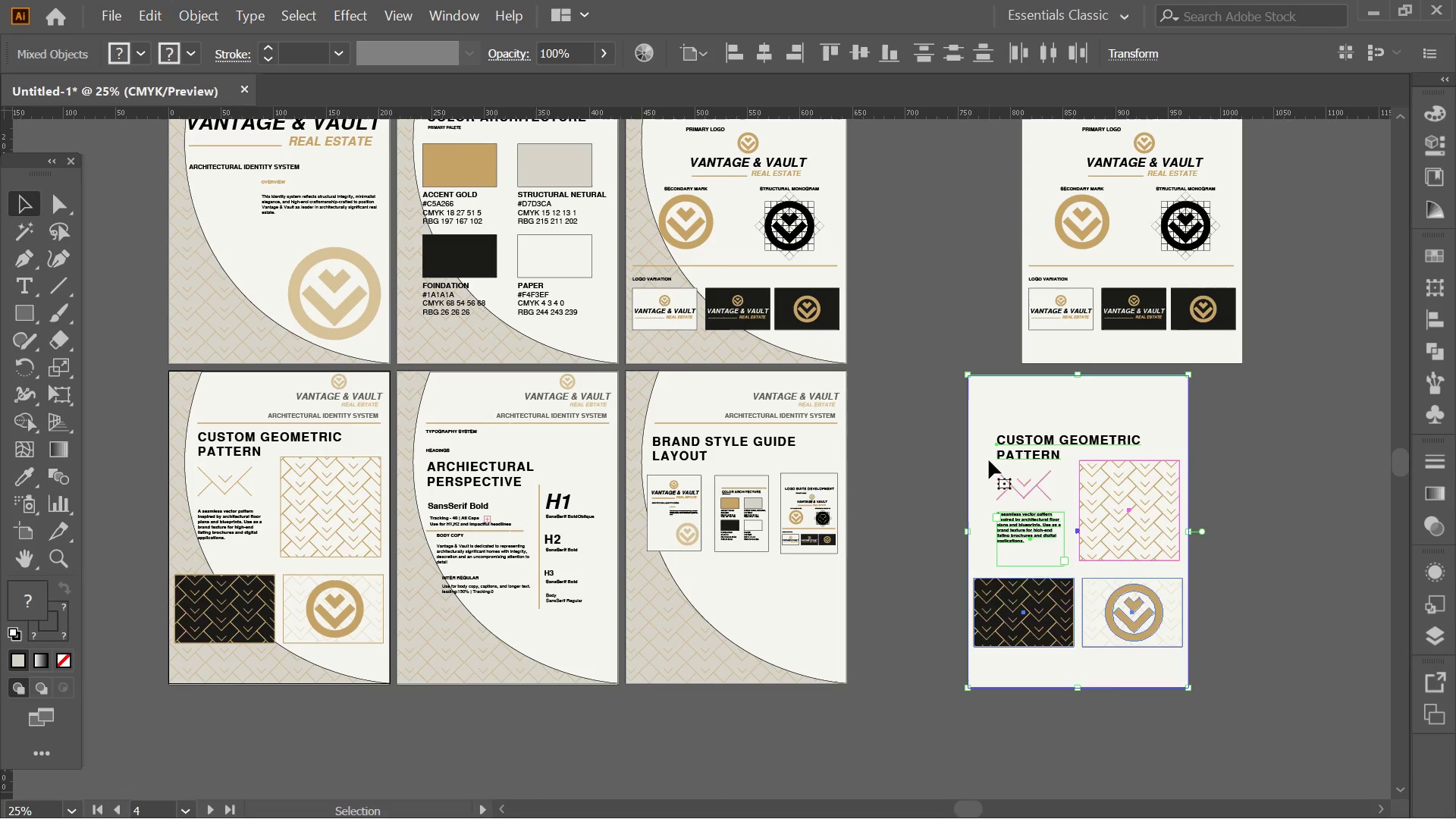 
right_click([989, 460])
 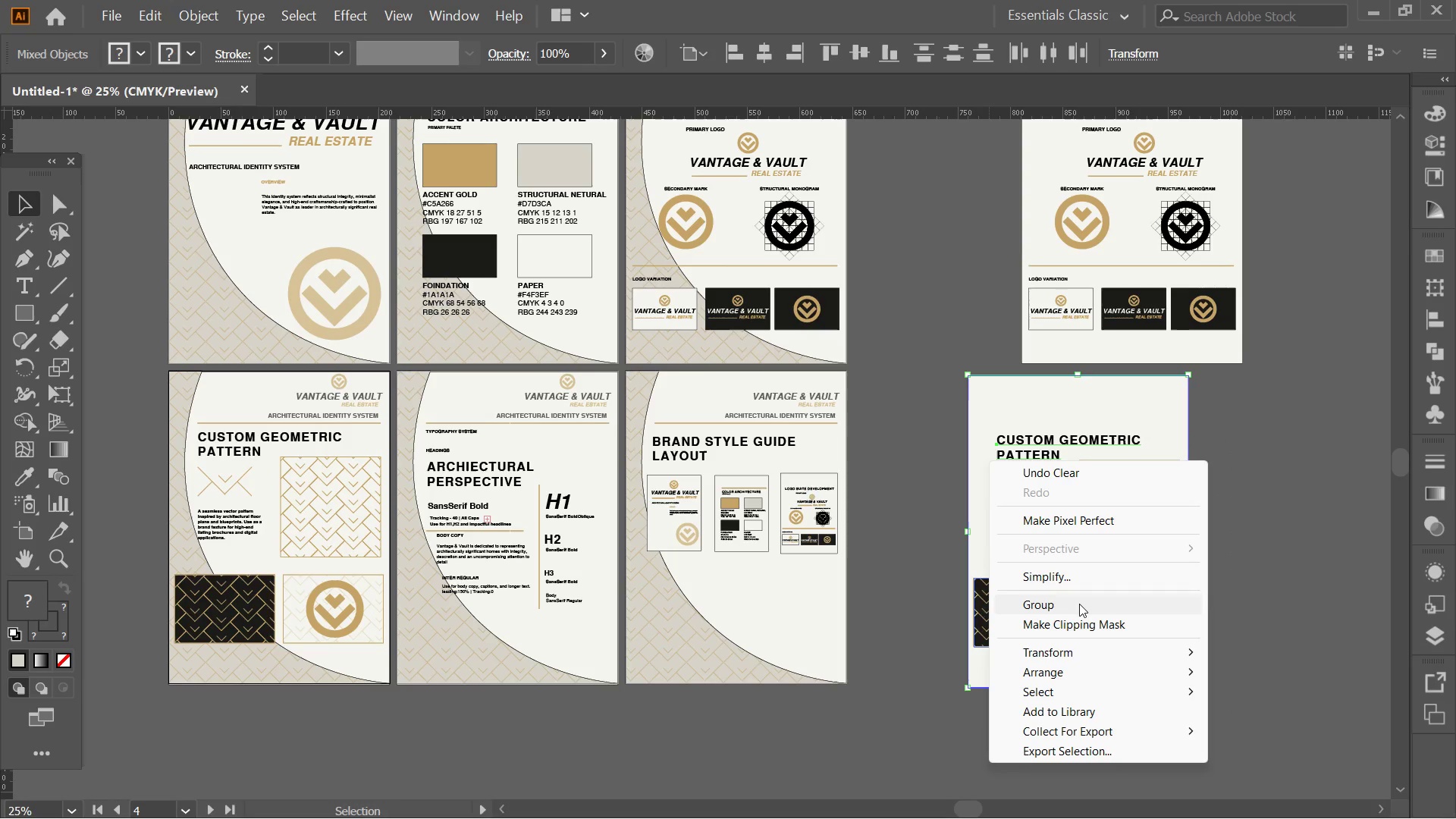 
left_click([1078, 604])
 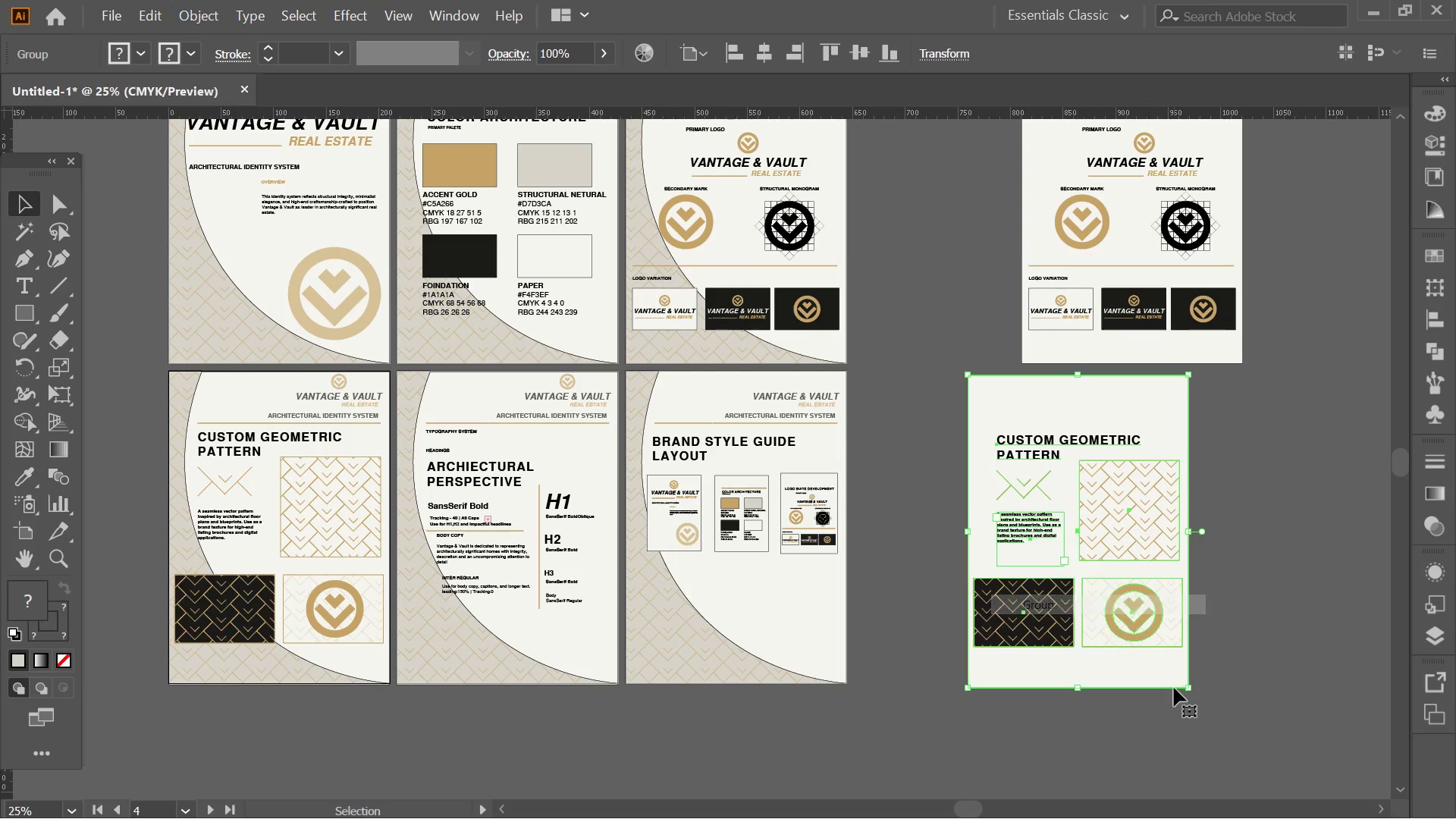 
hold_key(key=ShiftLeft, duration=1.73)
hold_key(key=AltLeft, duration=1.62)
left_click_drag(start_coordinate=[1188, 685], to_coordinate=[1122, 579])
 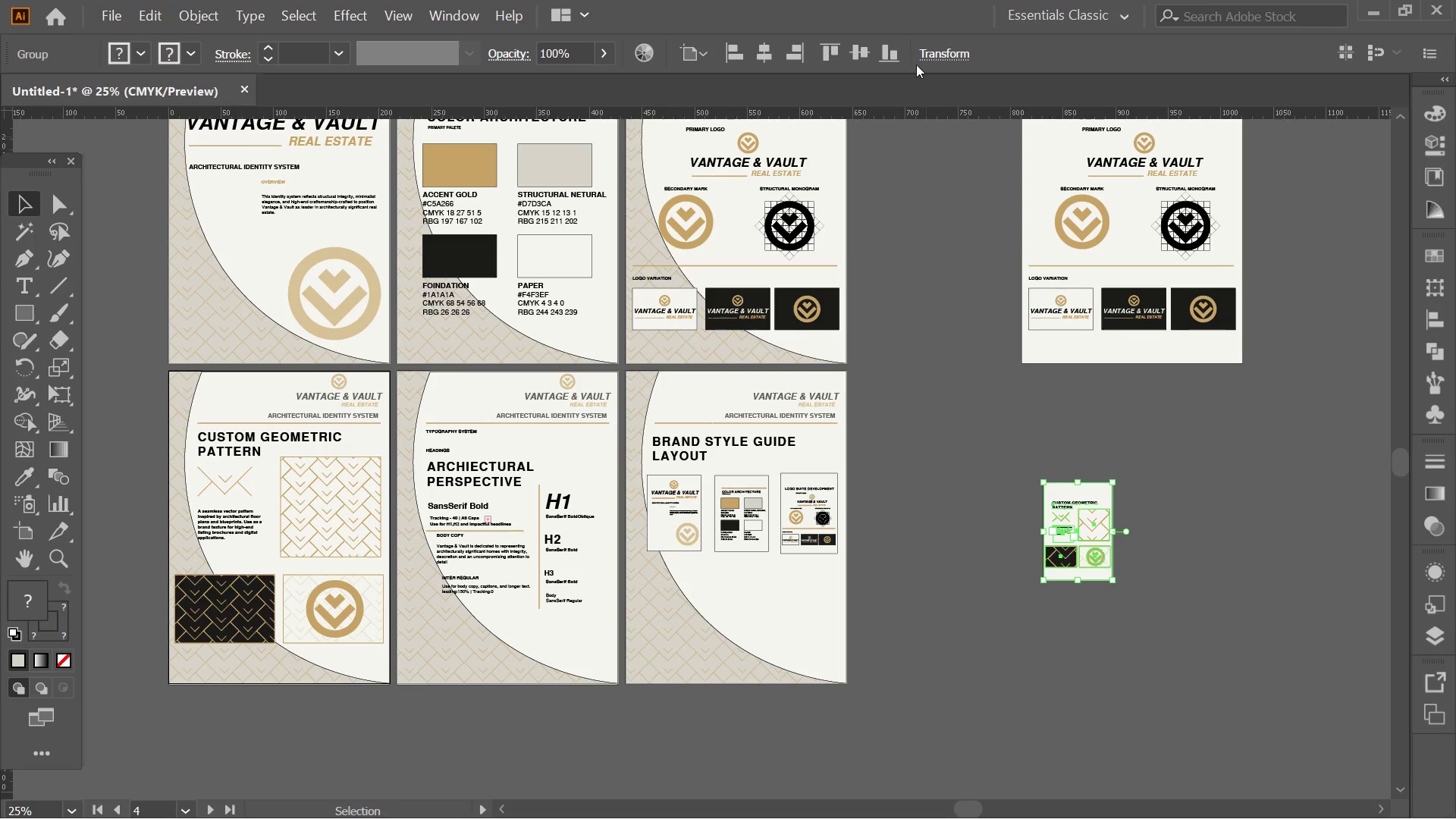 
left_click_drag(start_coordinate=[912, 55], to_coordinate=[915, 54])
 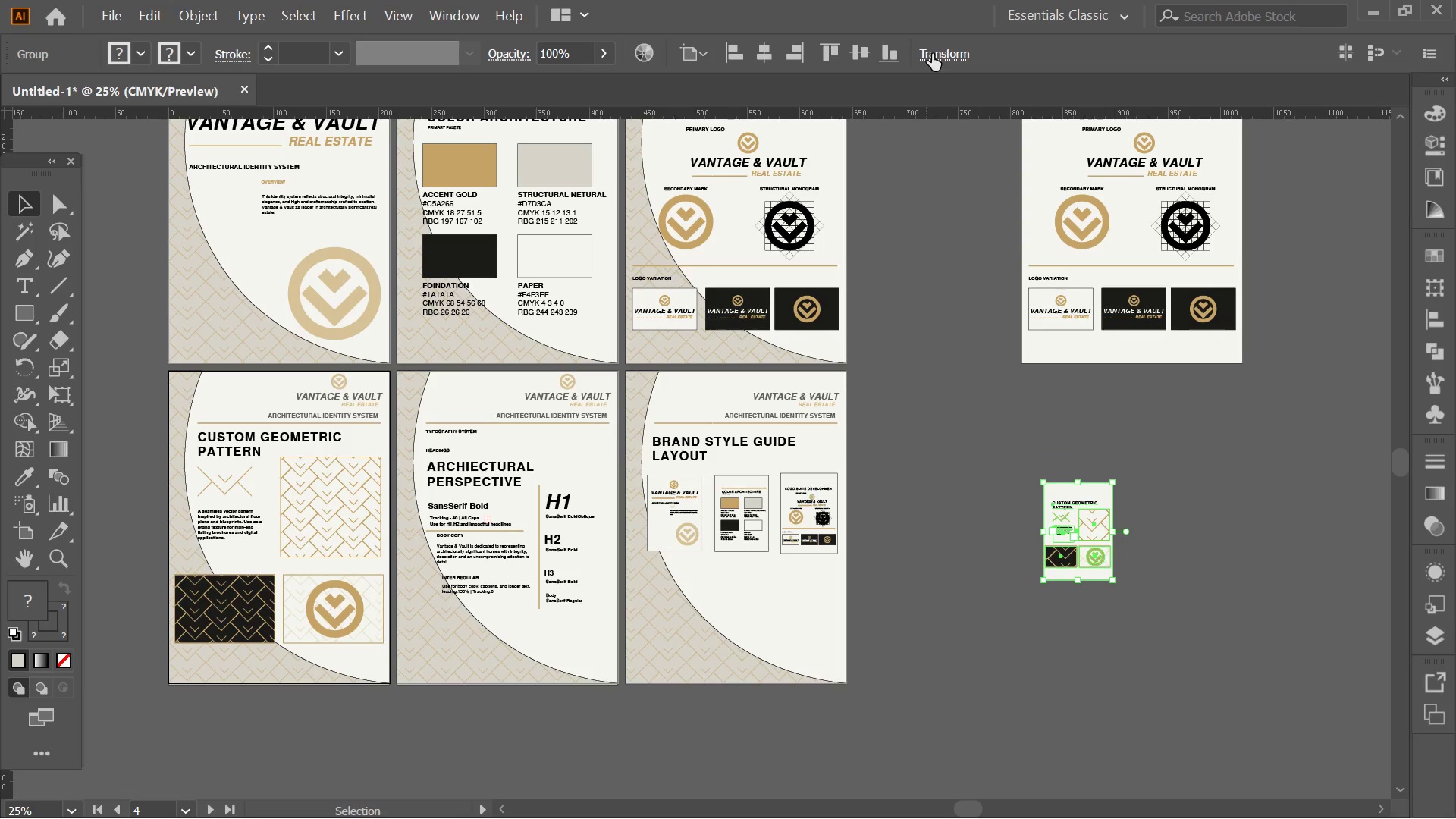 
double_click([932, 54])
 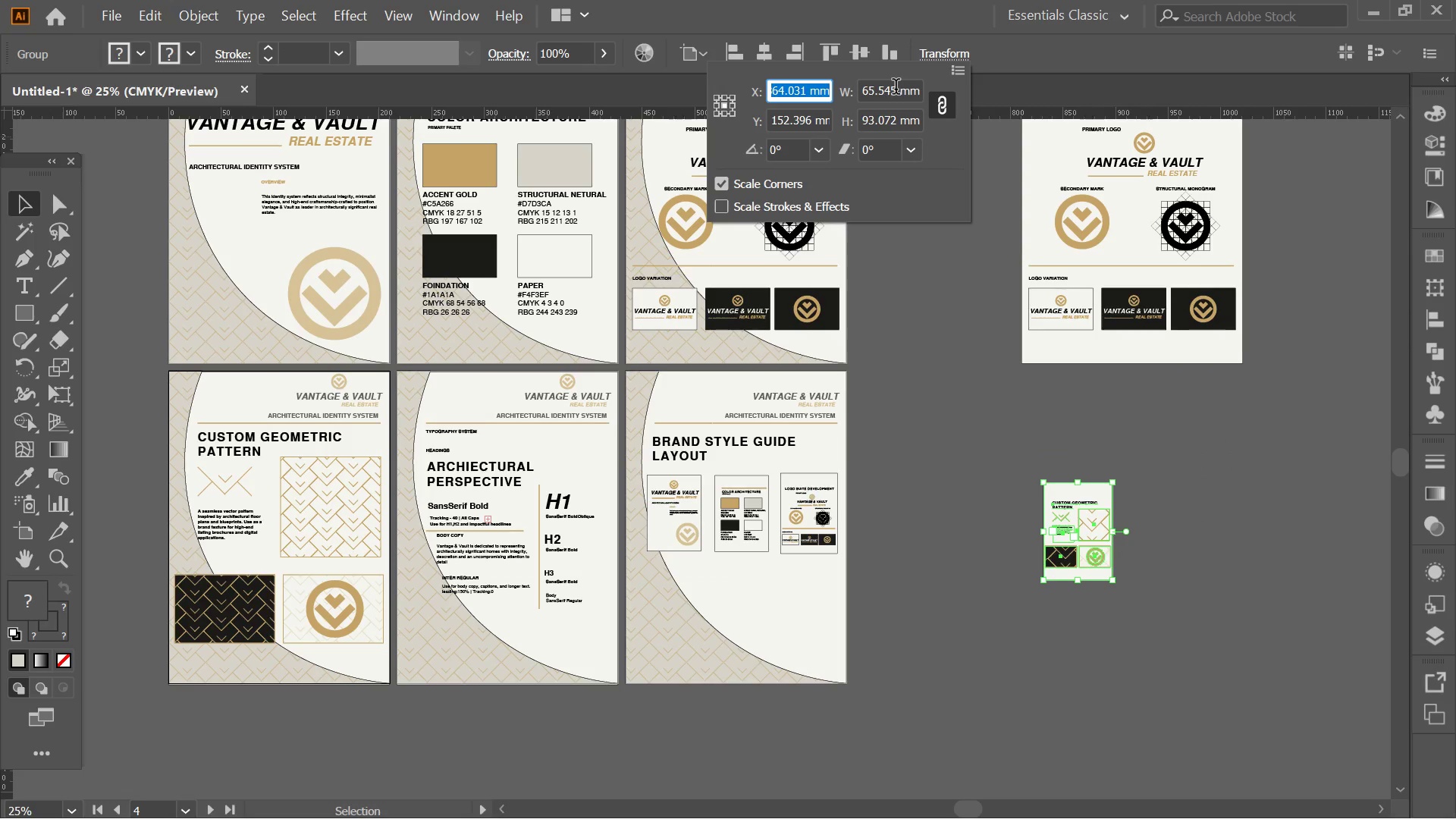 
left_click_drag(start_coordinate=[896, 89], to_coordinate=[805, 89])
 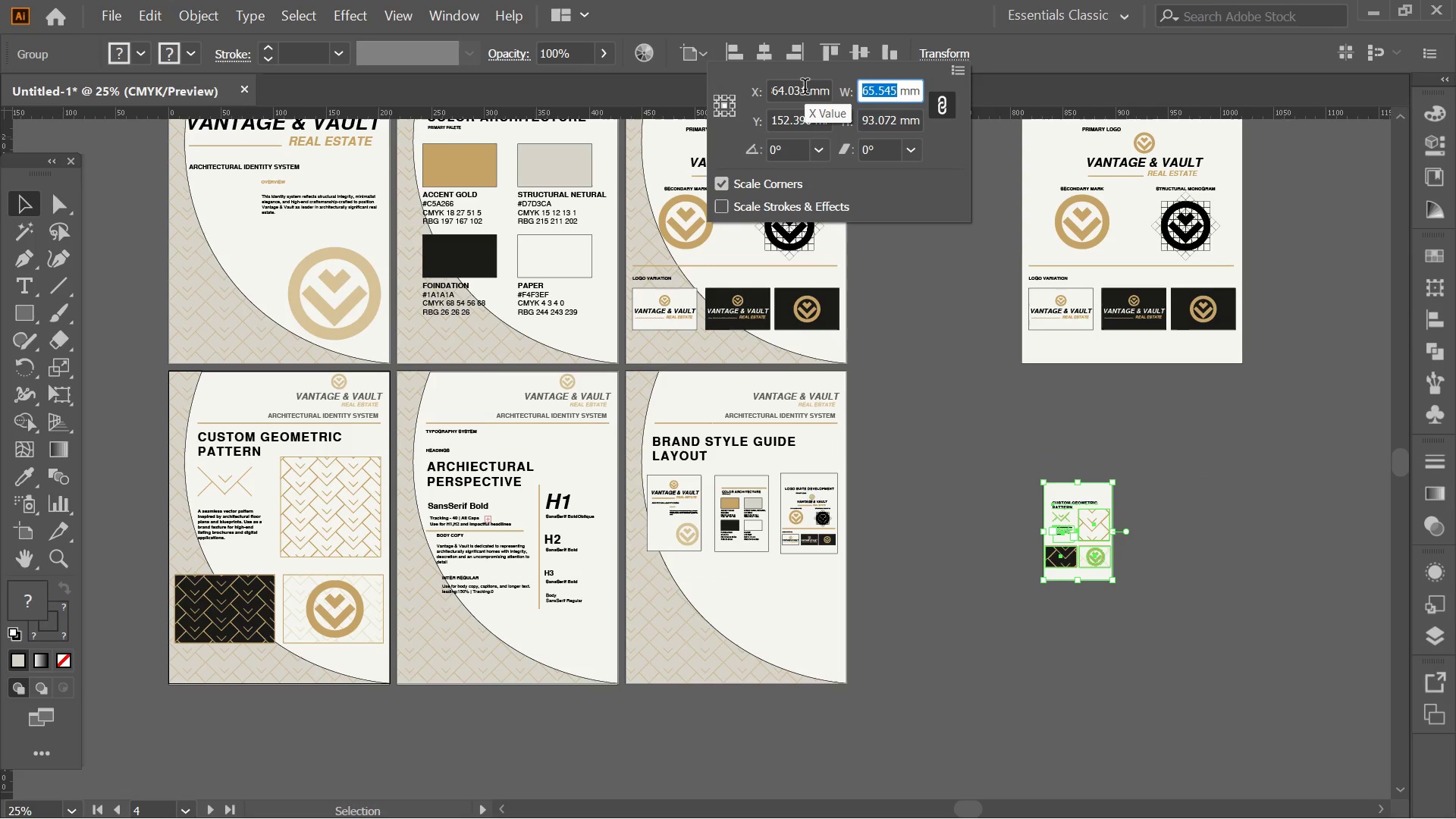 
key(Numpad5)
 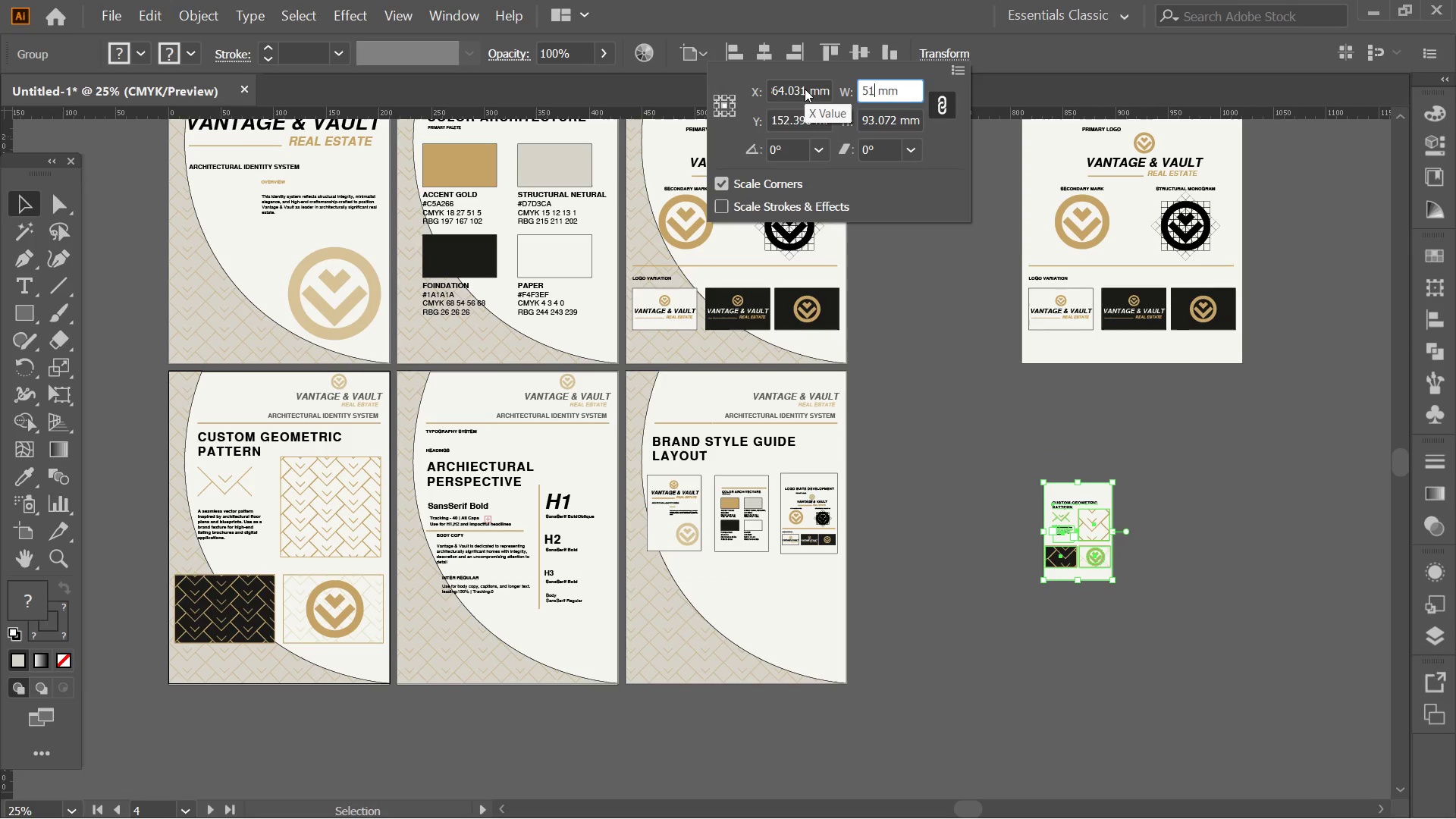 
key(Numpad1)
 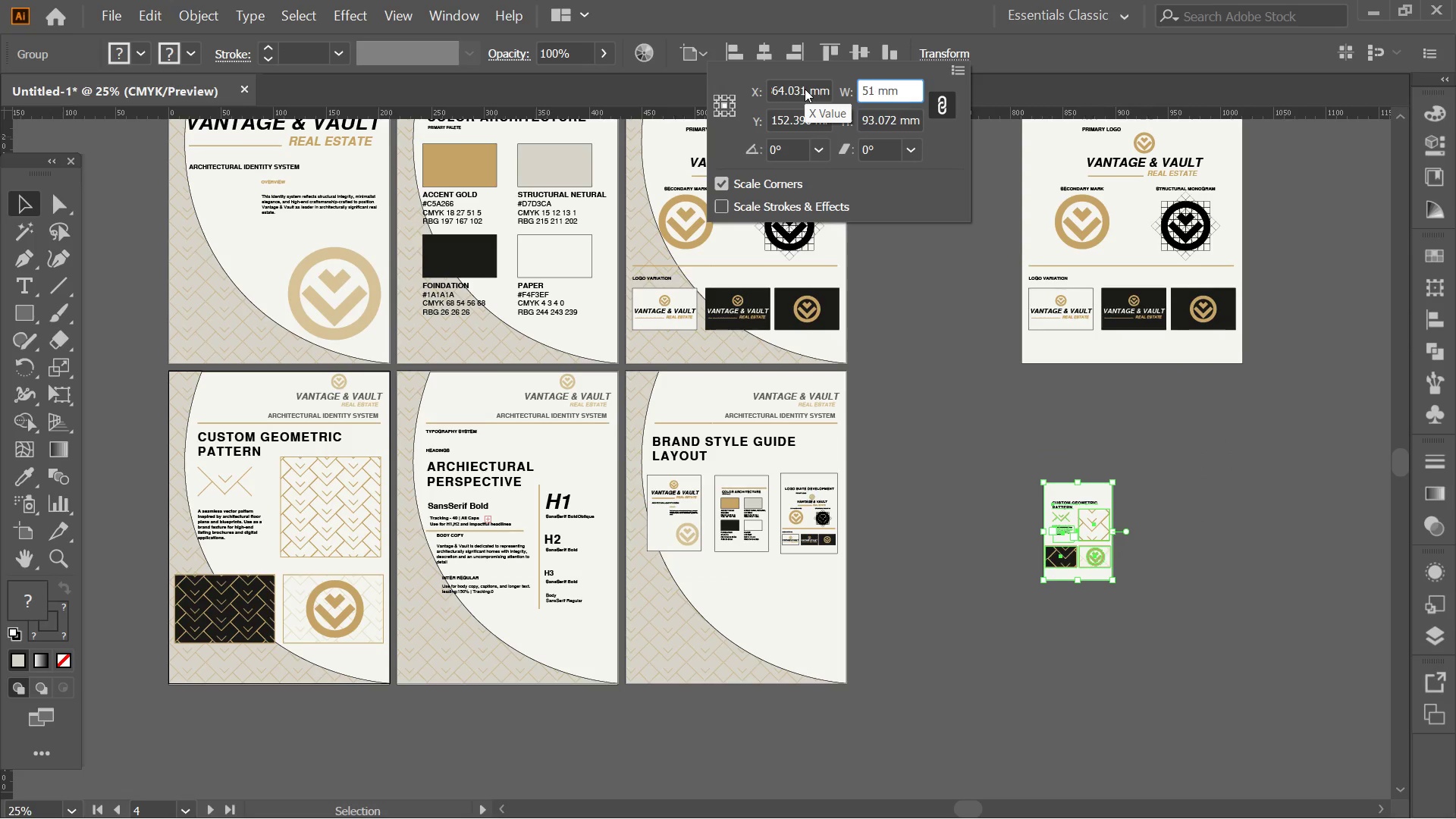 
key(NumpadEnter)
 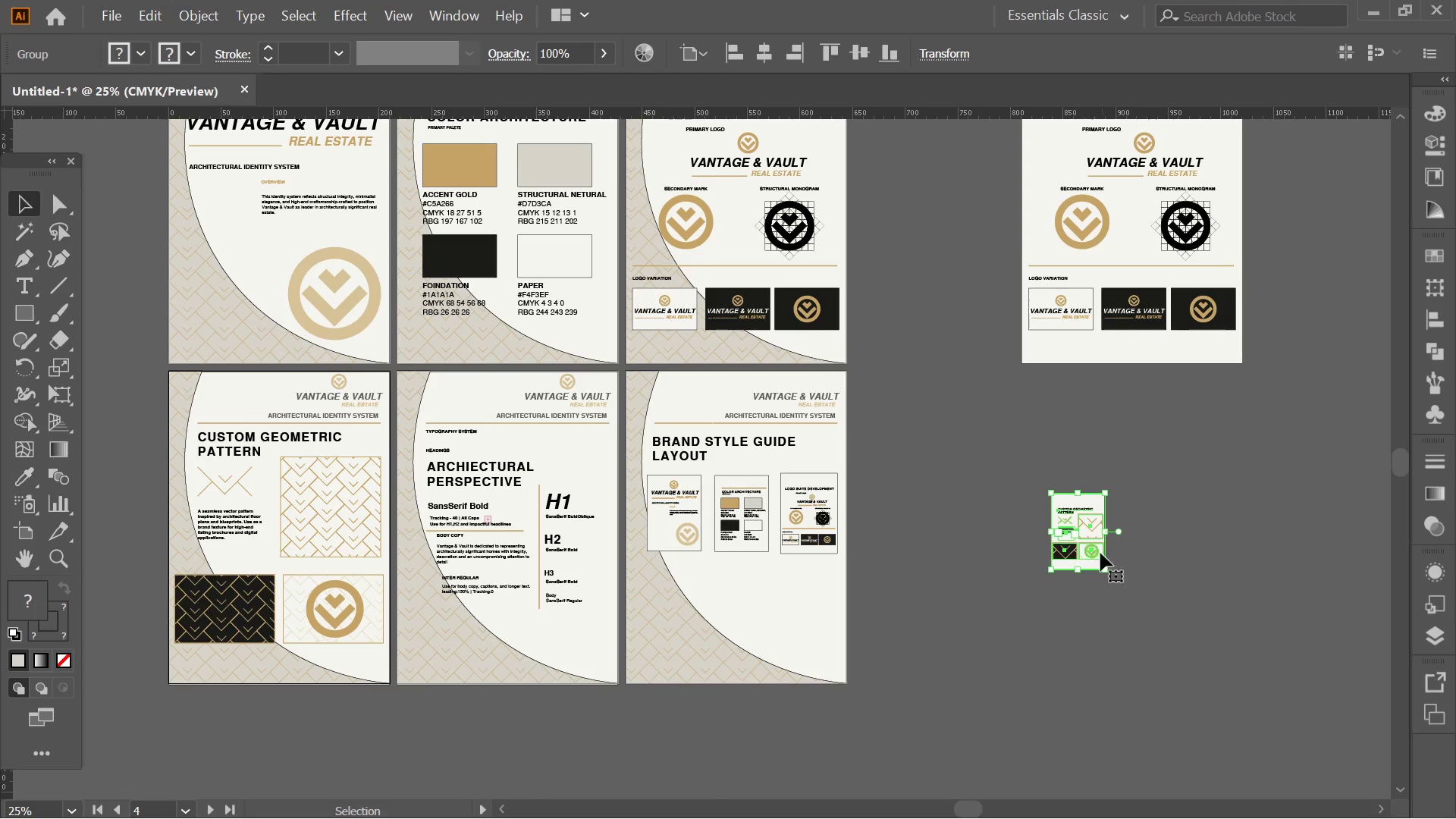 
left_click_drag(start_coordinate=[1069, 554], to_coordinate=[669, 634])
 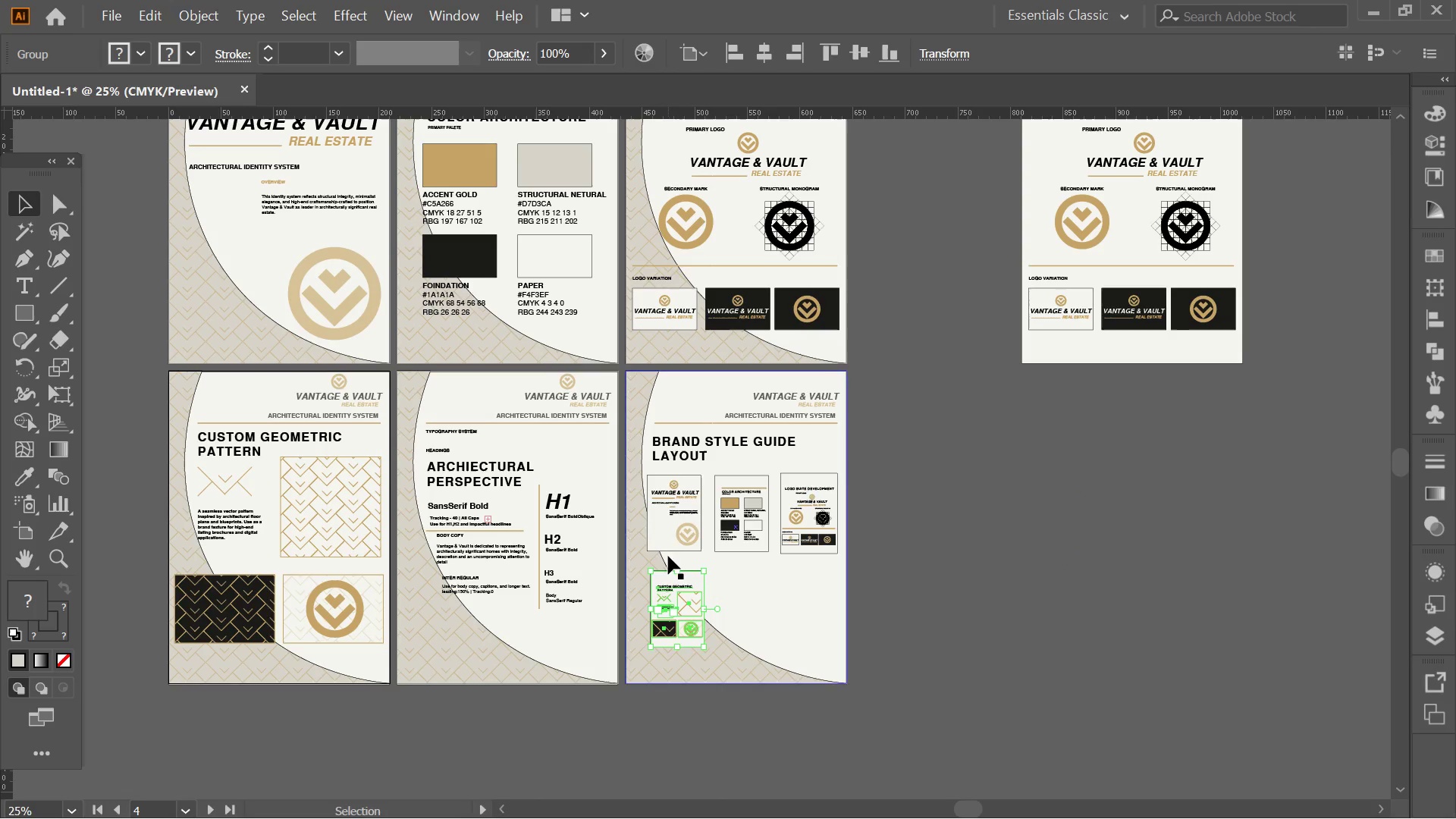 
left_click([668, 531])
 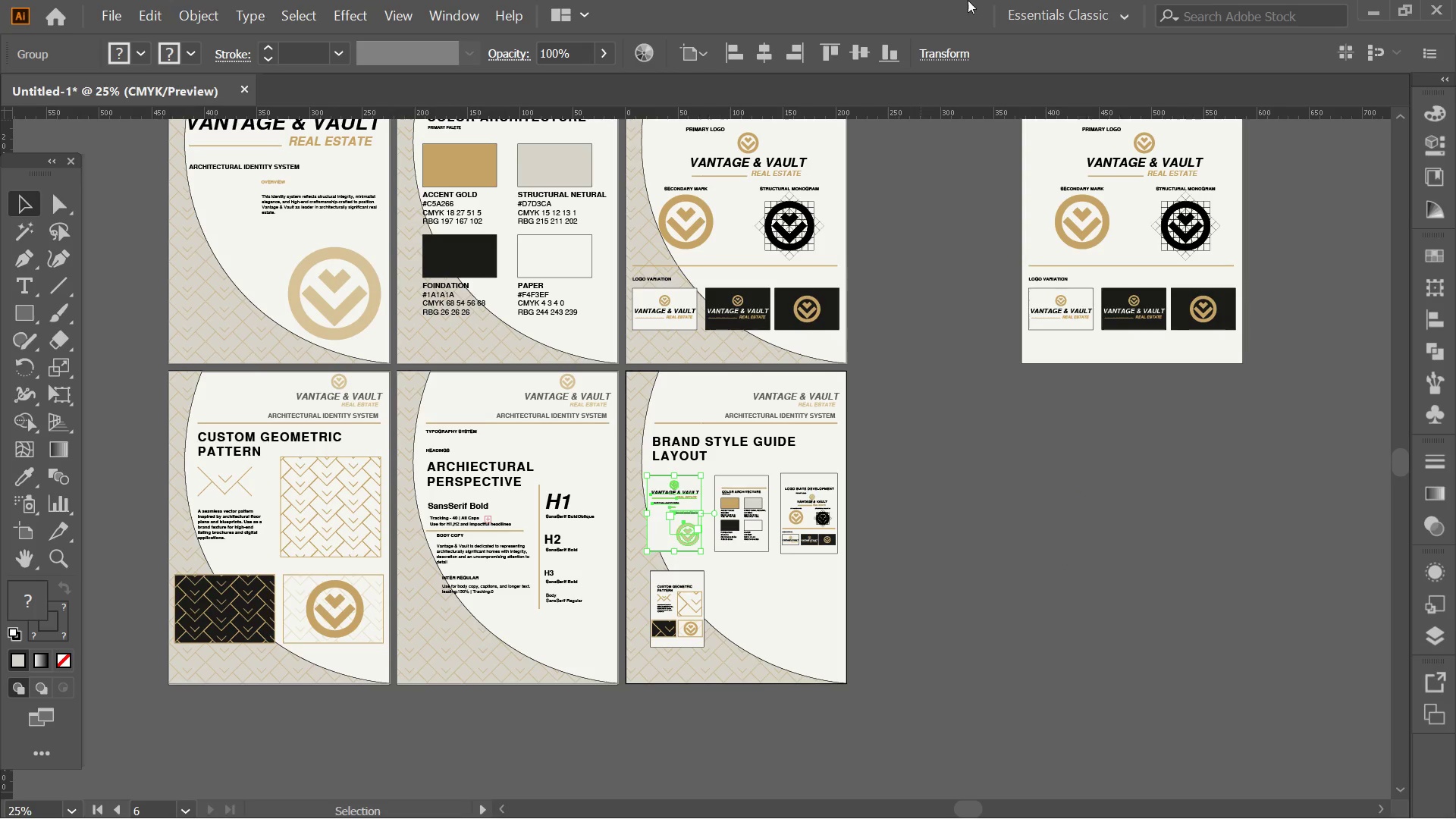 
left_click([947, 53])
 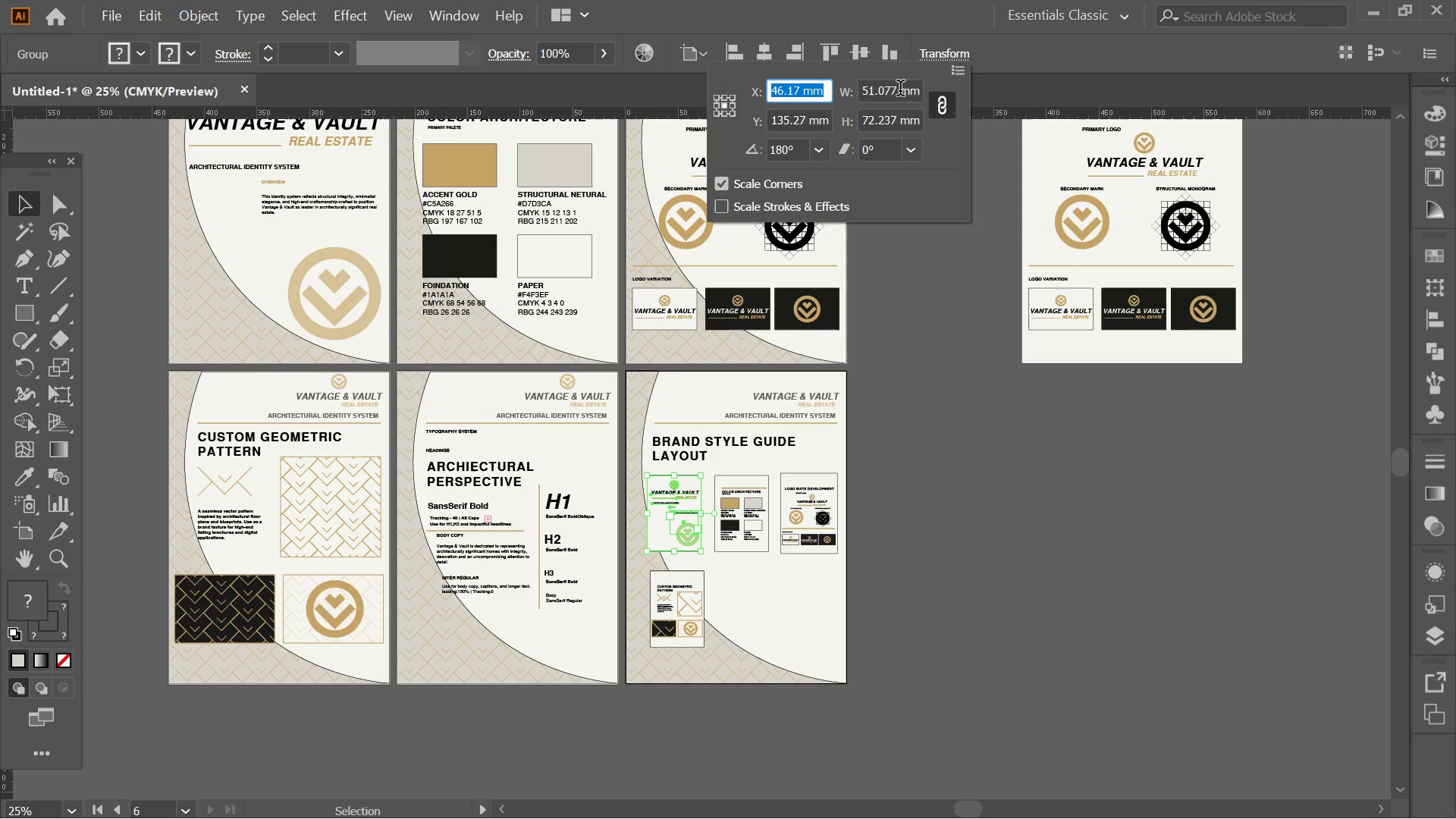 
left_click_drag(start_coordinate=[900, 90], to_coordinate=[817, 96])
 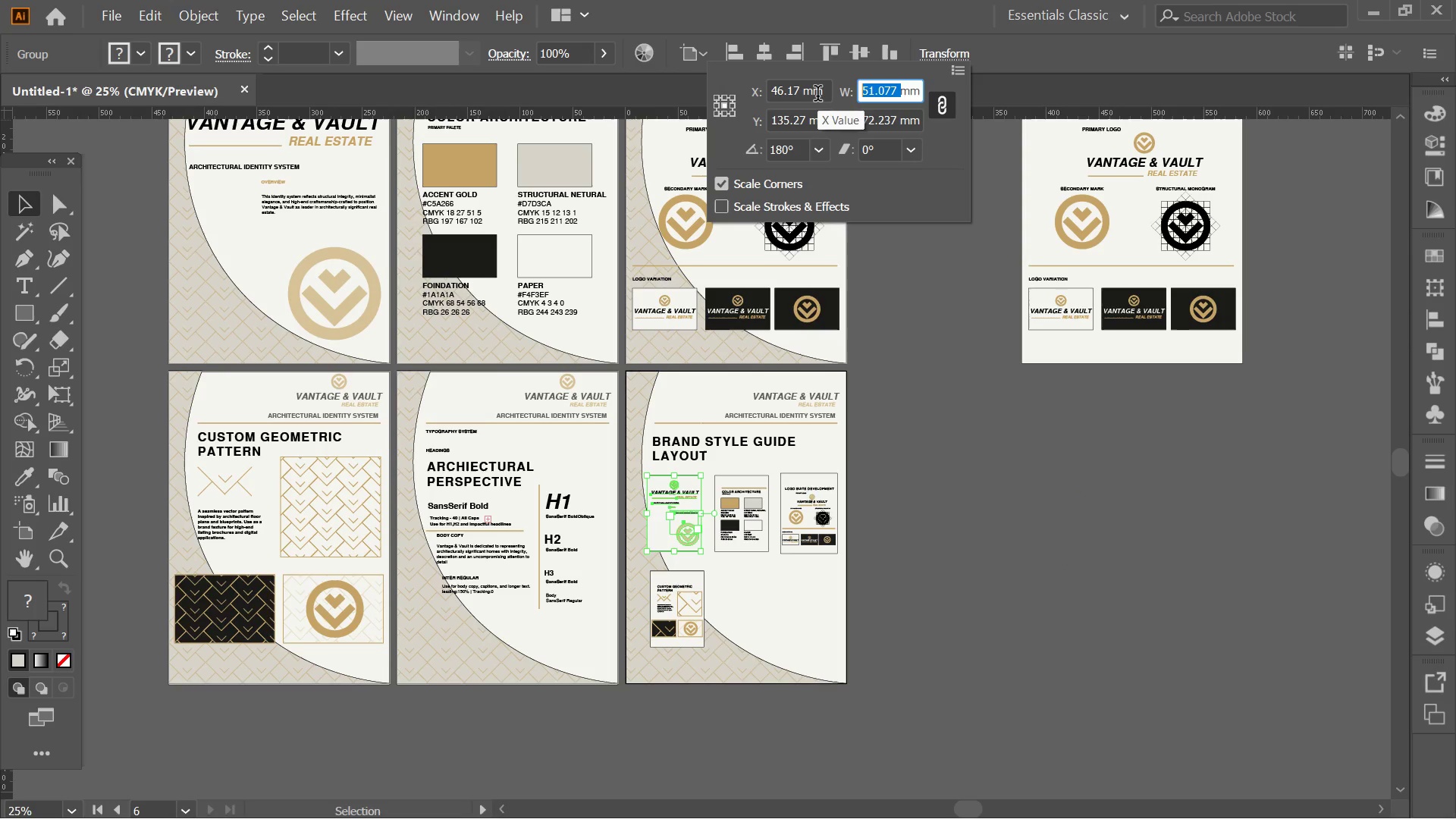 
key(Control+ControlLeft)
 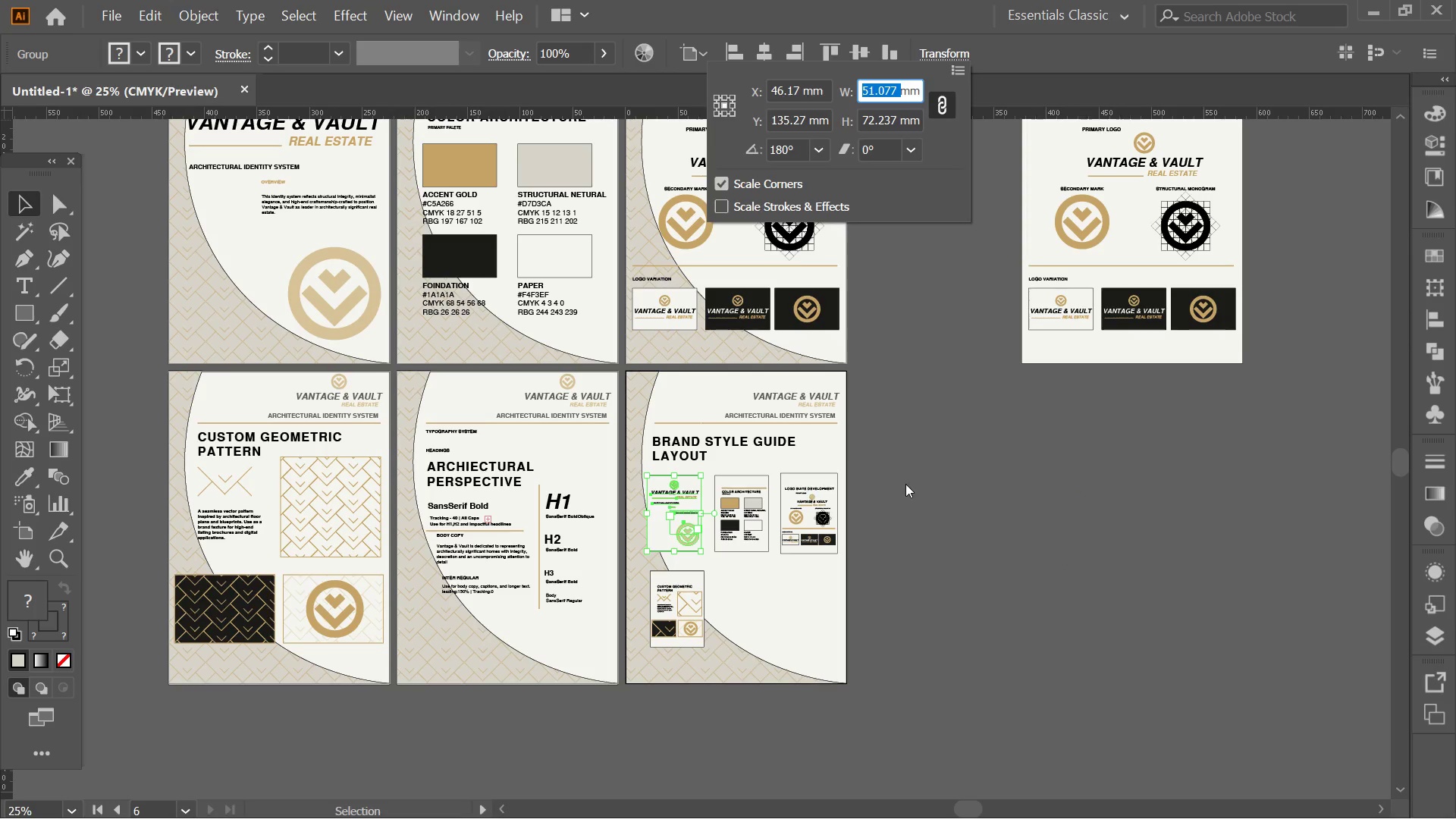 
left_click([906, 487])
 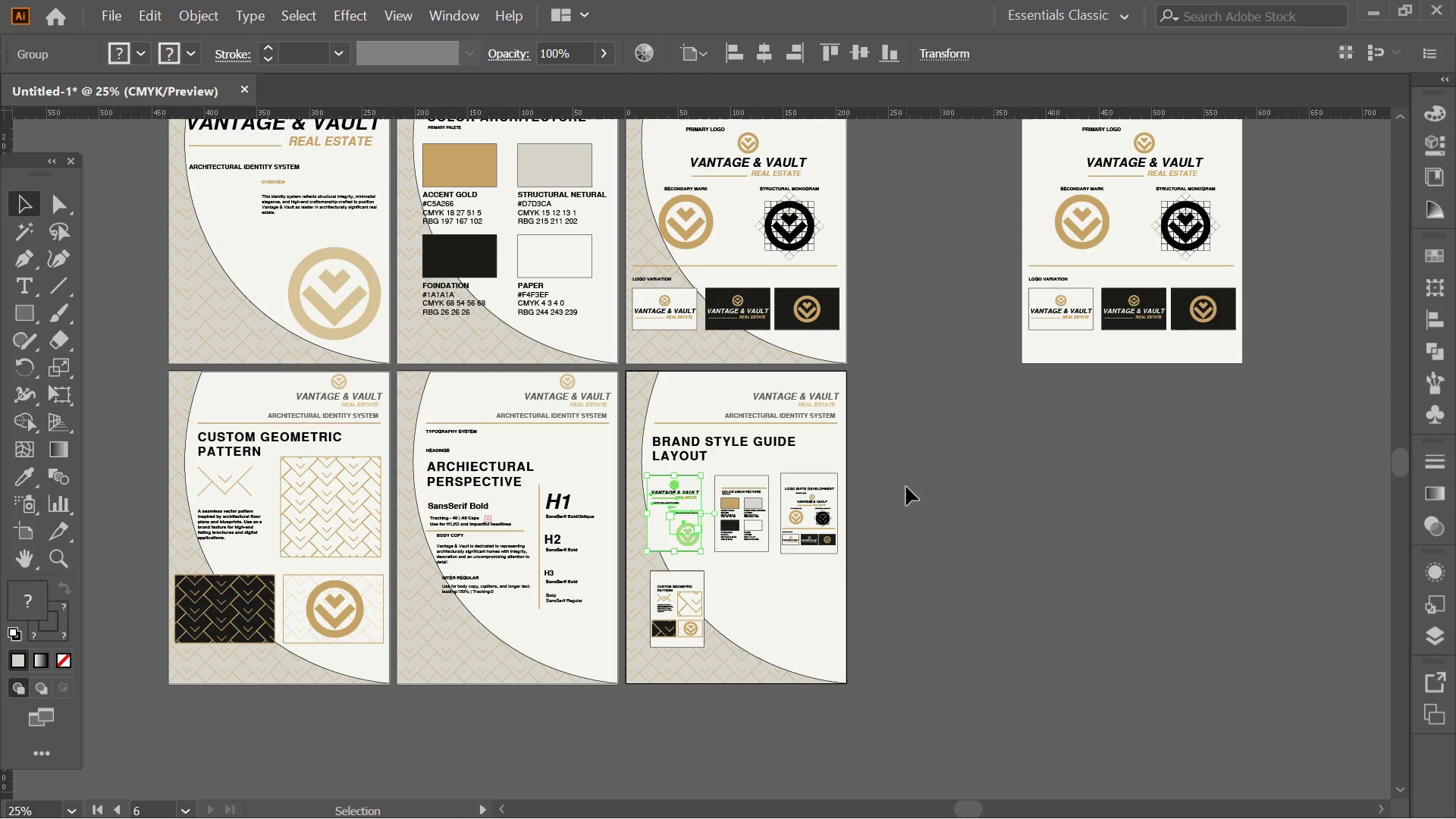 
key(Alt+AltLeft)
 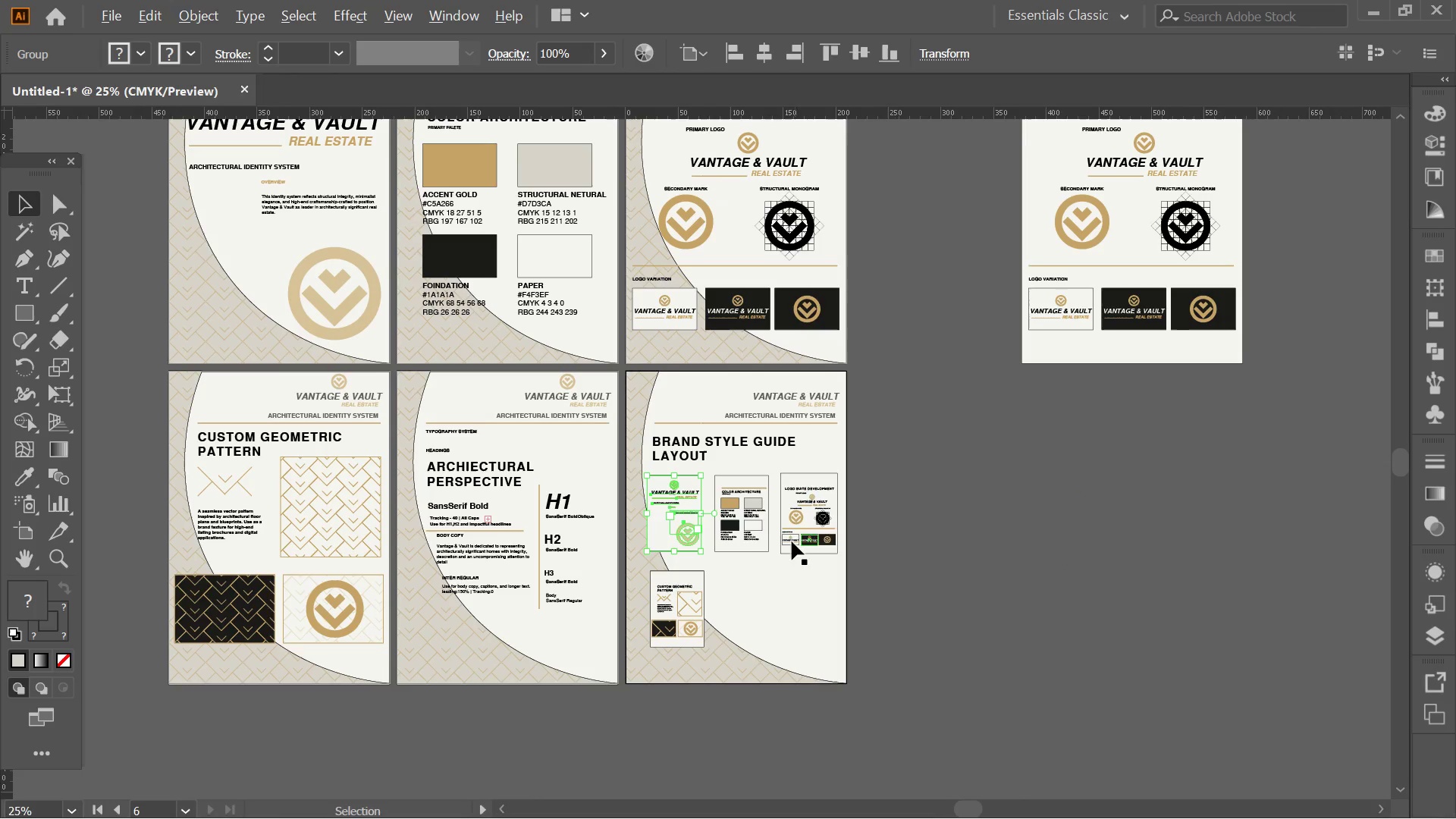 
scroll: coordinate [725, 504], scroll_direction: up, amount: 2.0
 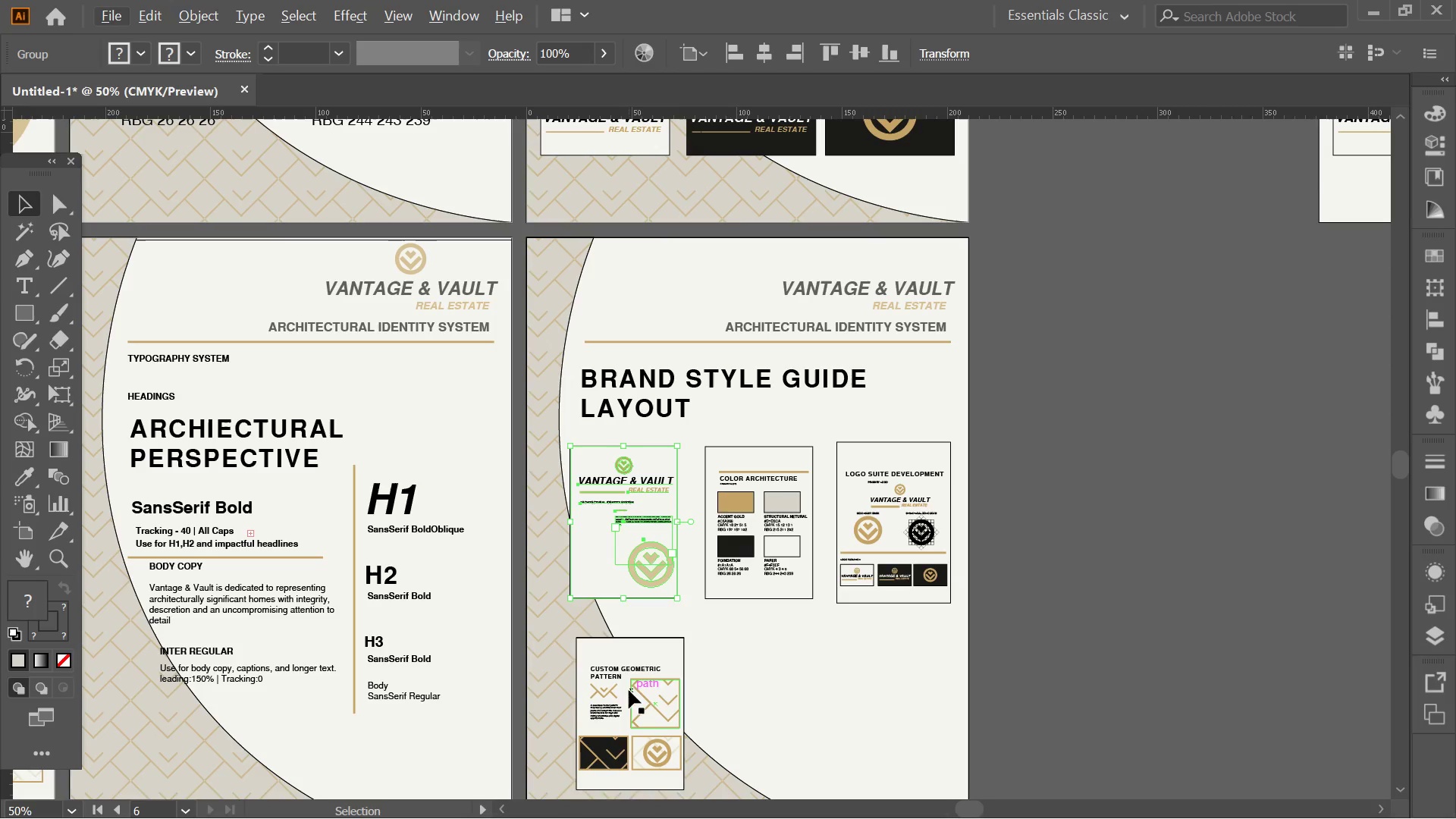 
left_click([613, 679])
 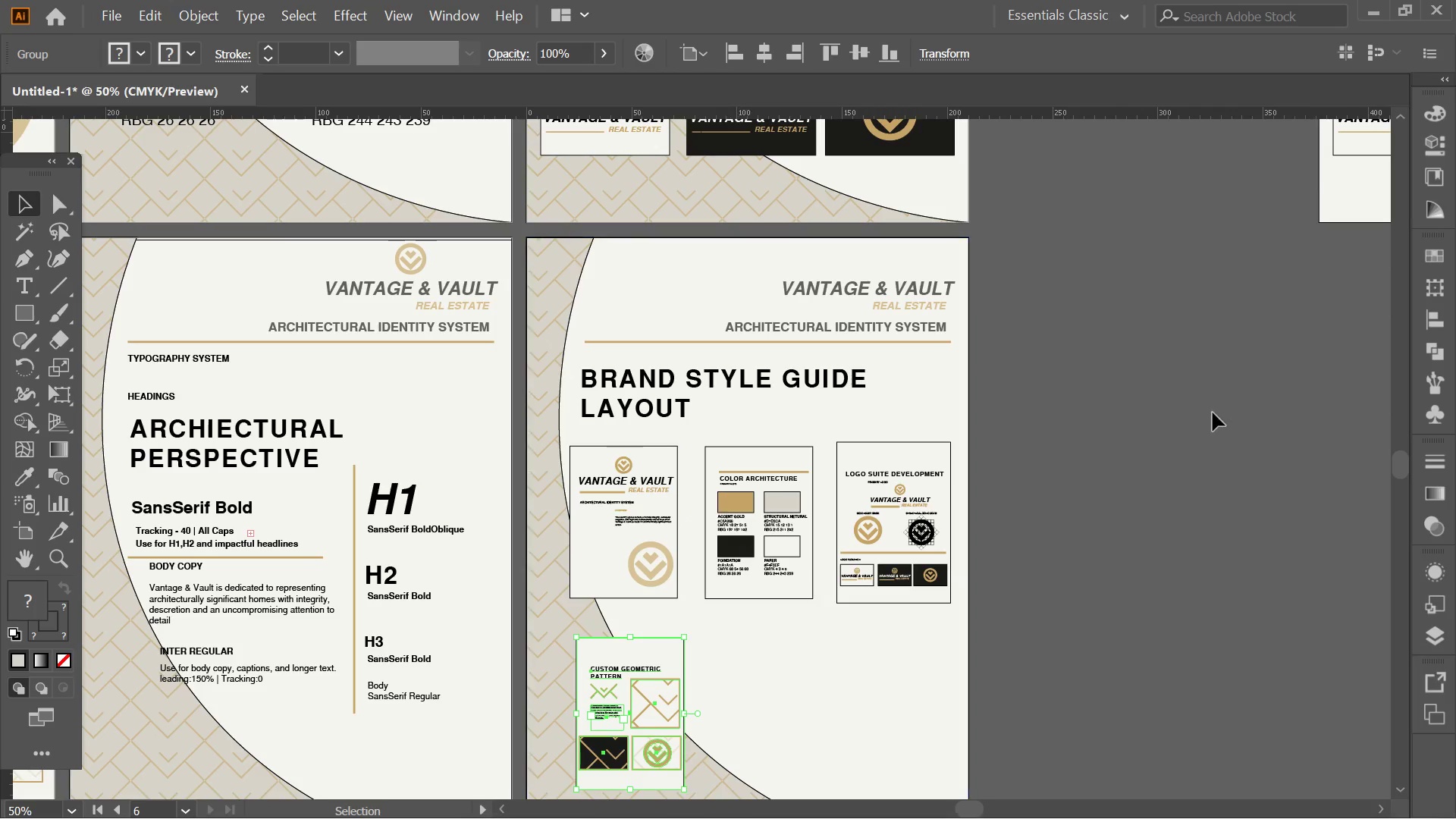 
hold_key(key=ShiftLeft, duration=0.56)
left_click([637, 516])
 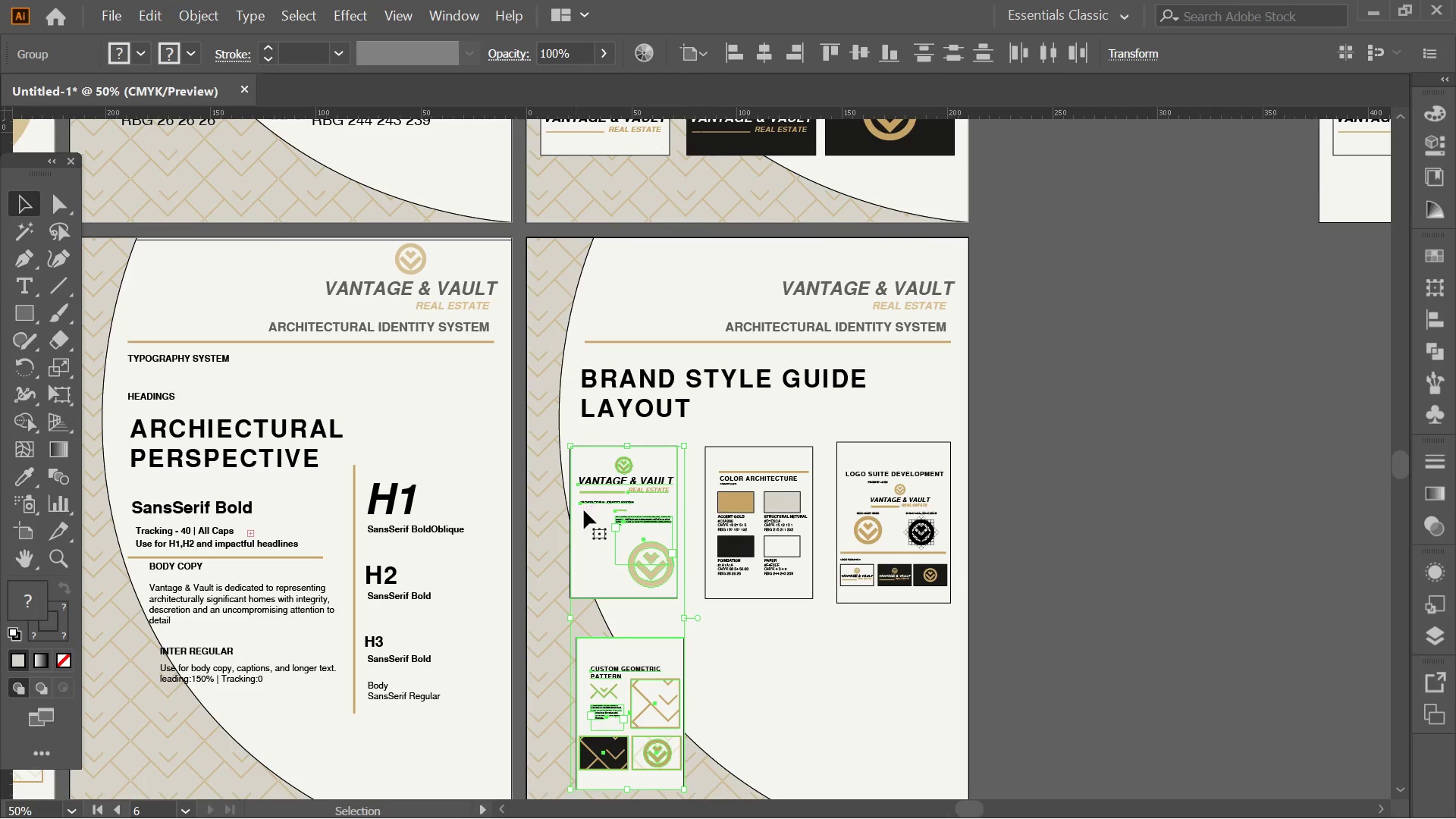 
left_click([595, 506])
 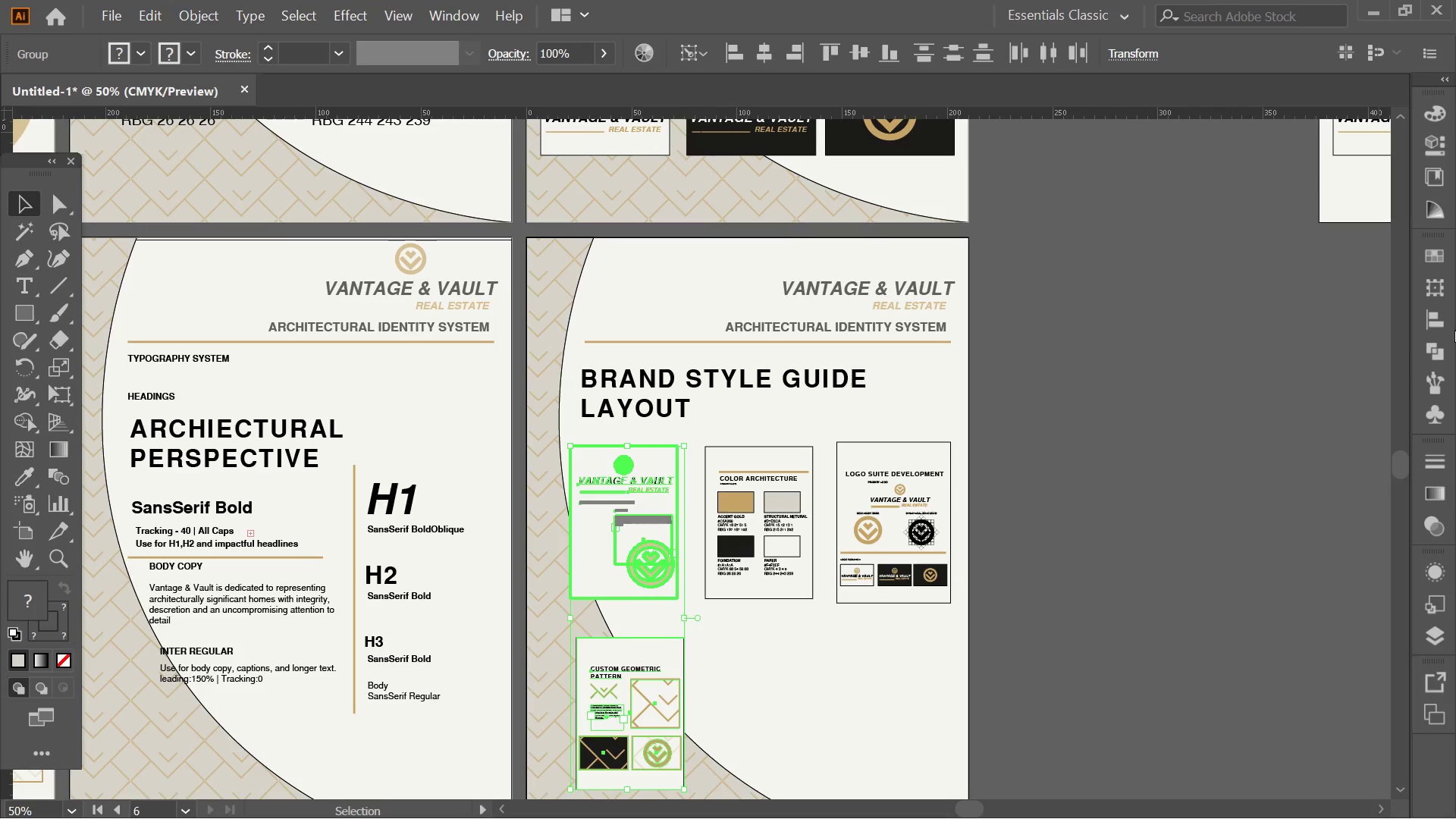 
left_click([1426, 317])
 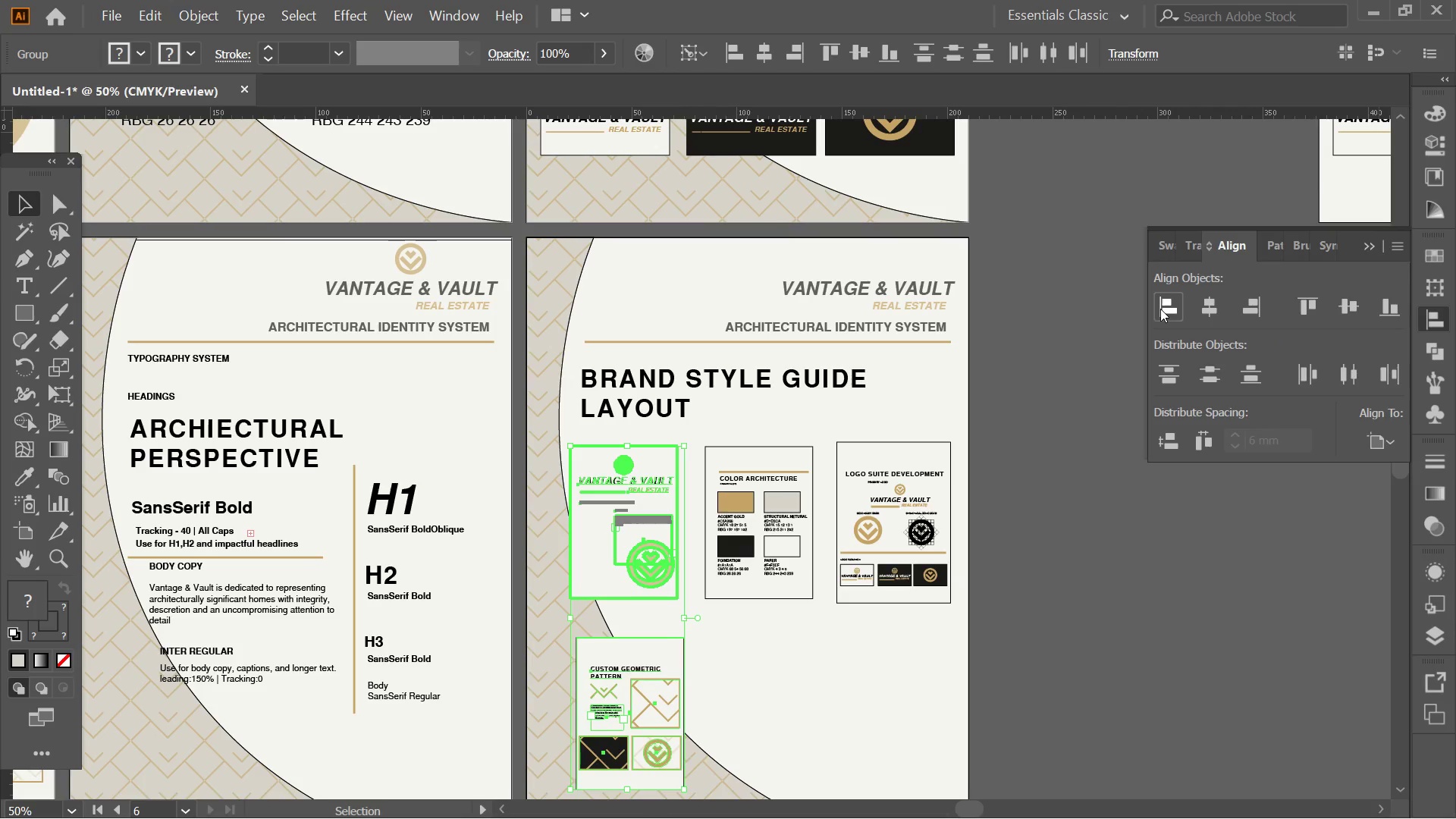 
double_click([1145, 541])
 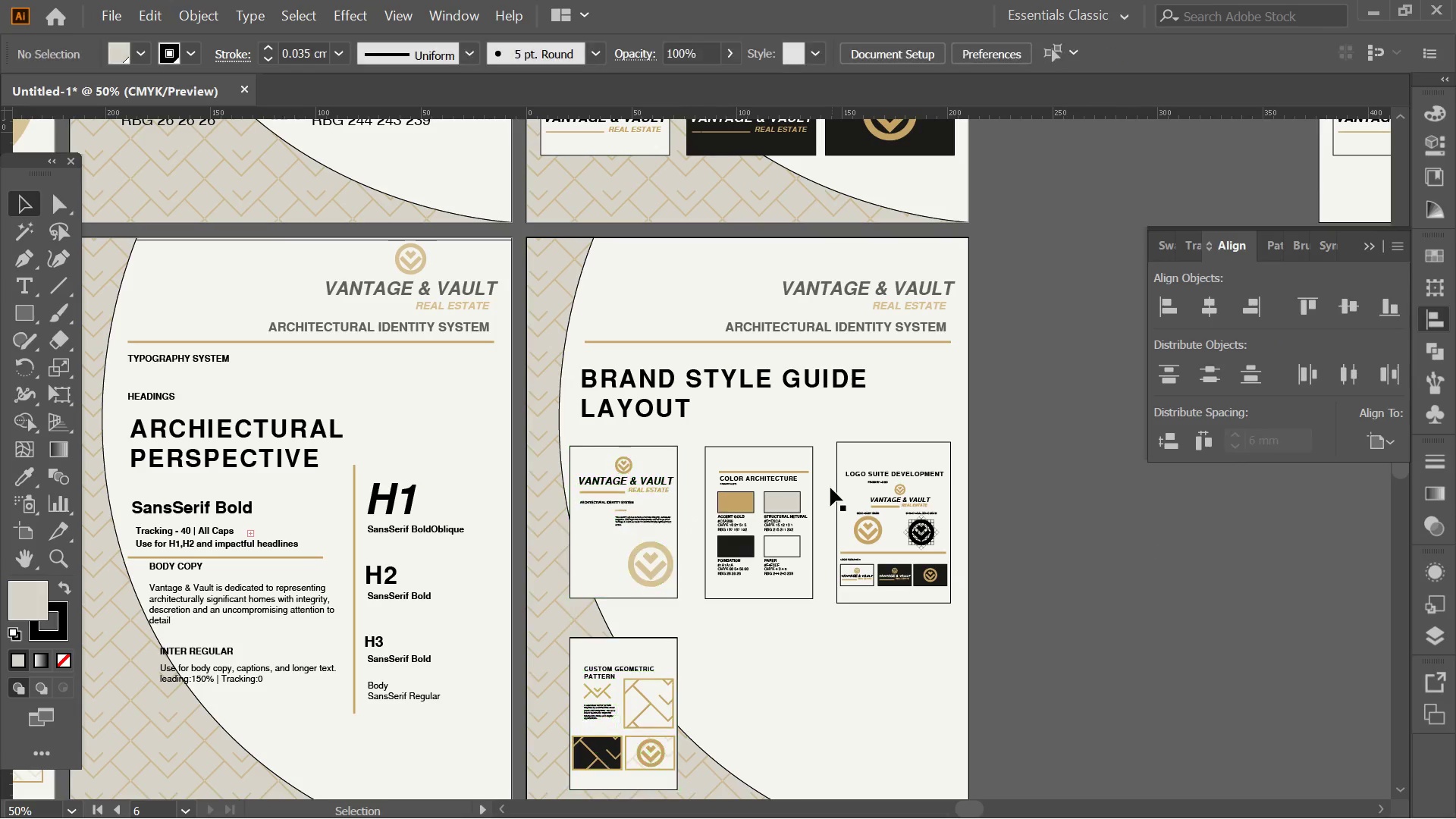 
key(Alt+AltLeft)
 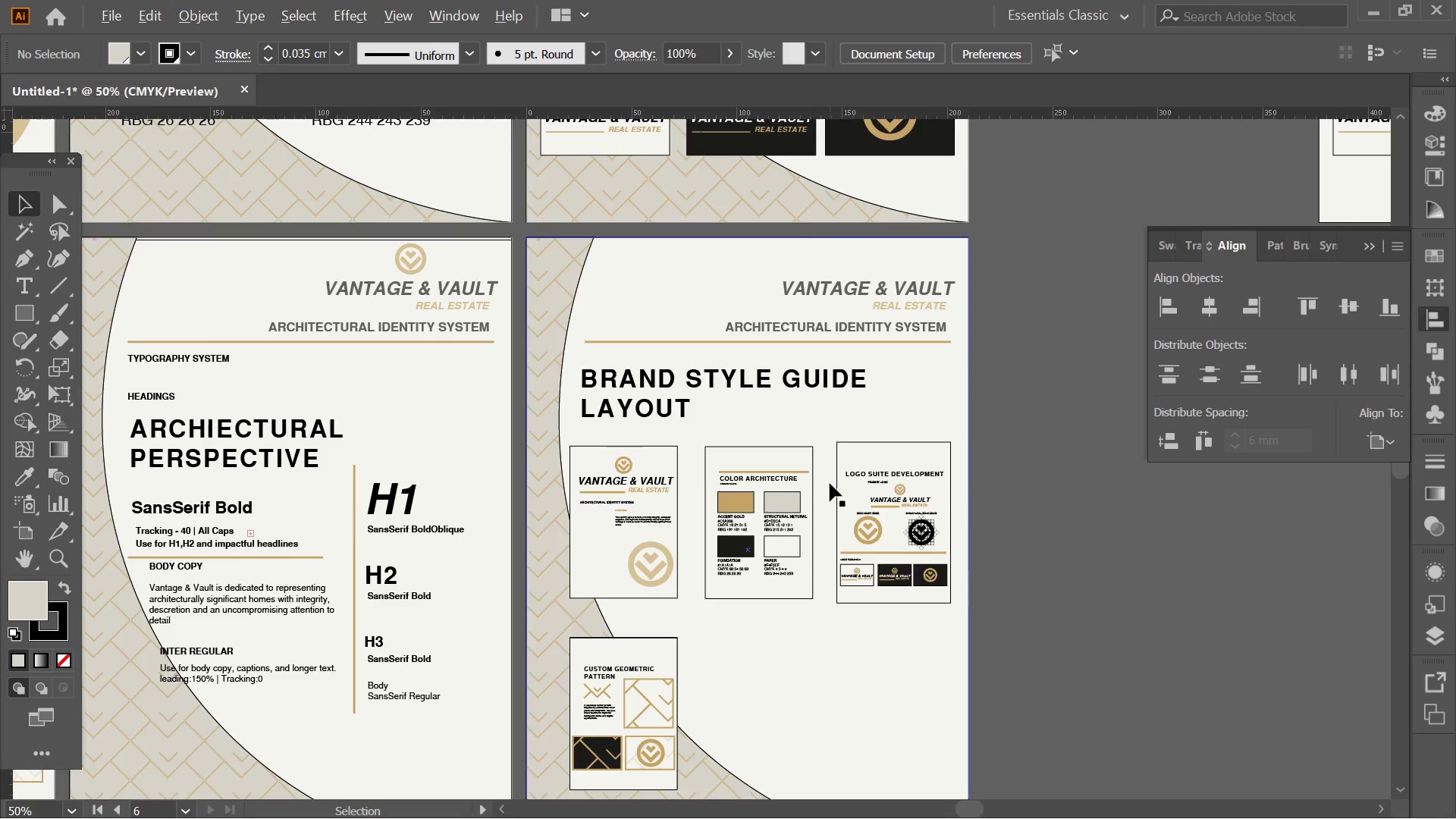 
scroll: coordinate [830, 483], scroll_direction: down, amount: 2.0
 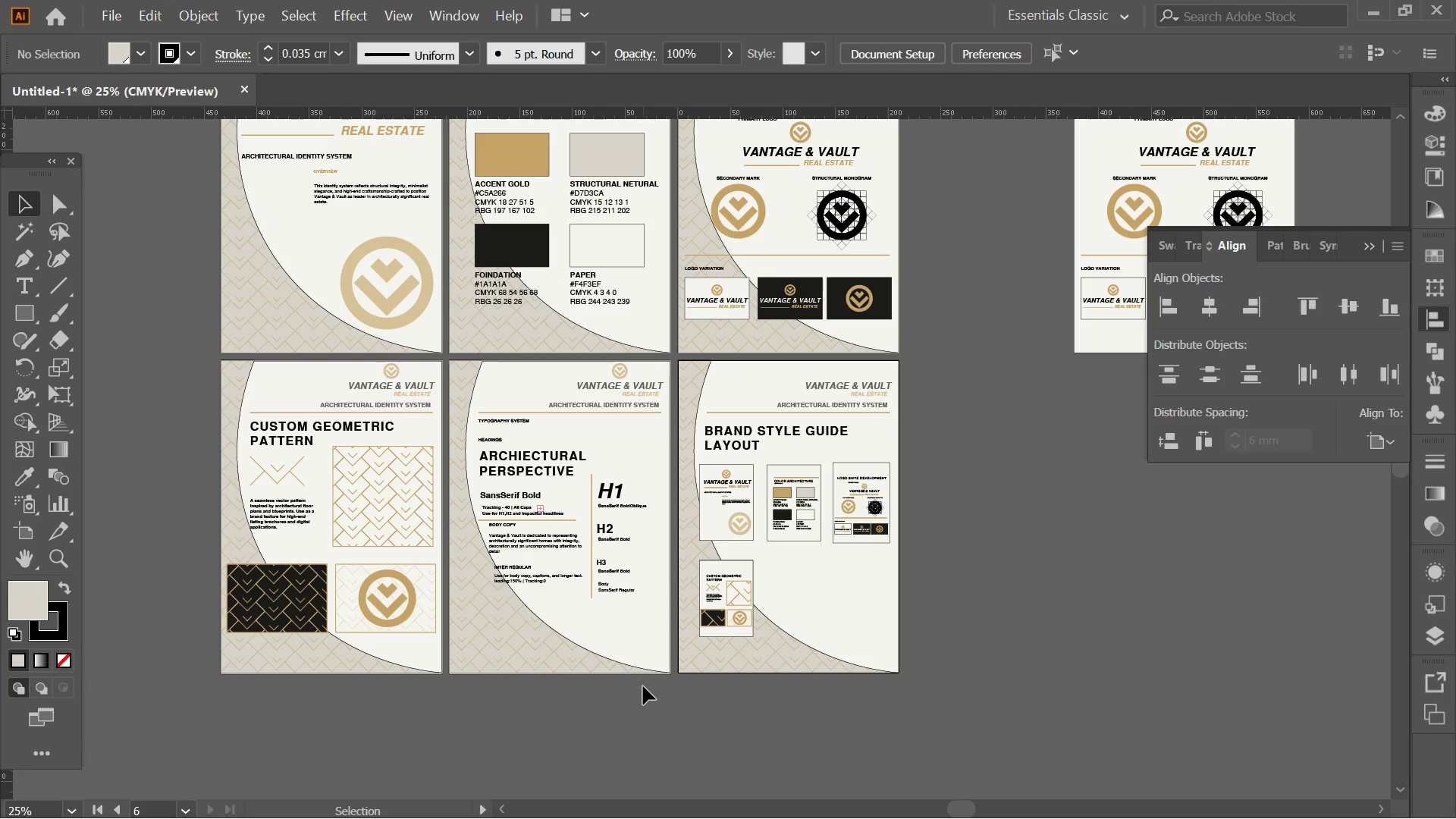 
left_click_drag(start_coordinate=[643, 692], to_coordinate=[462, 415])
 